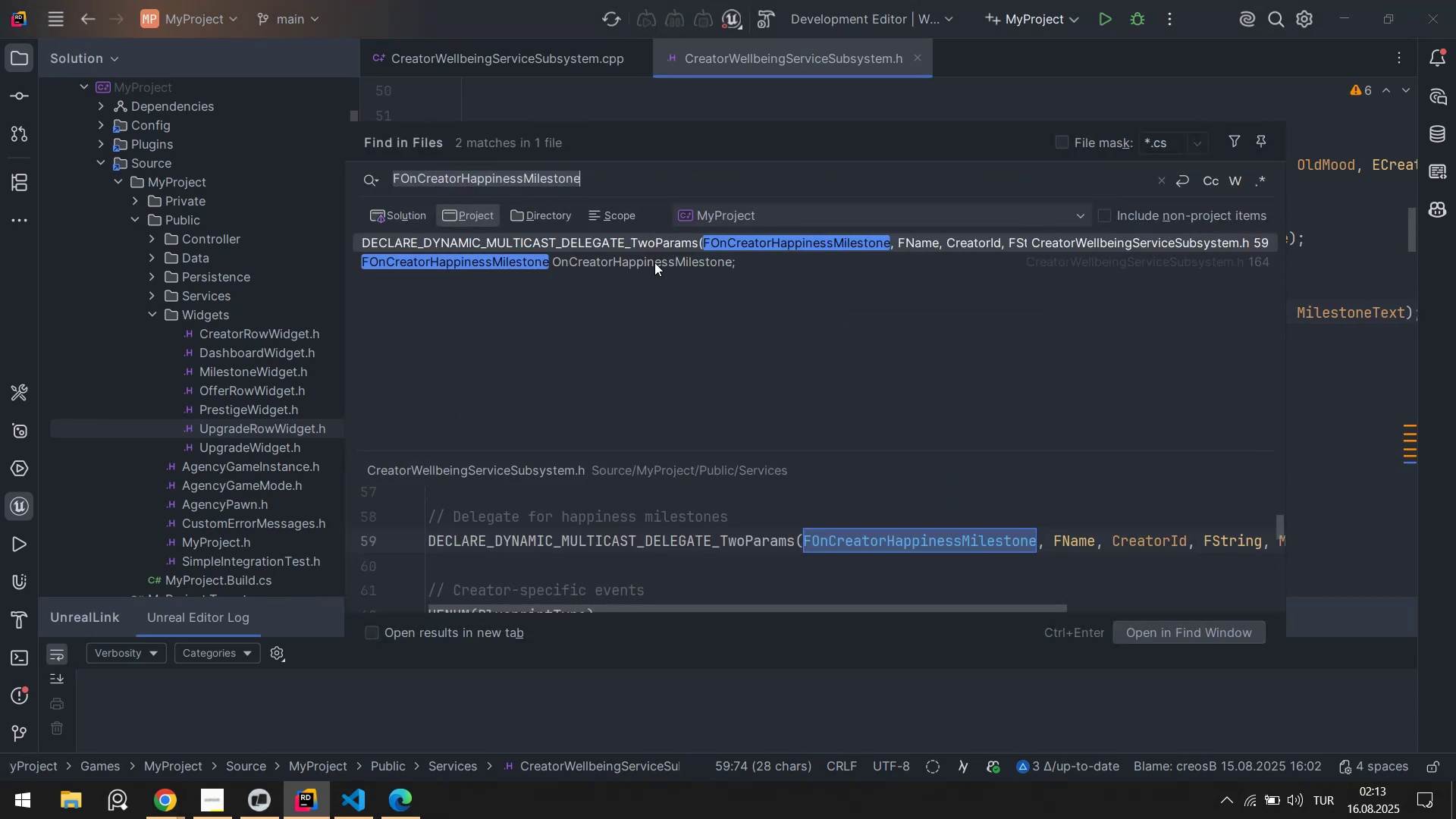 
double_click([654, 260])
 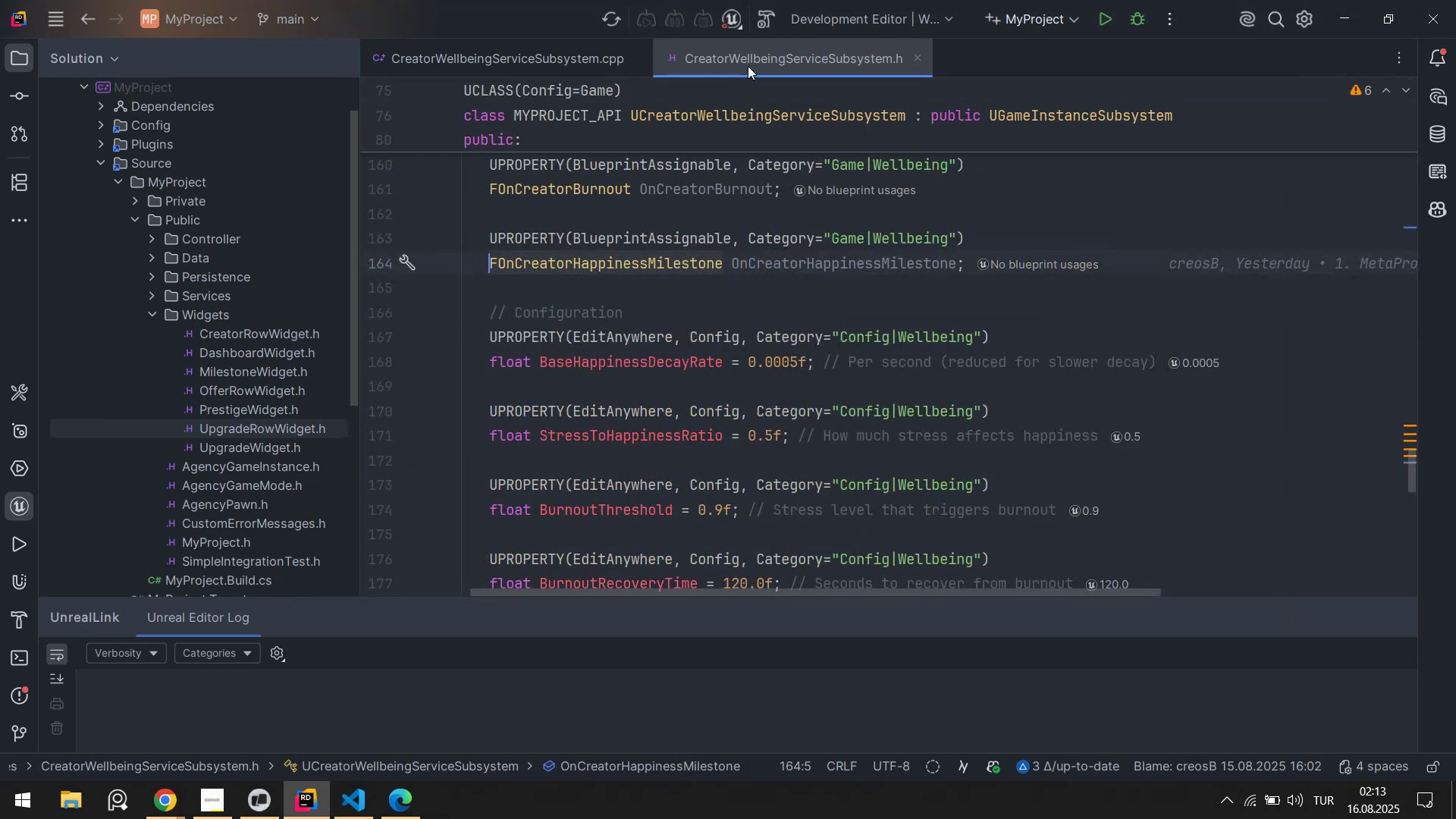 
middle_click([748, 65])
 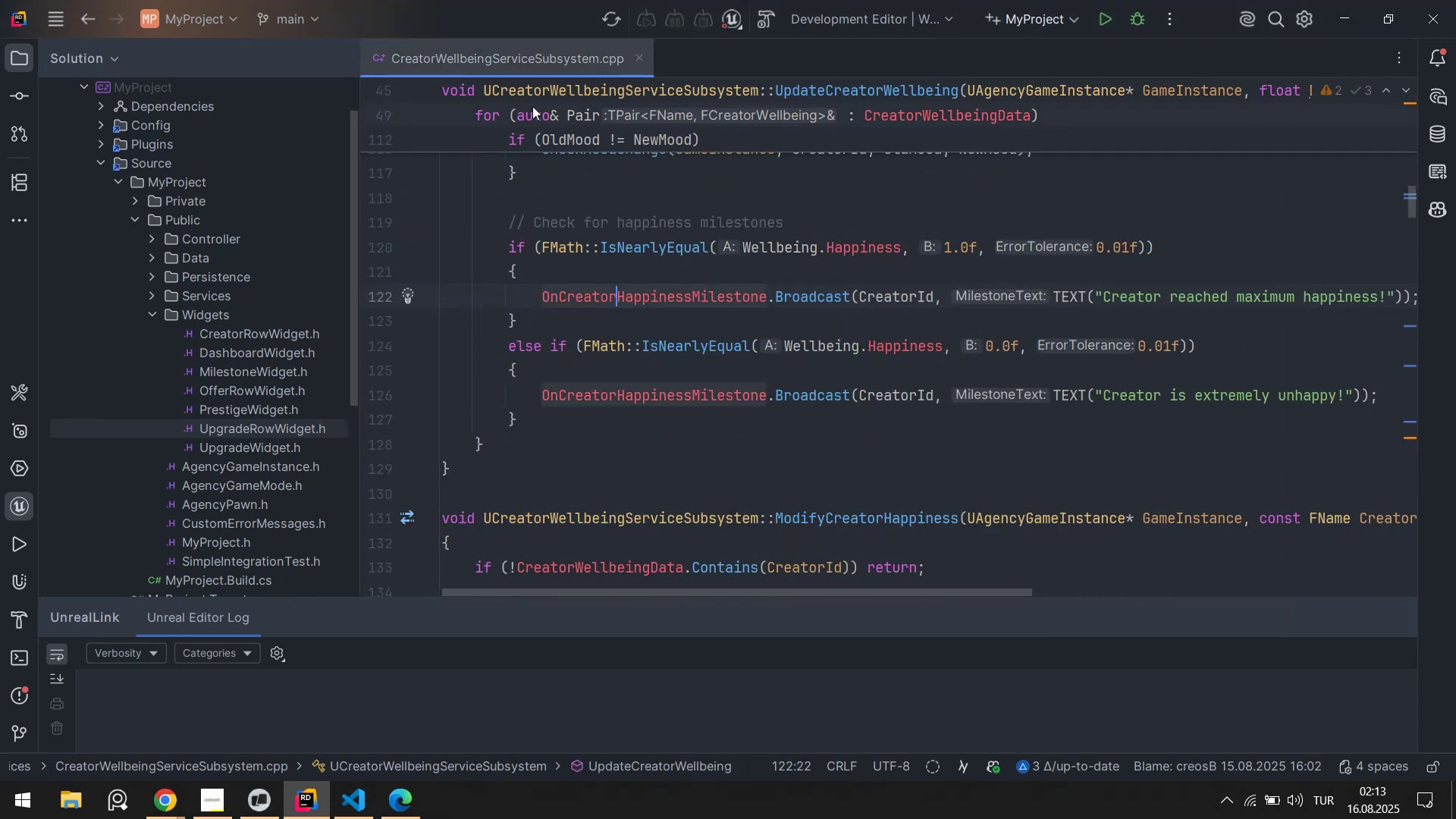 
scroll: coordinate [748, 303], scroll_direction: up, amount: 7.0
 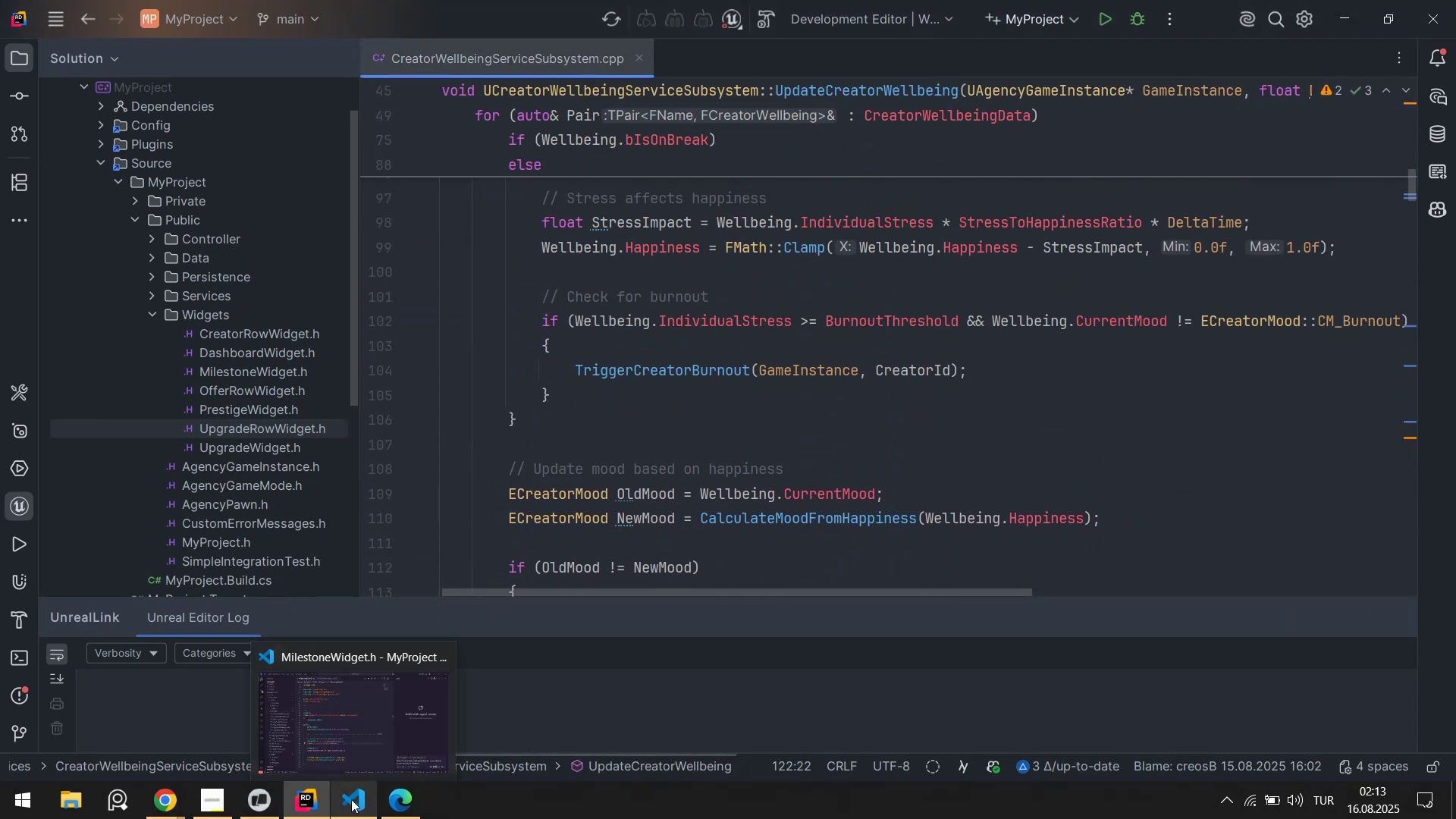 
left_click([262, 799])
 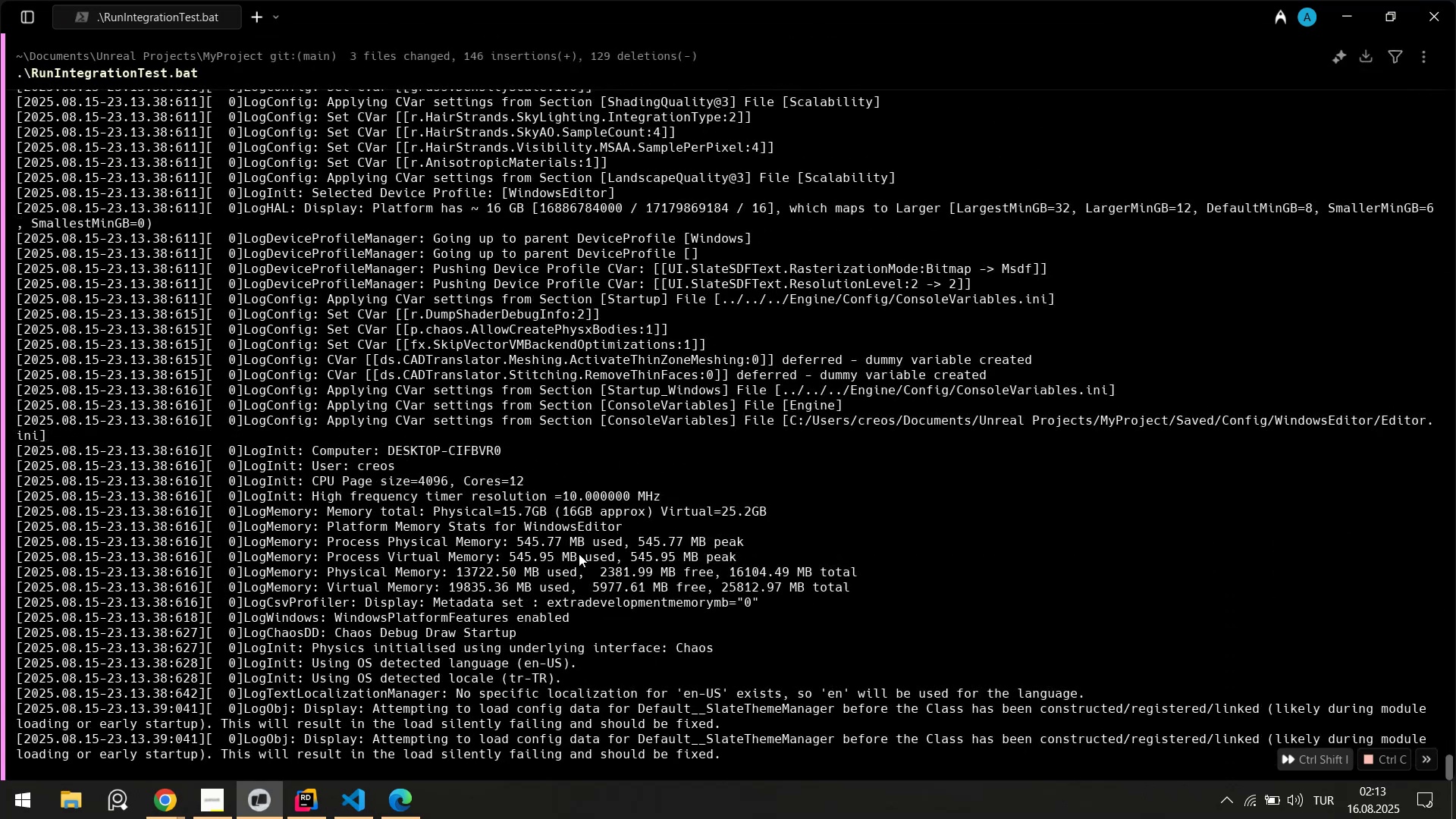 
wait(14.71)
 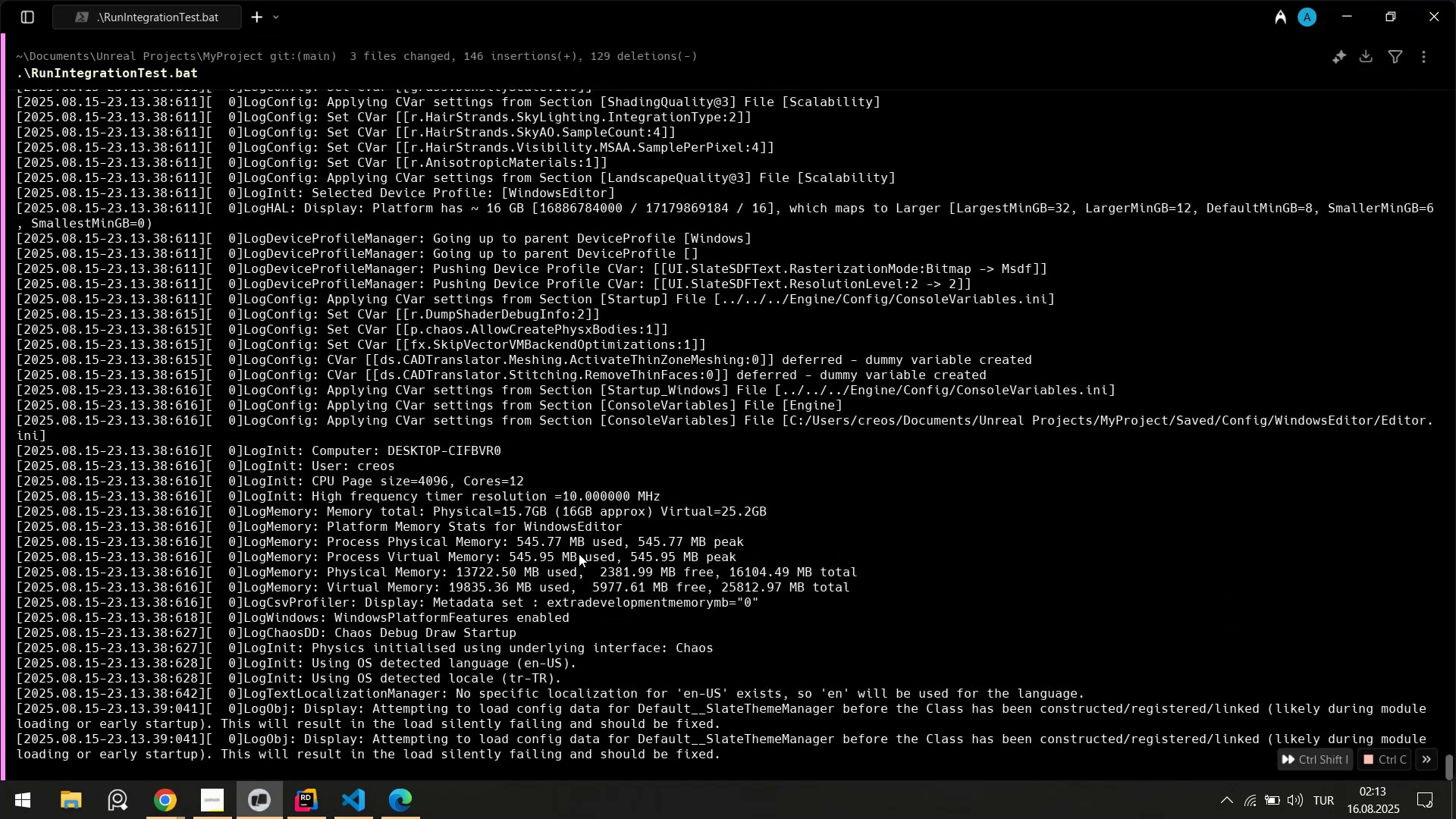 
left_click([312, 806])
 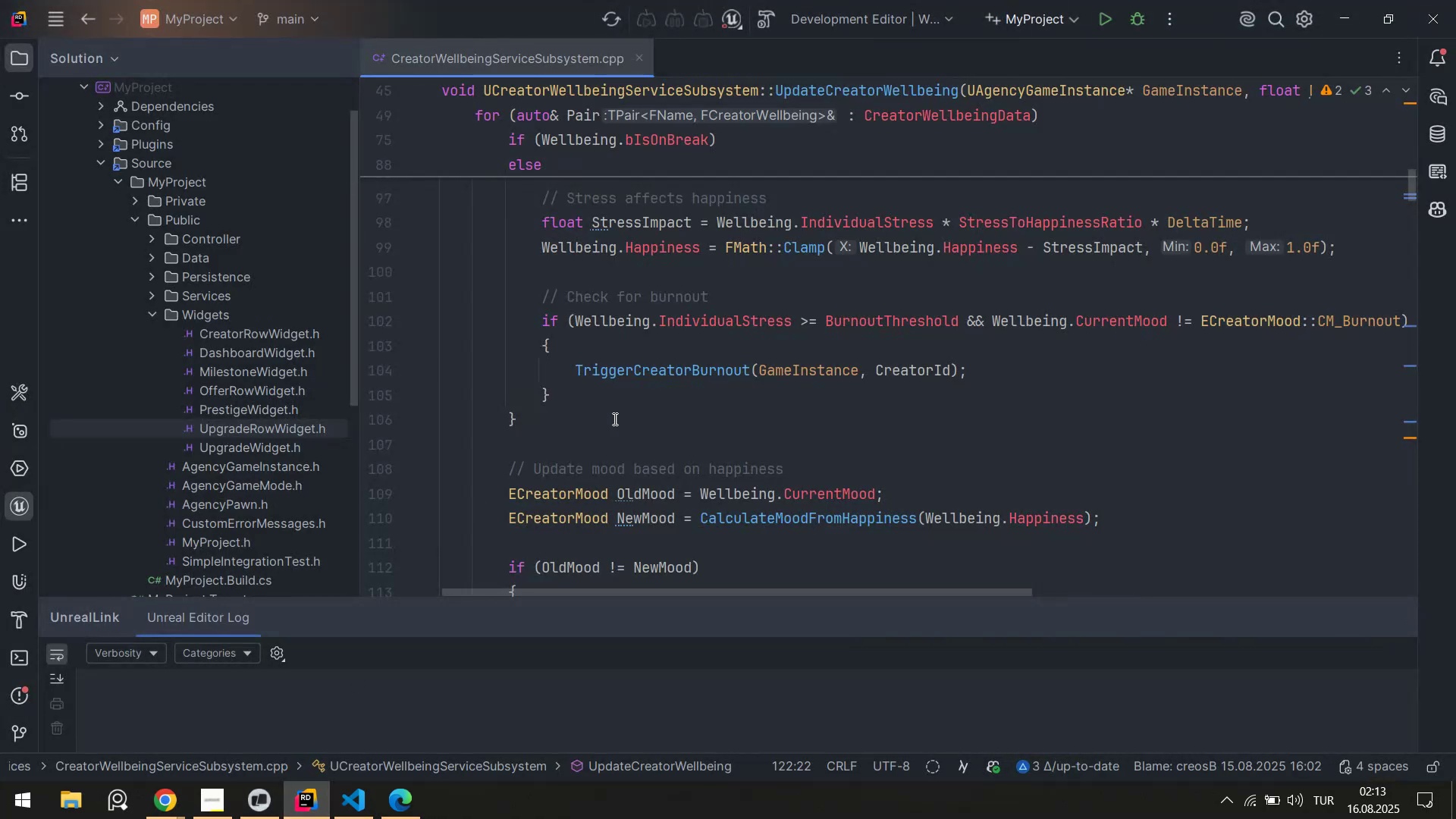 
scroll: coordinate [815, 356], scroll_direction: up, amount: 30.0
 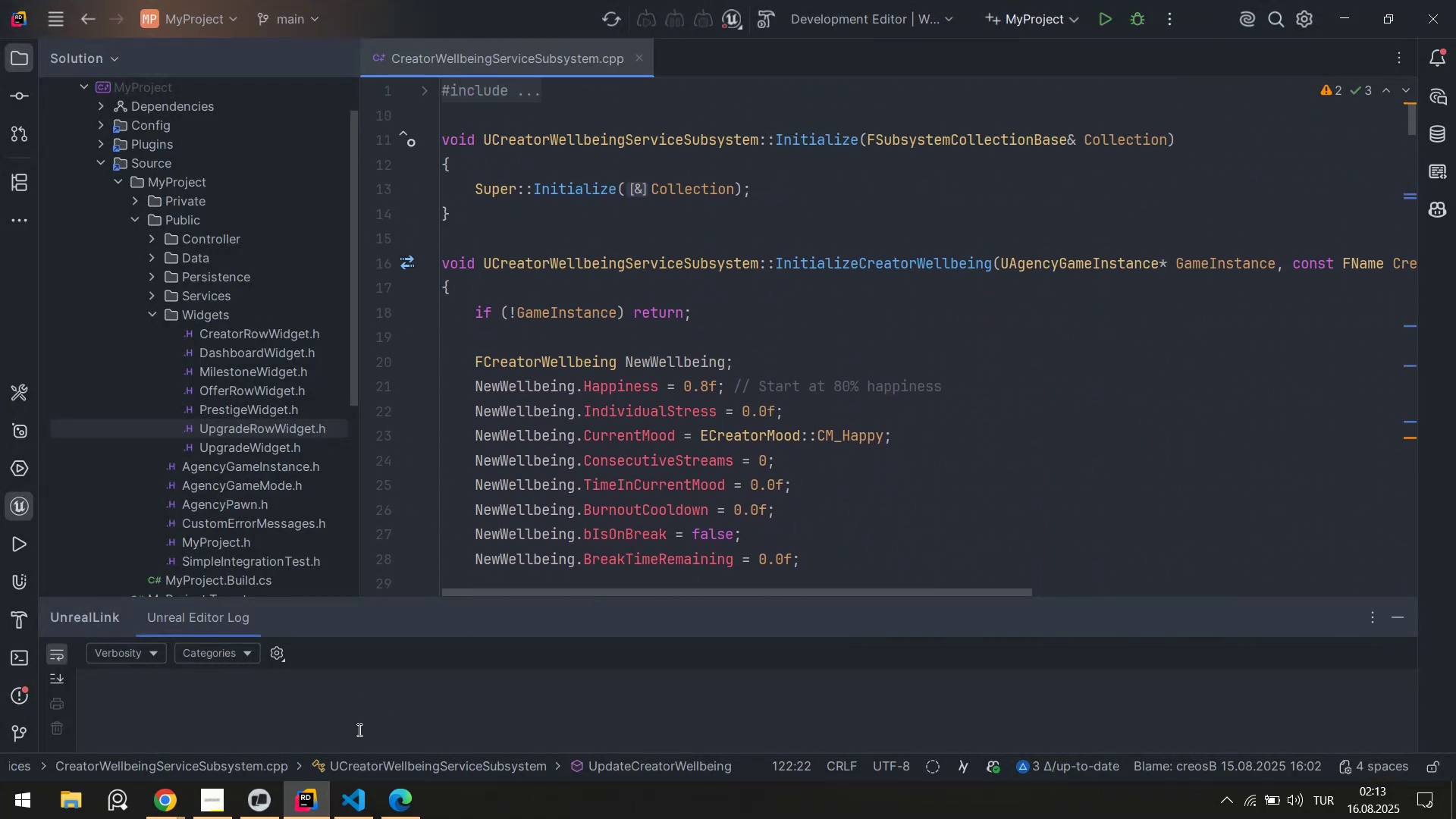 
left_click([255, 790])
 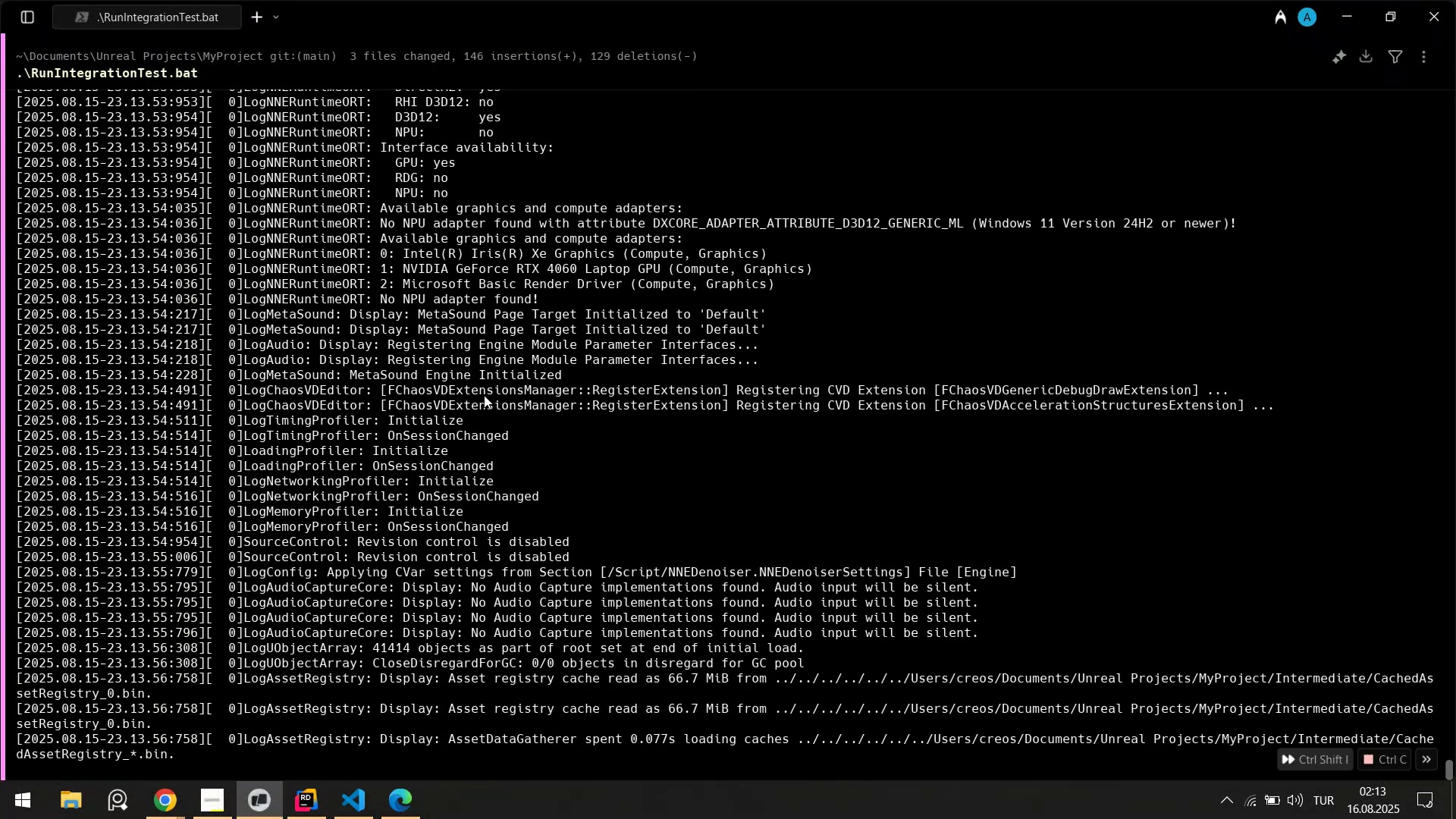 
wait(11.54)
 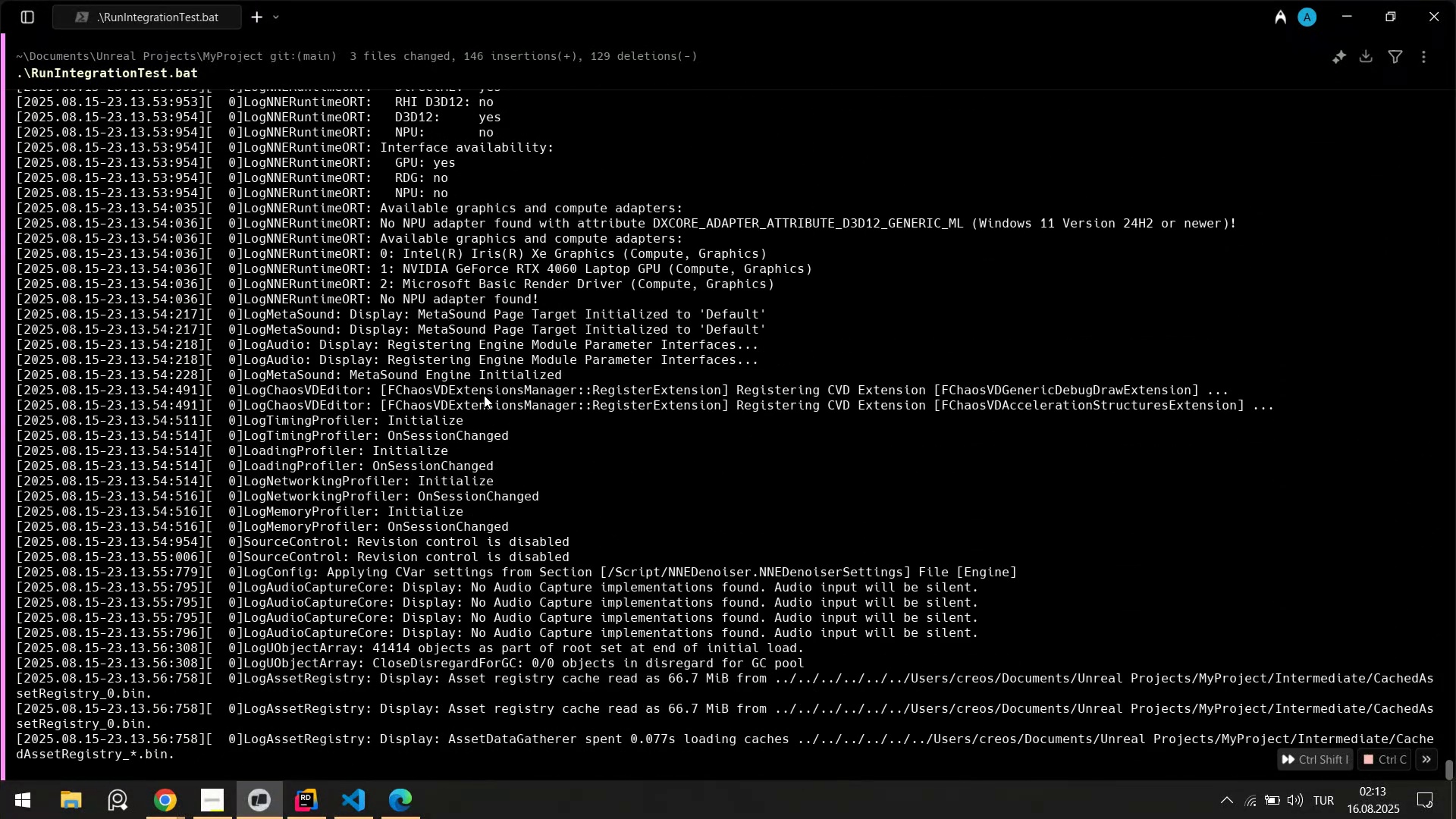 
left_click([445, 679])
 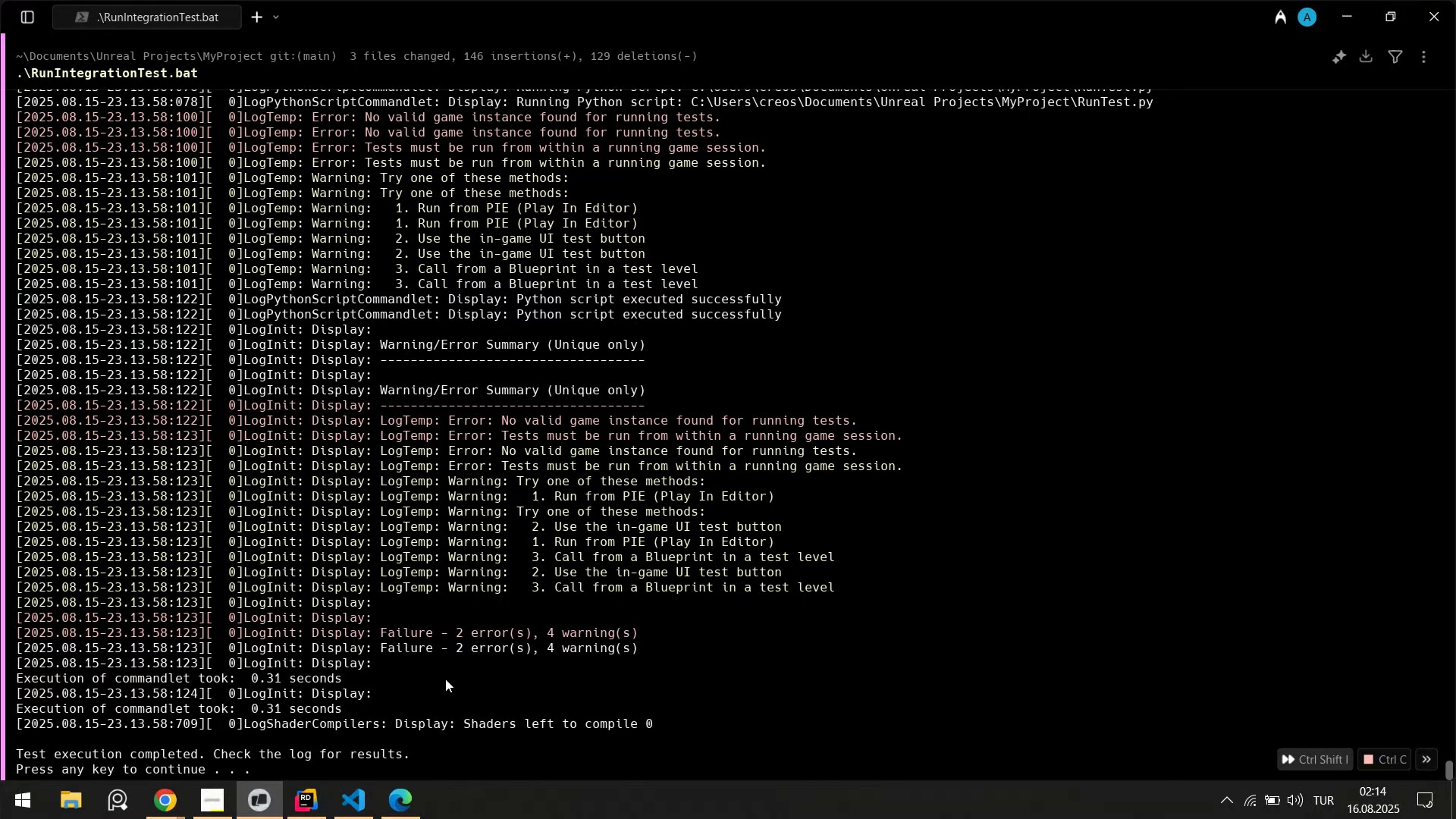 
key(NumpadEnter)
 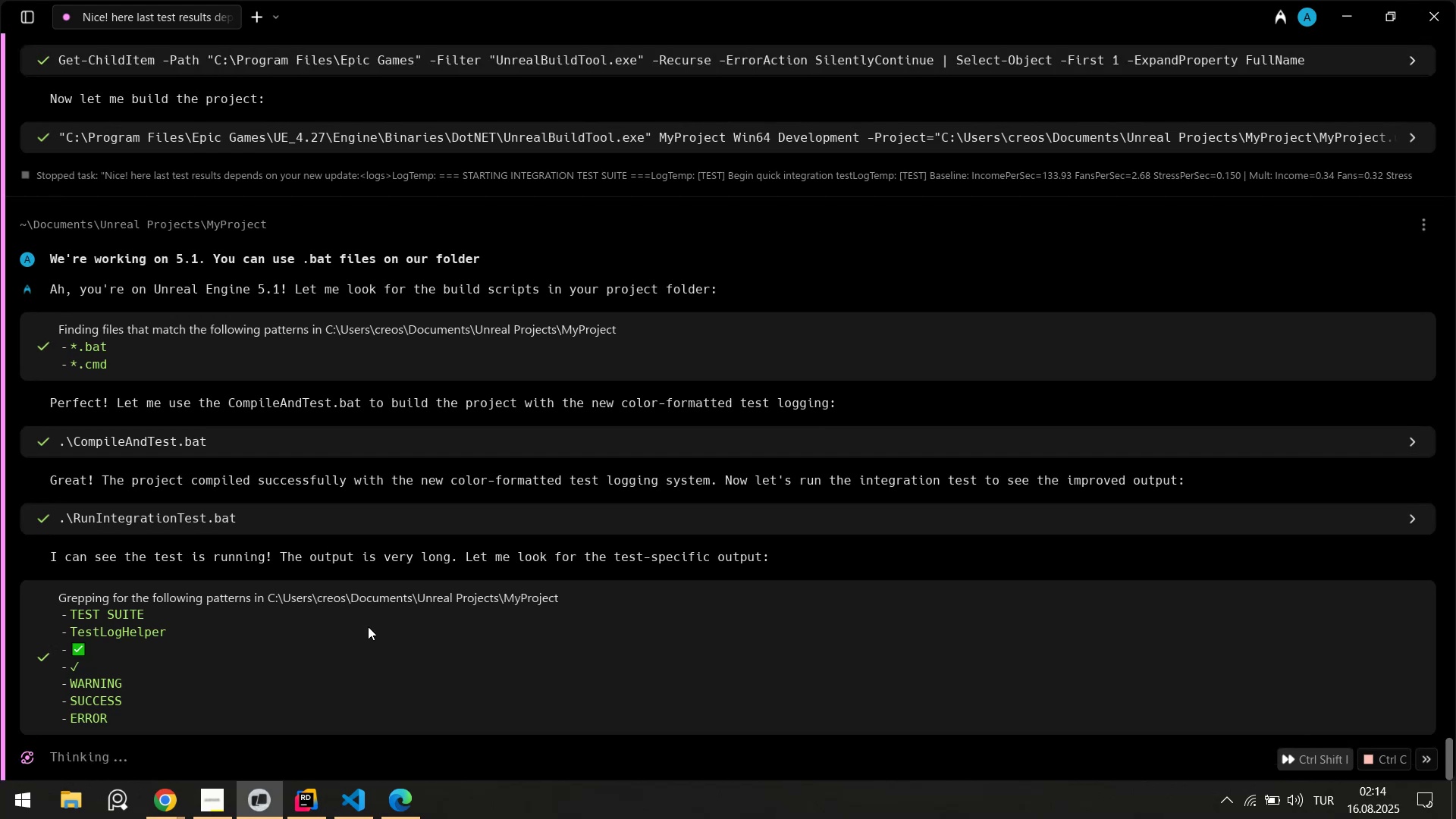 
wait(17.69)
 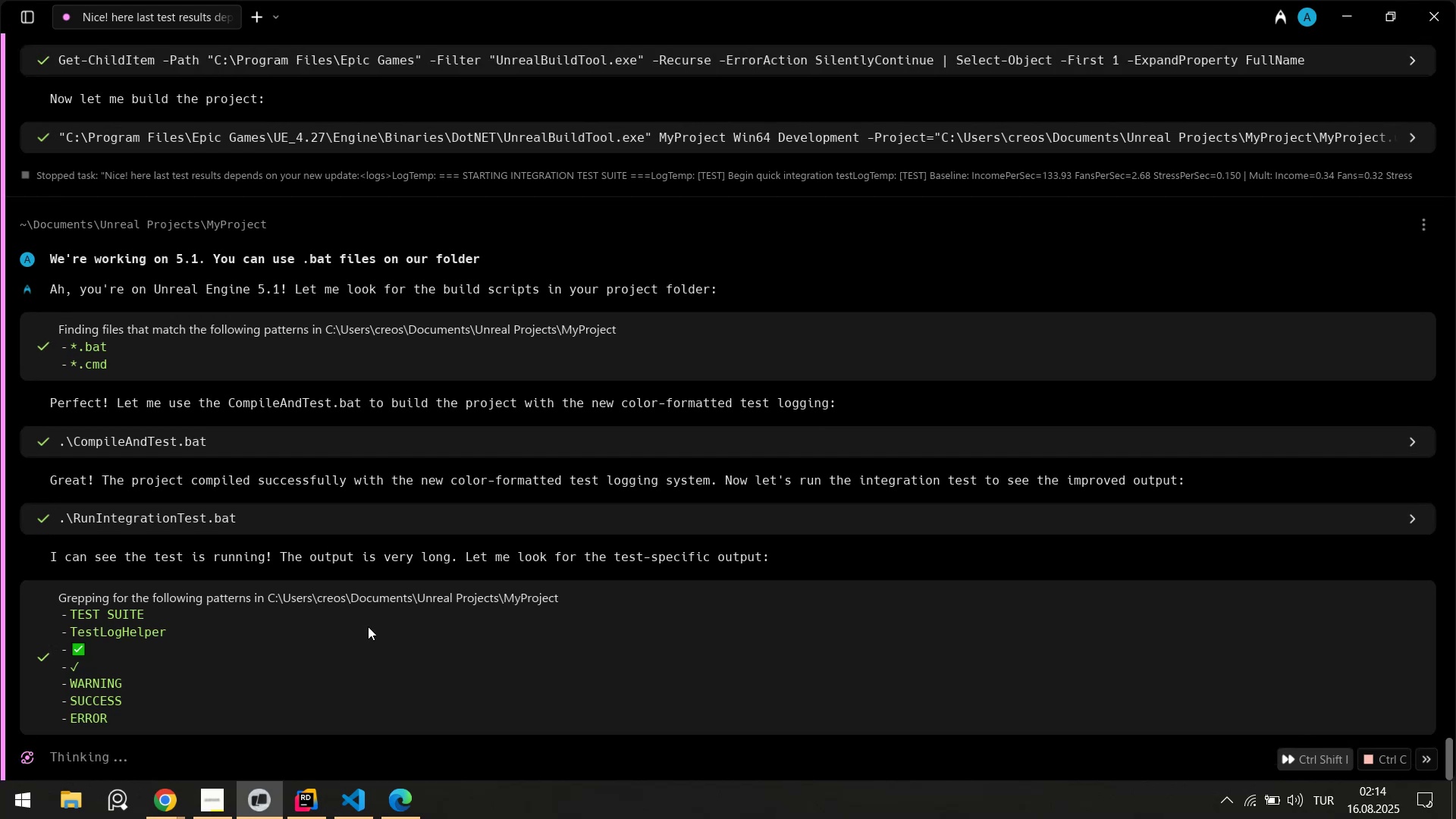 
left_click([311, 798])
 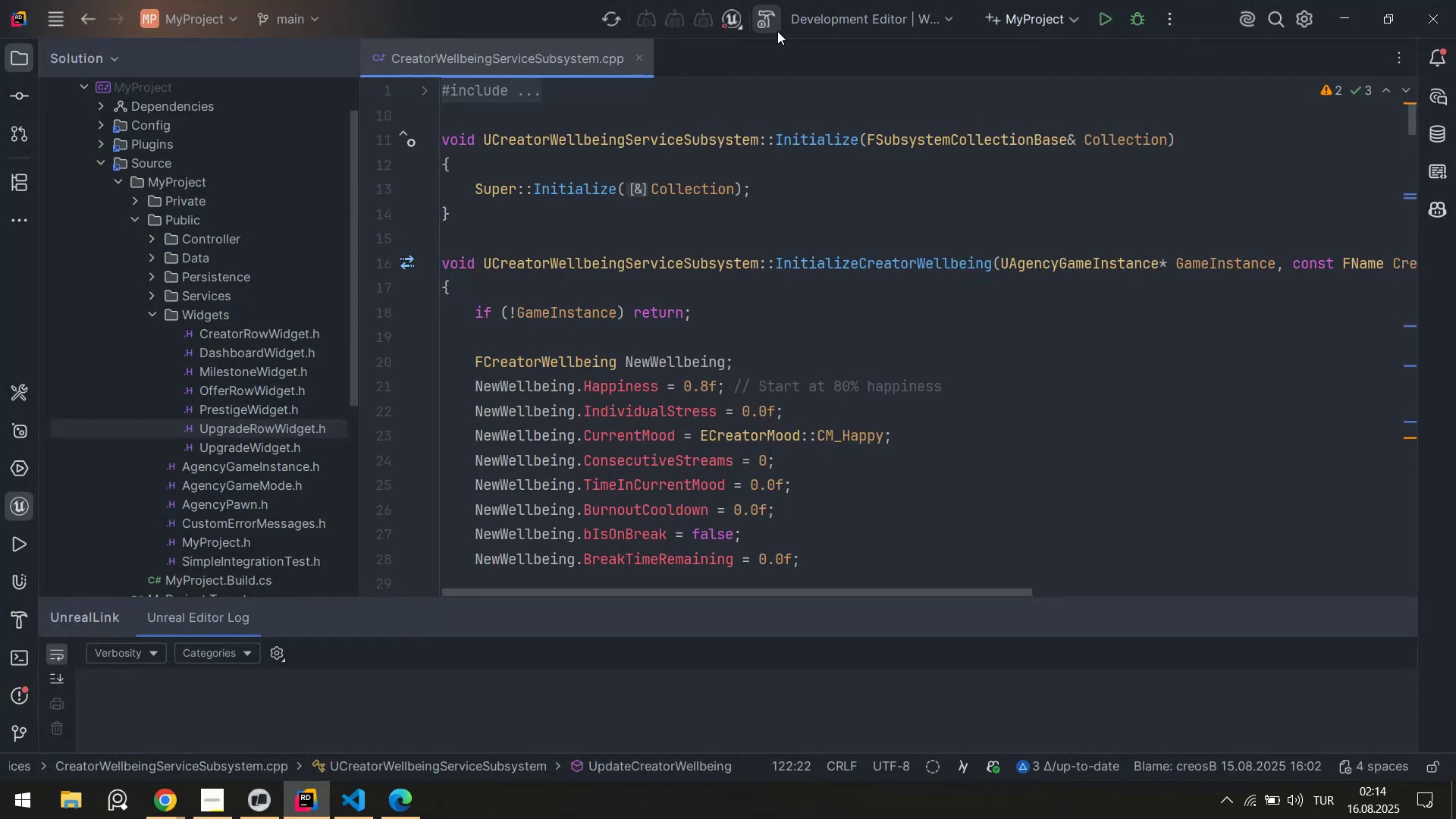 
left_click([774, 29])
 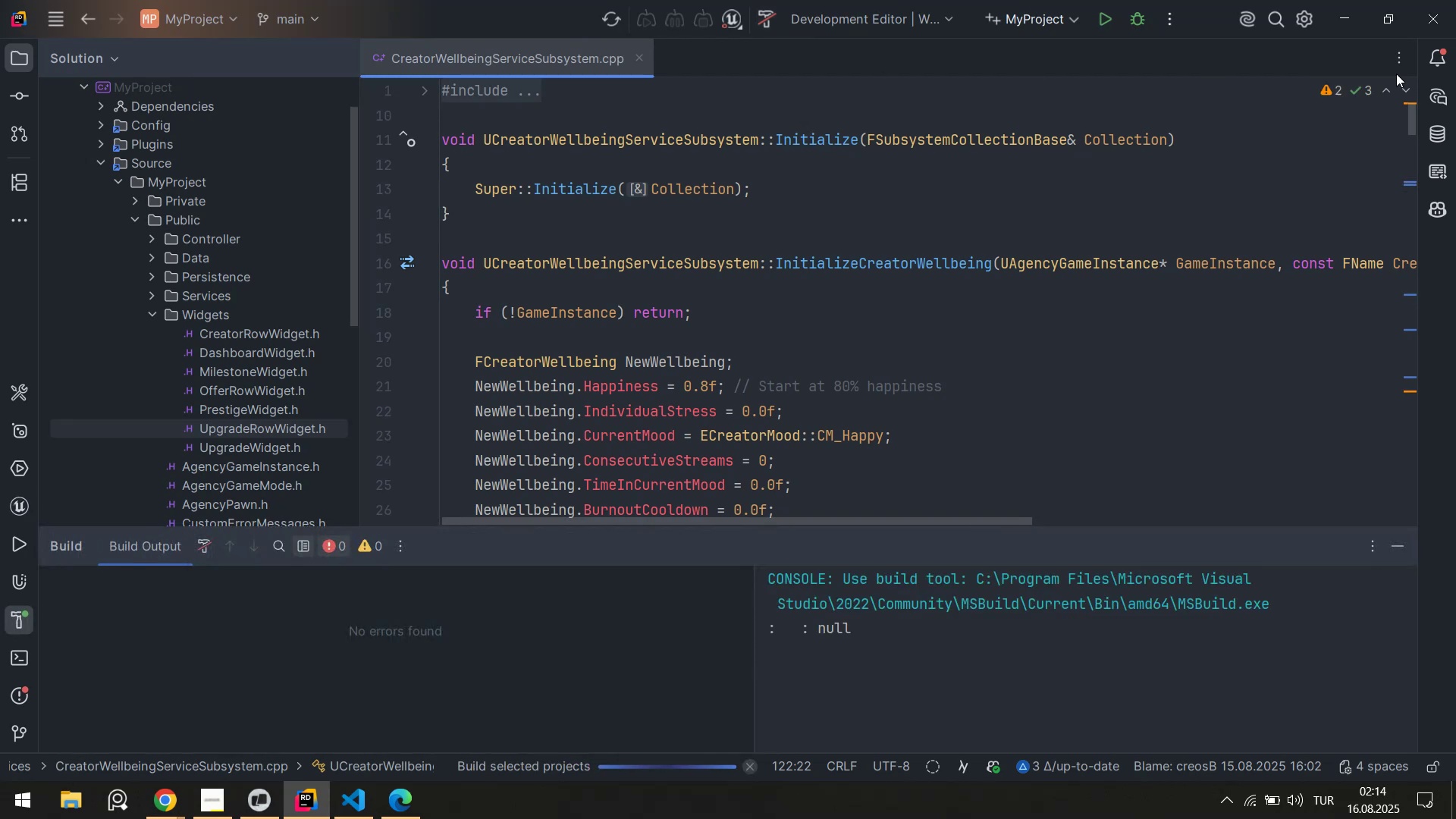 
left_click([1445, 53])
 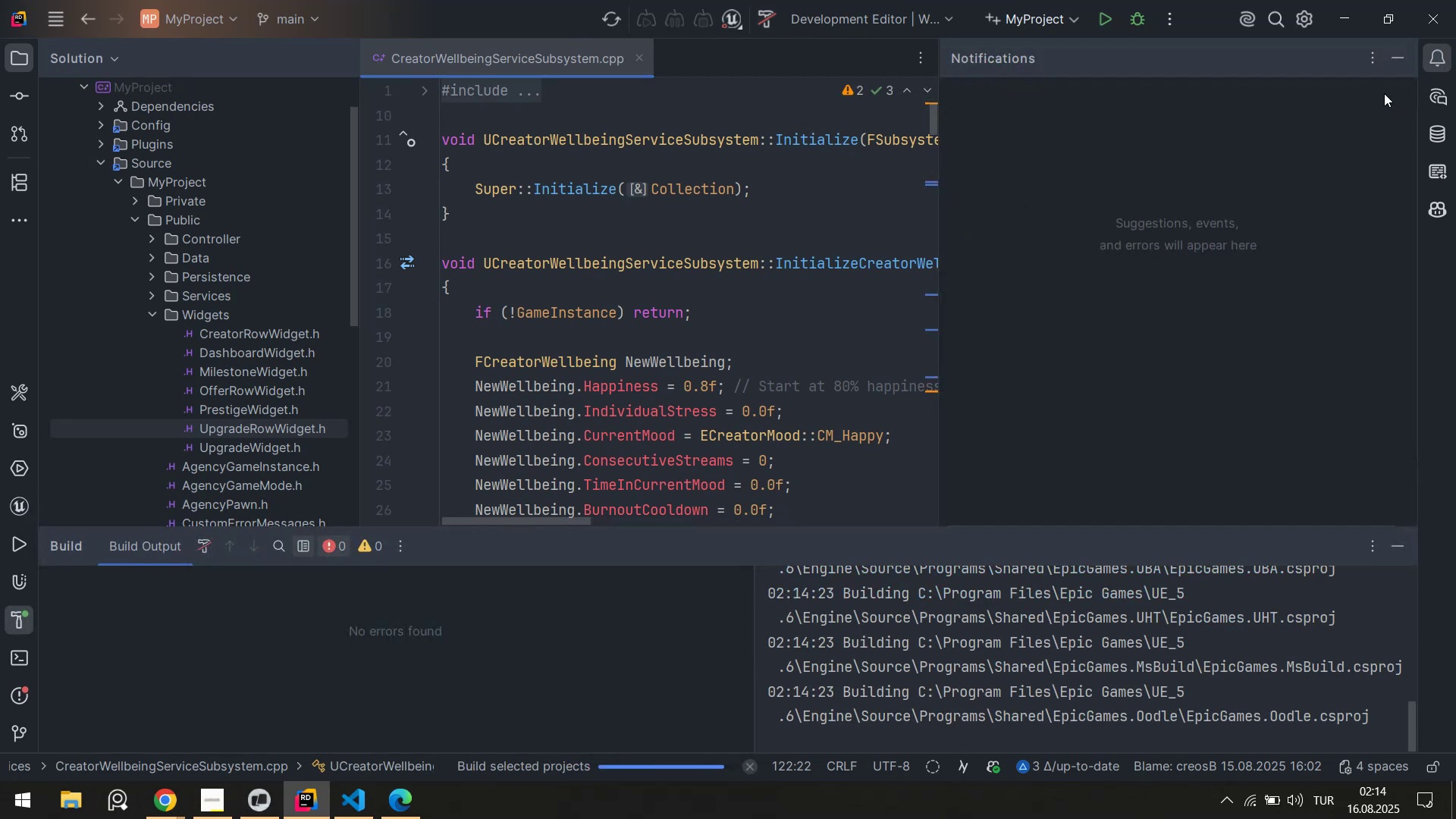 
left_click([1393, 64])
 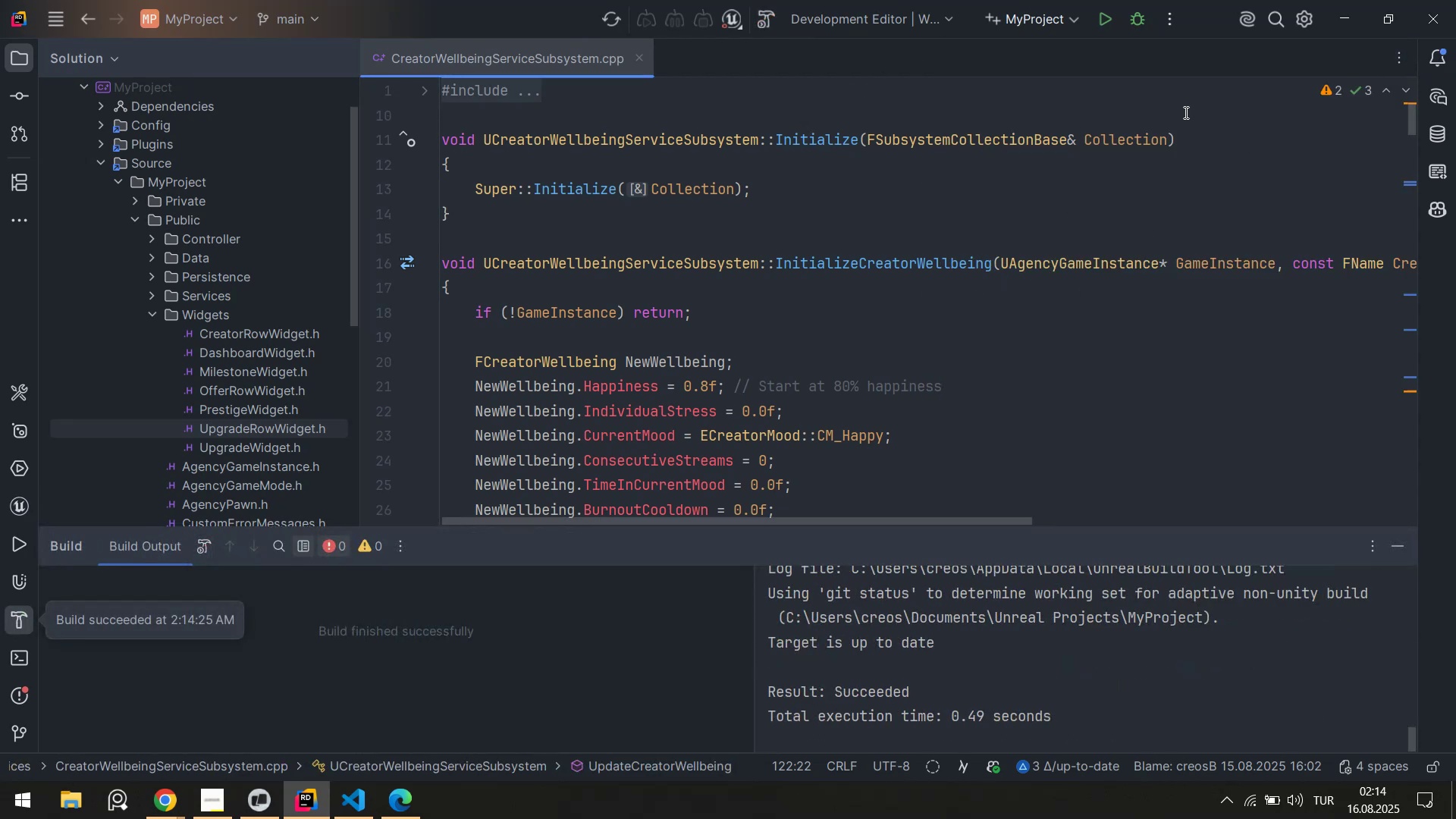 
left_click([1100, 28])
 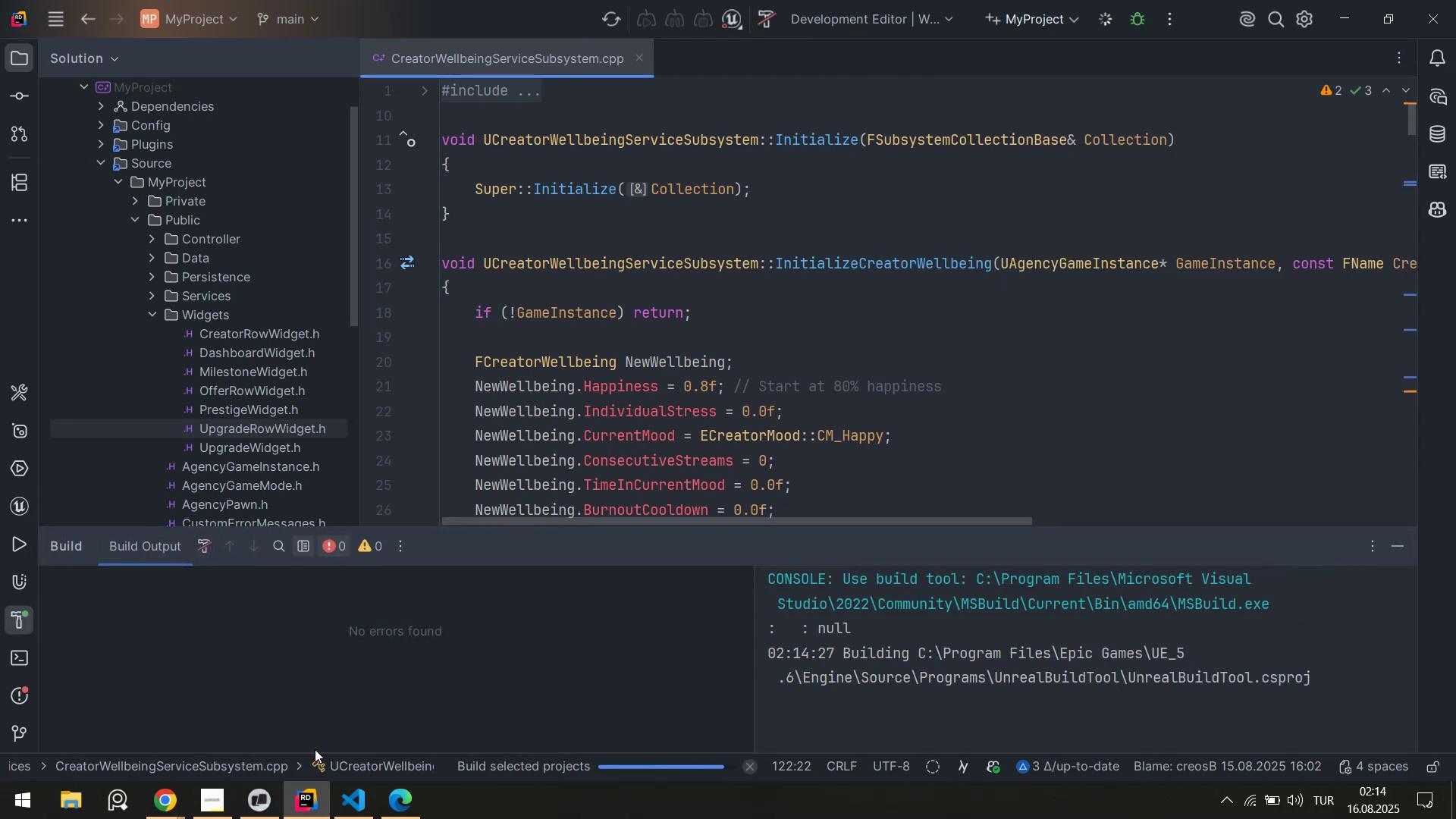 
left_click([259, 787])
 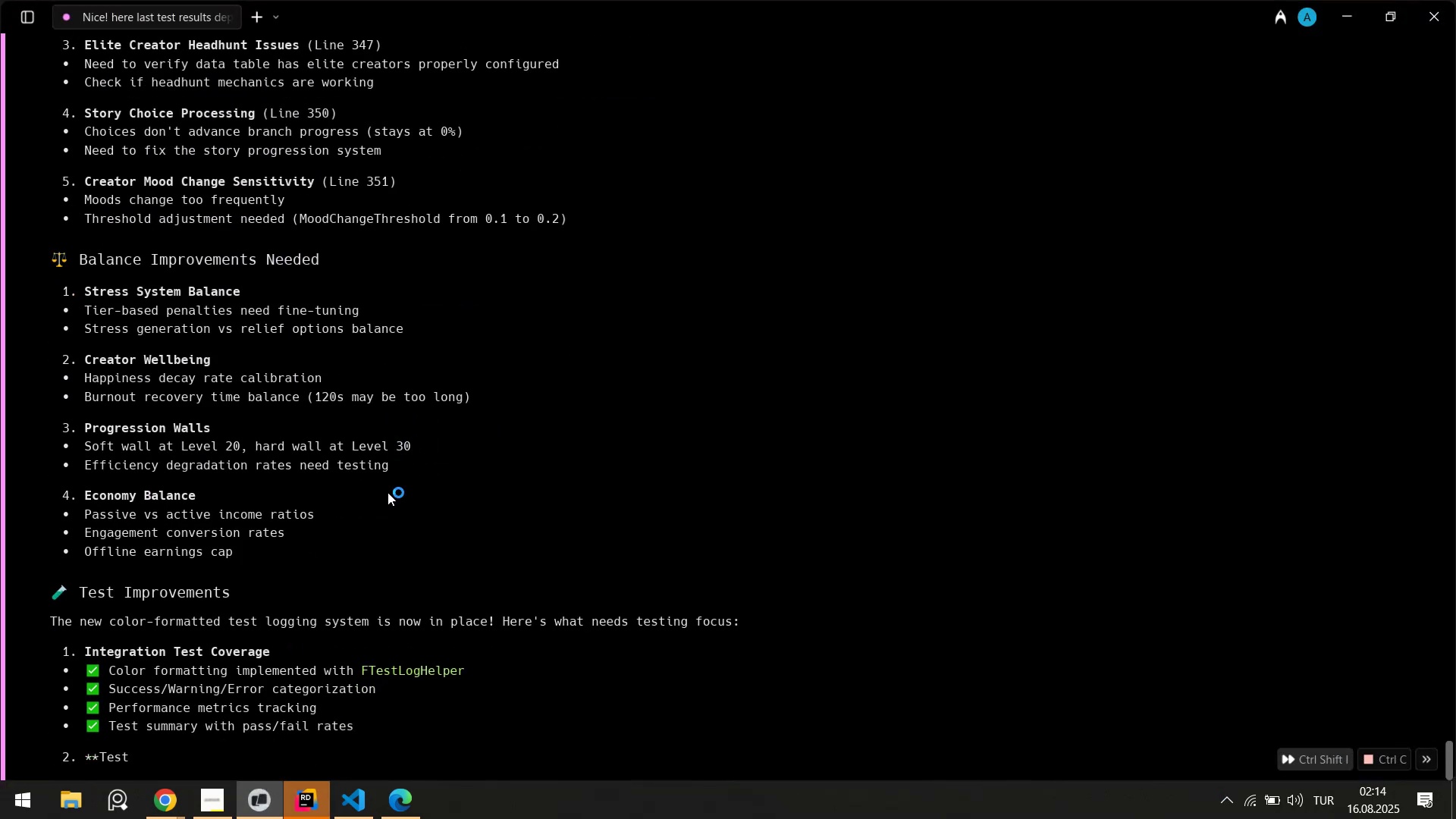 
left_click([298, 805])
 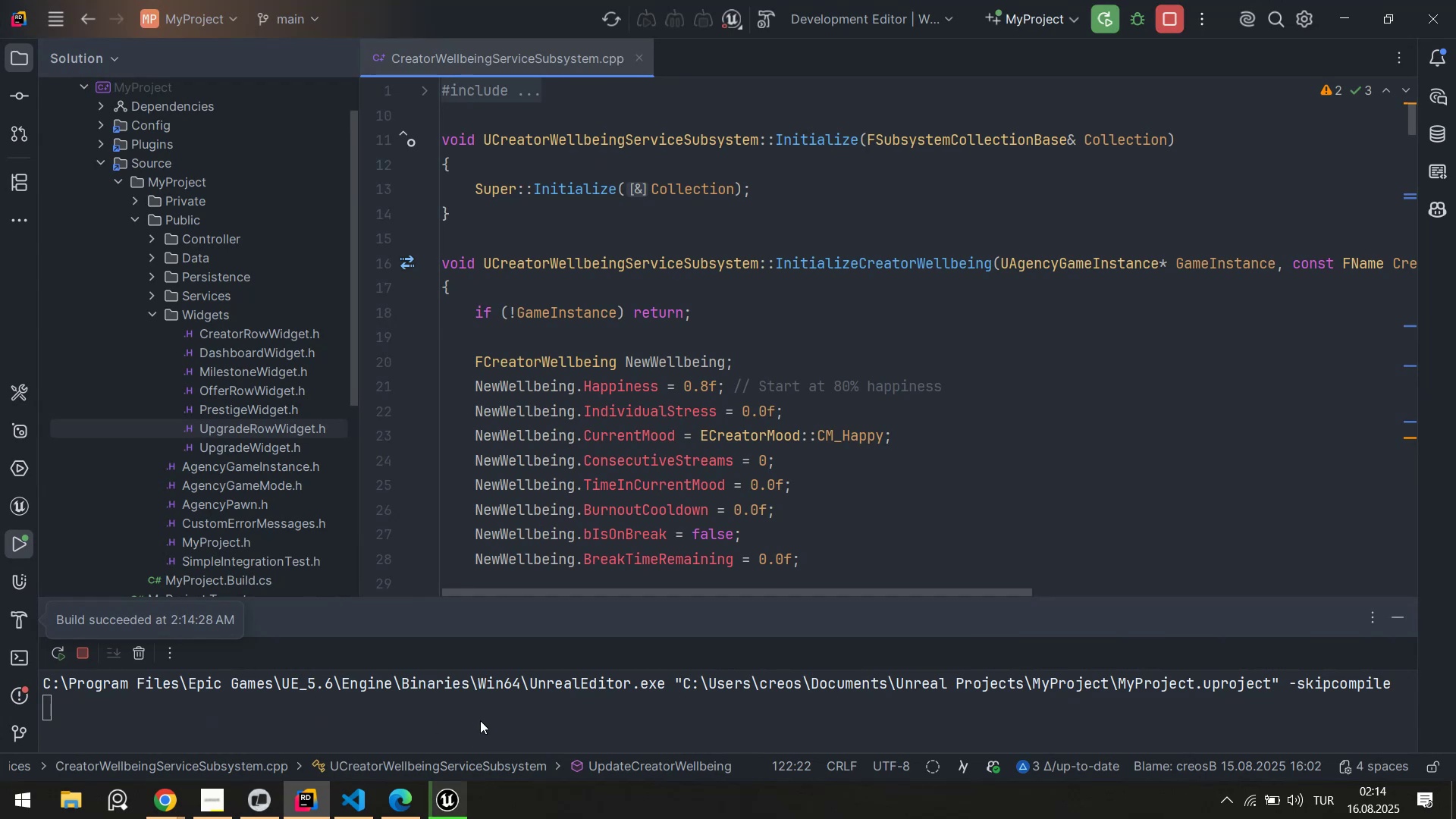 
left_click([457, 792])
 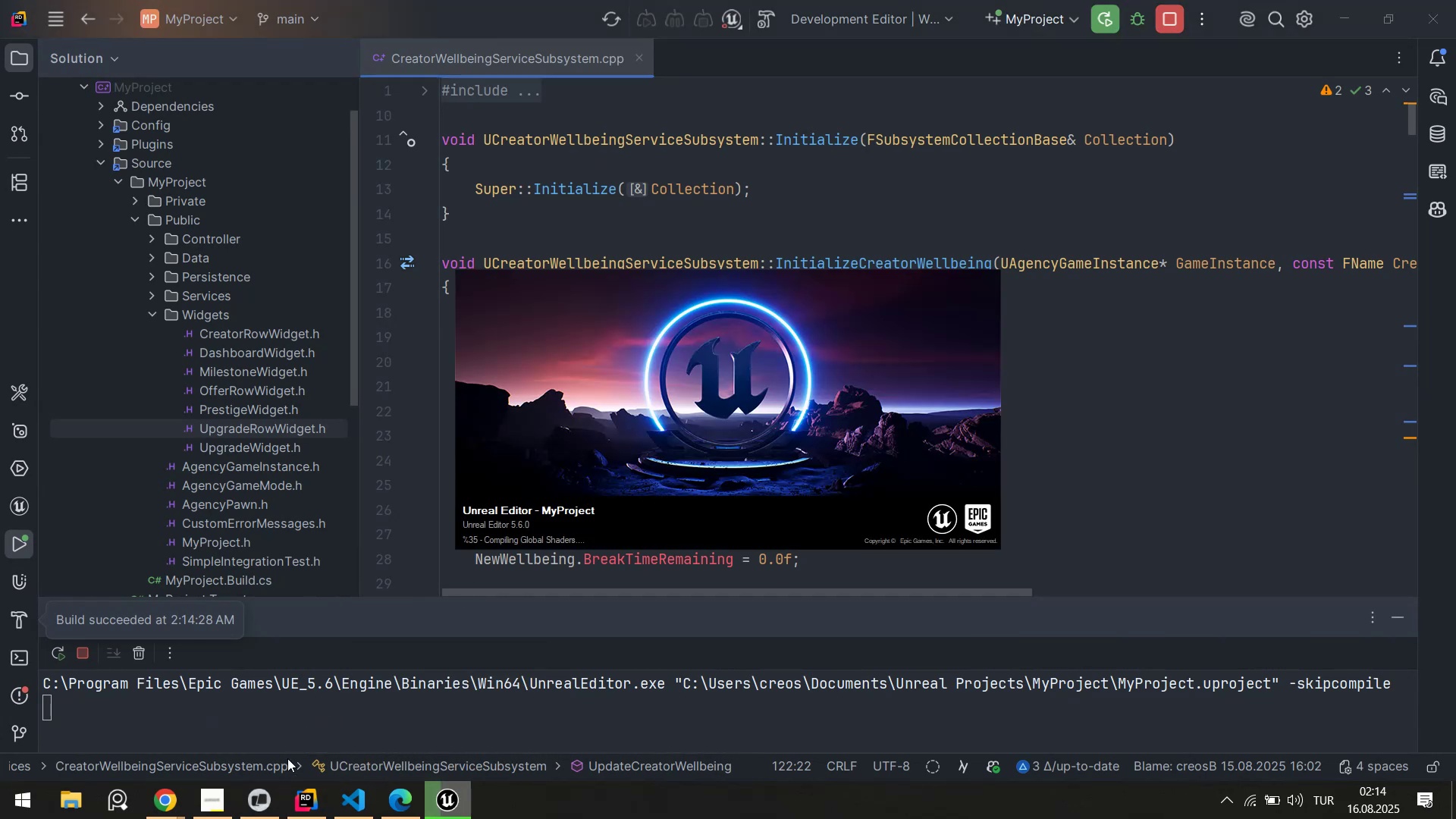 
left_click([269, 802])
 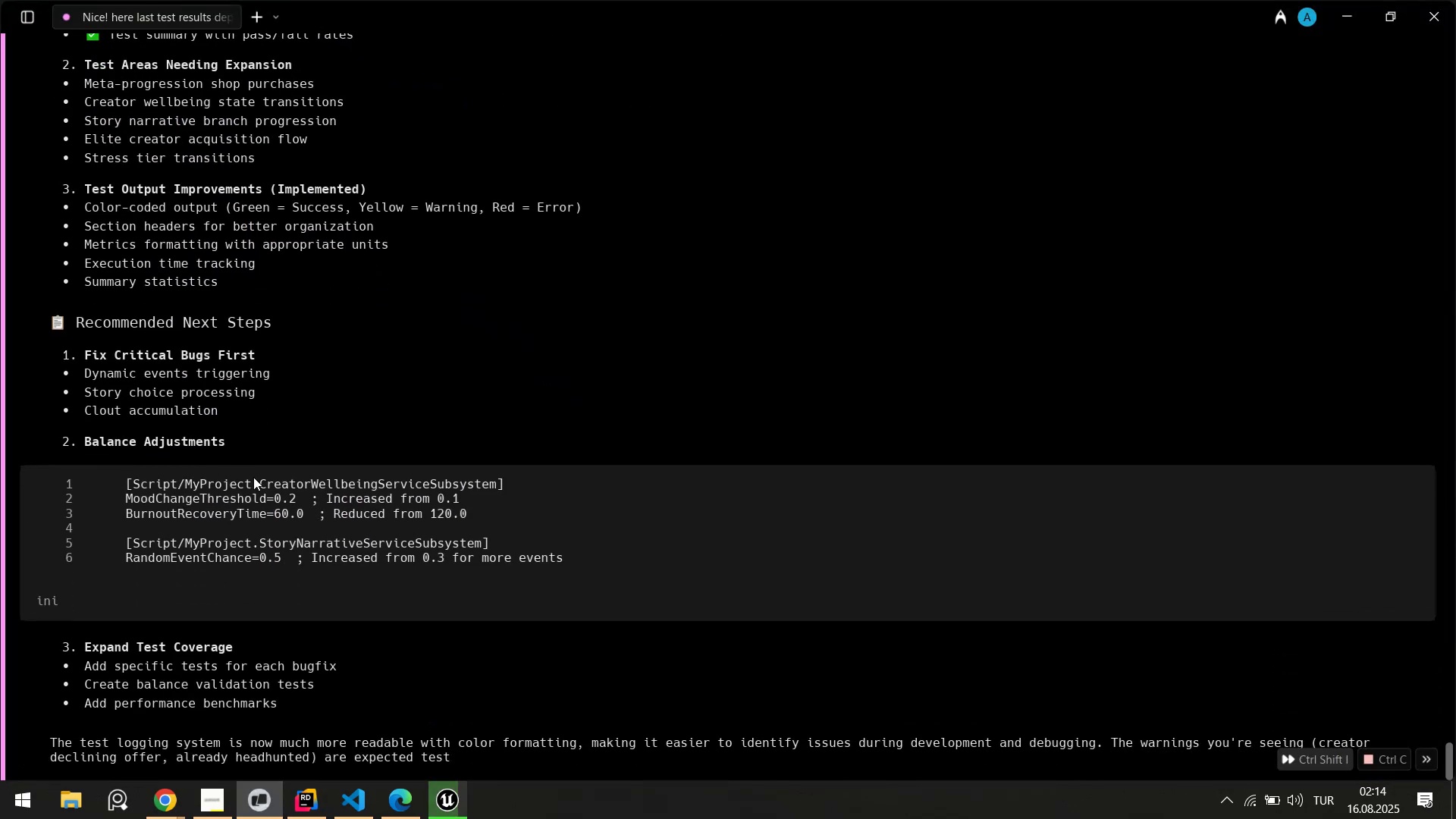 
wait(8.29)
 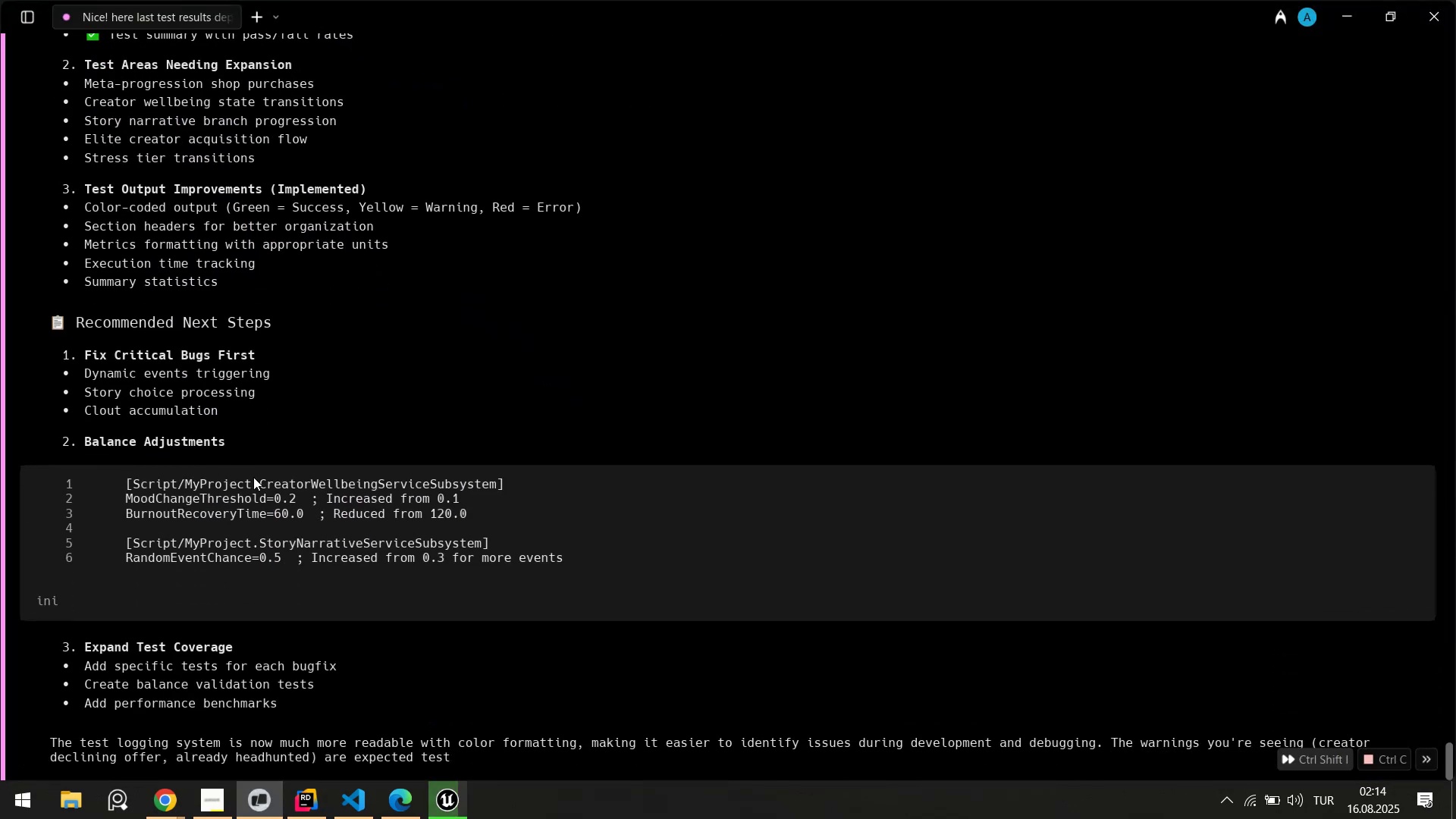 
left_click([447, 800])
 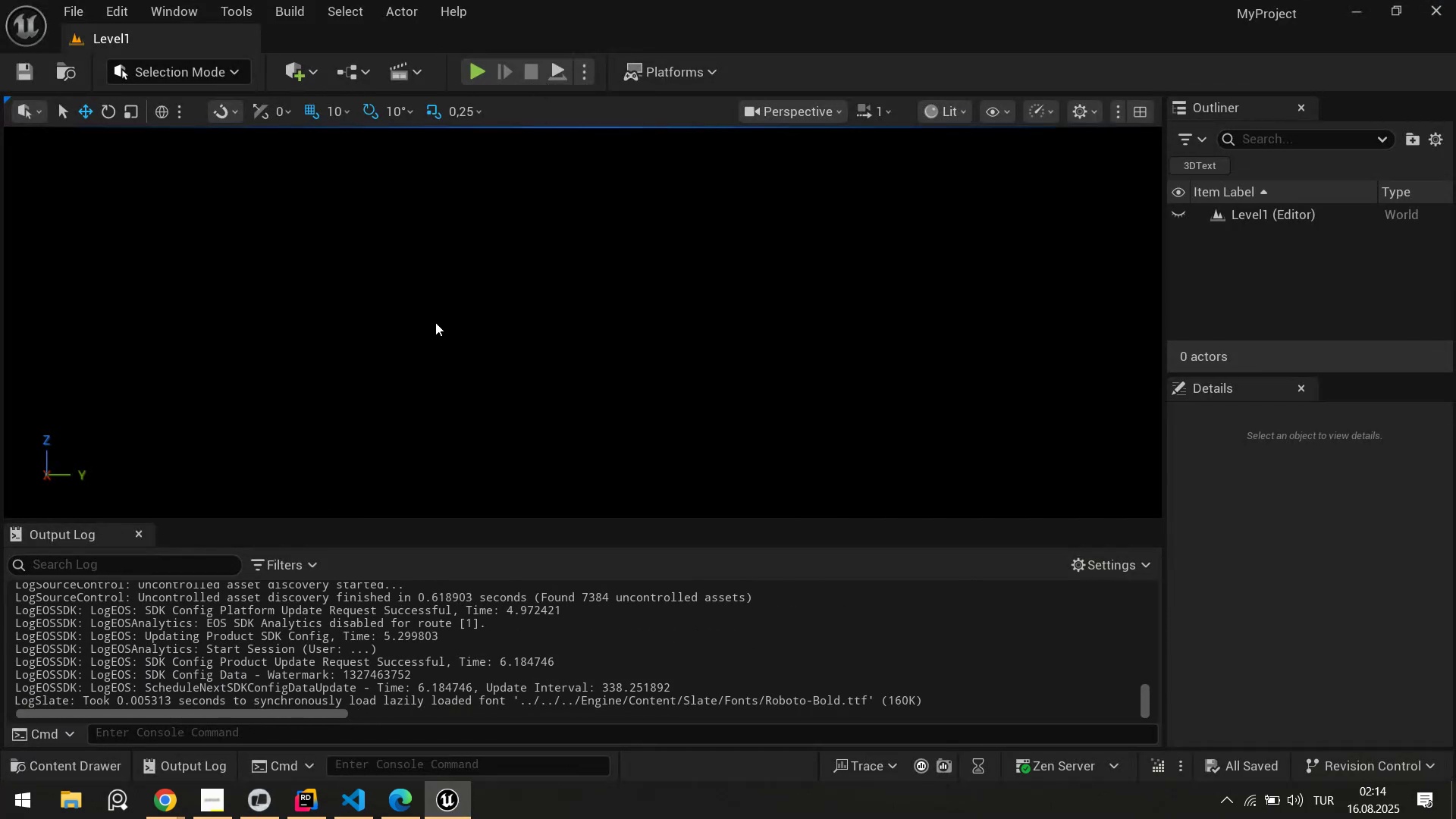 
right_click([394, 585])
 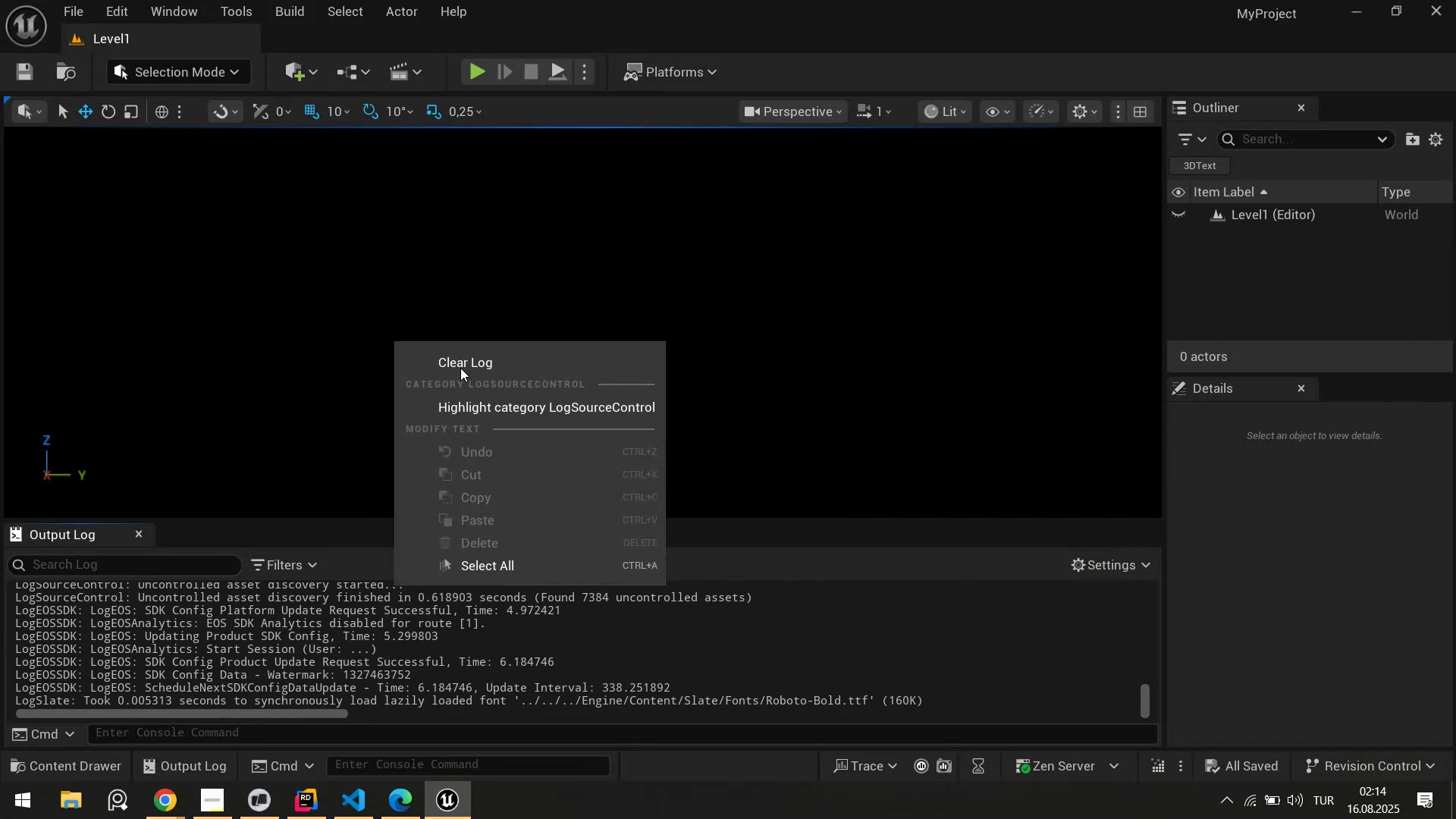 
left_click([461, 366])
 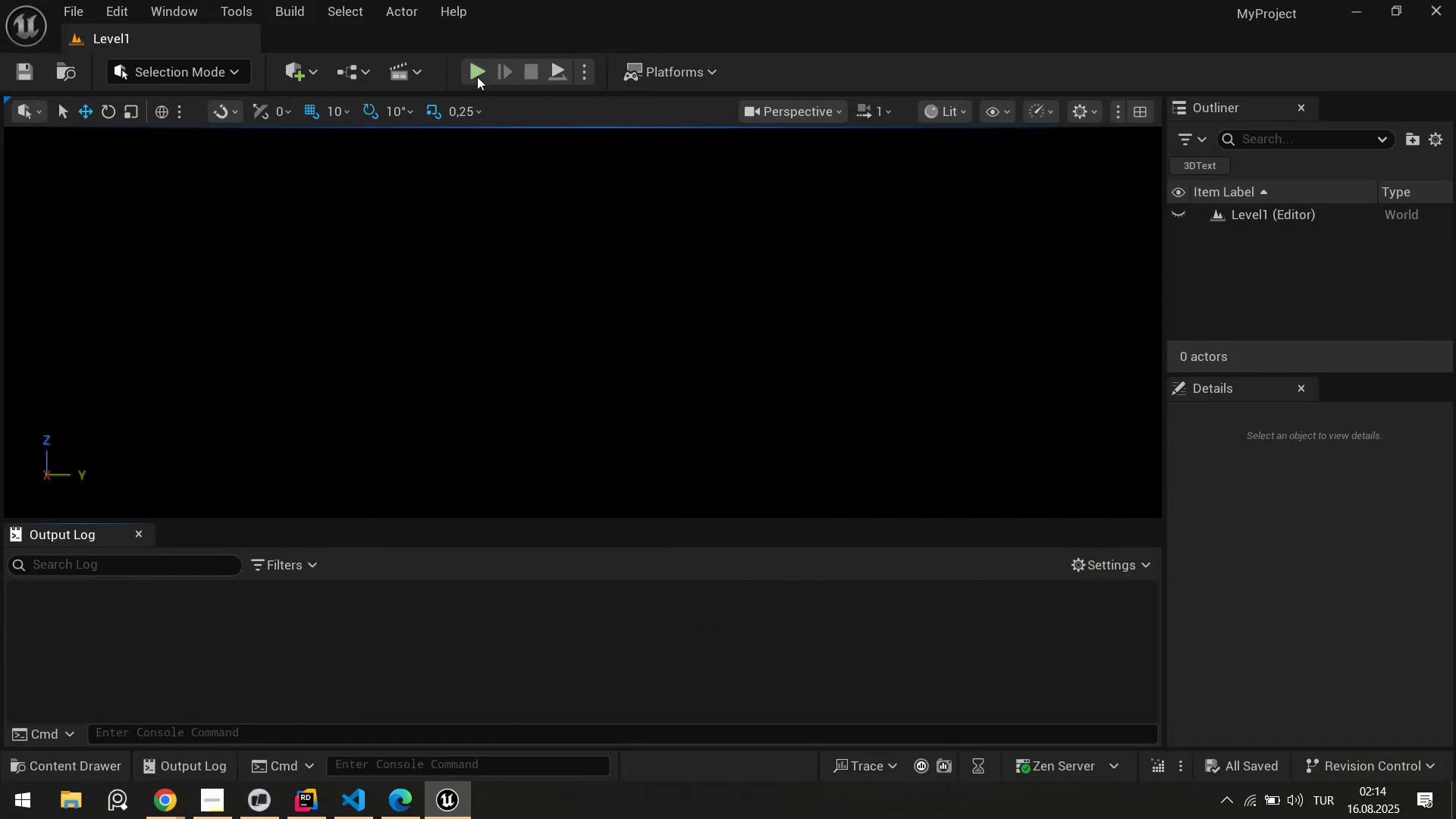 
left_click([476, 74])
 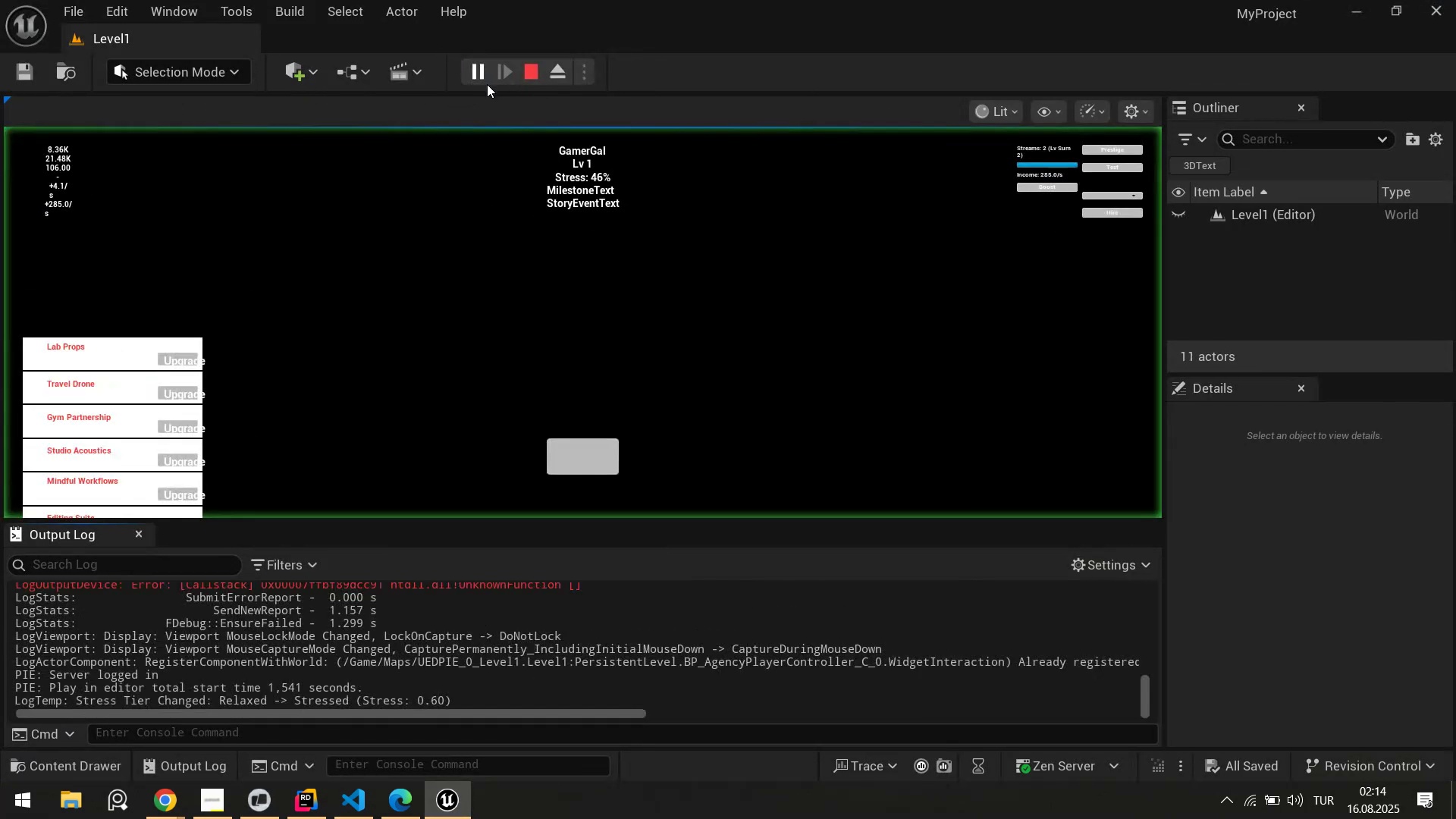 
left_click([475, 74])
 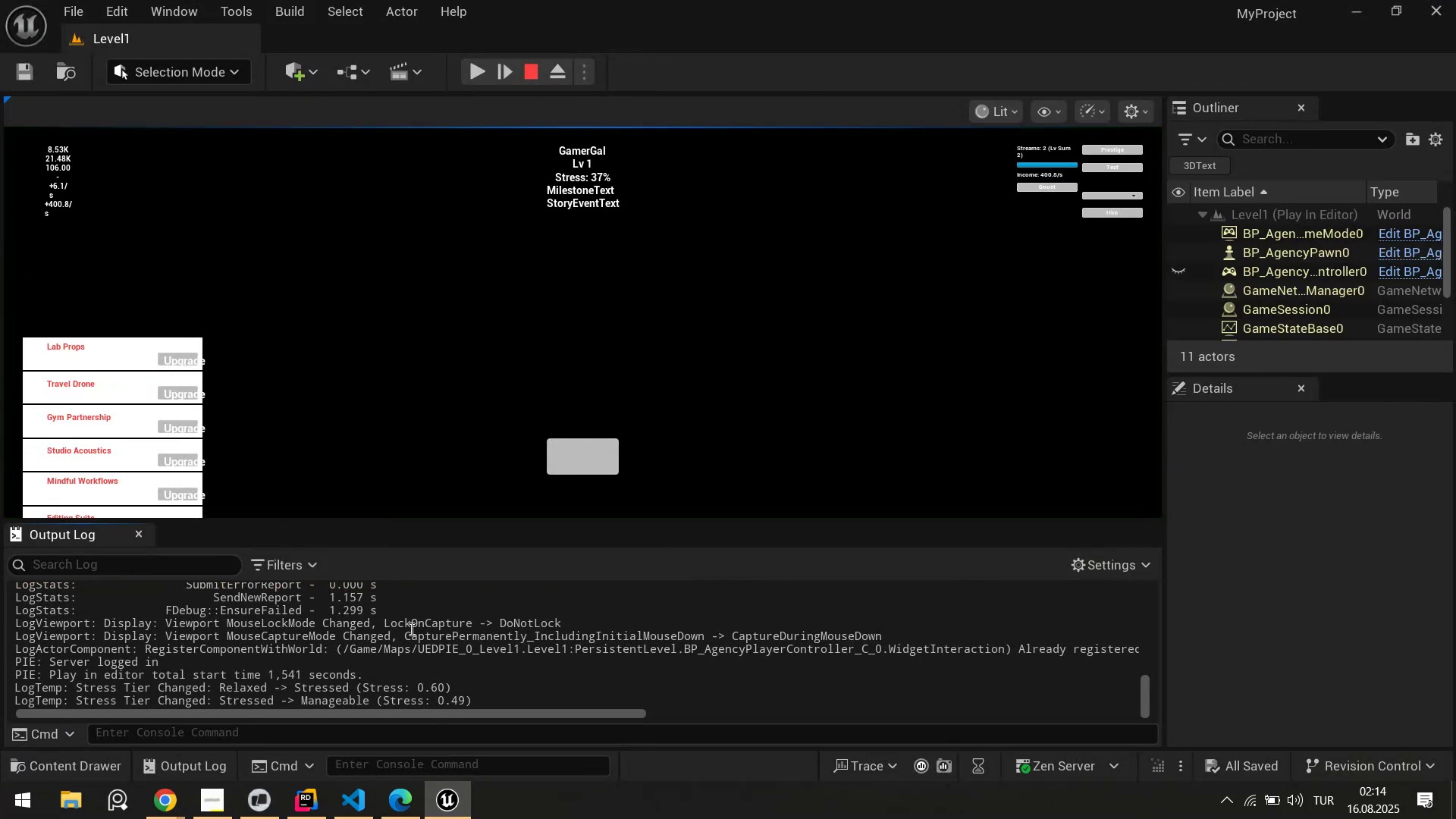 
right_click([410, 629])
 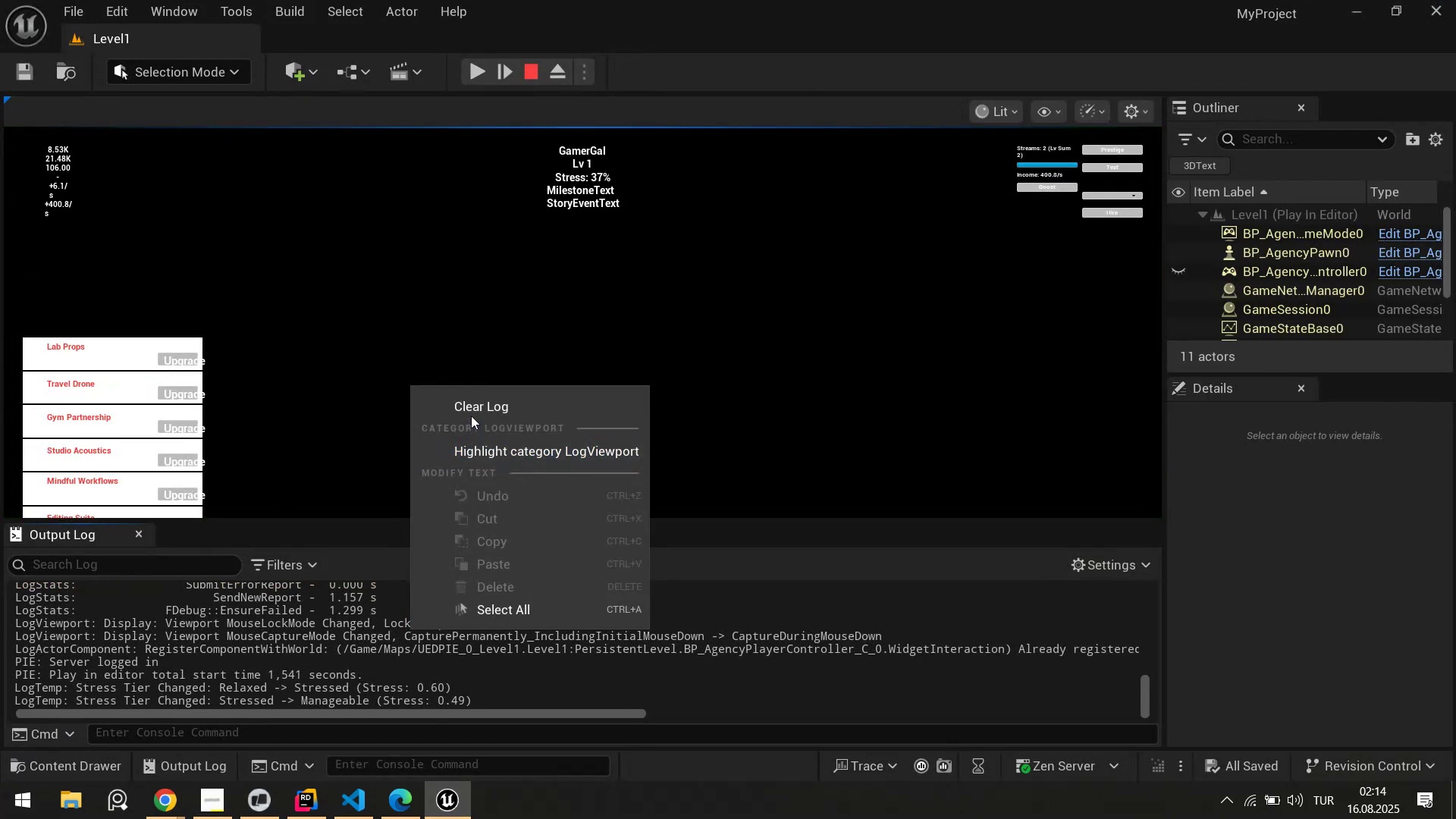 
left_click([478, 403])
 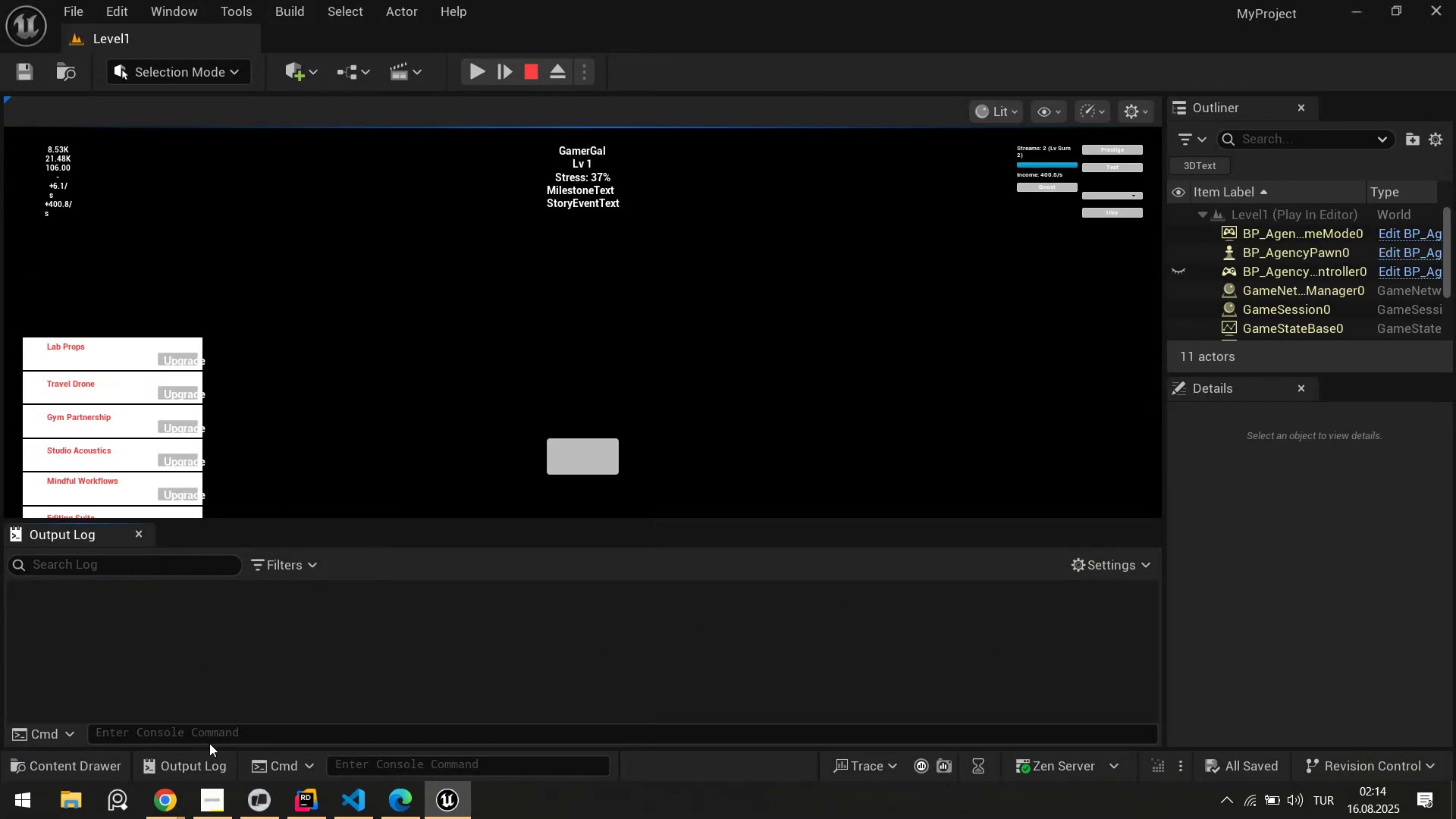 
left_click([221, 737])
 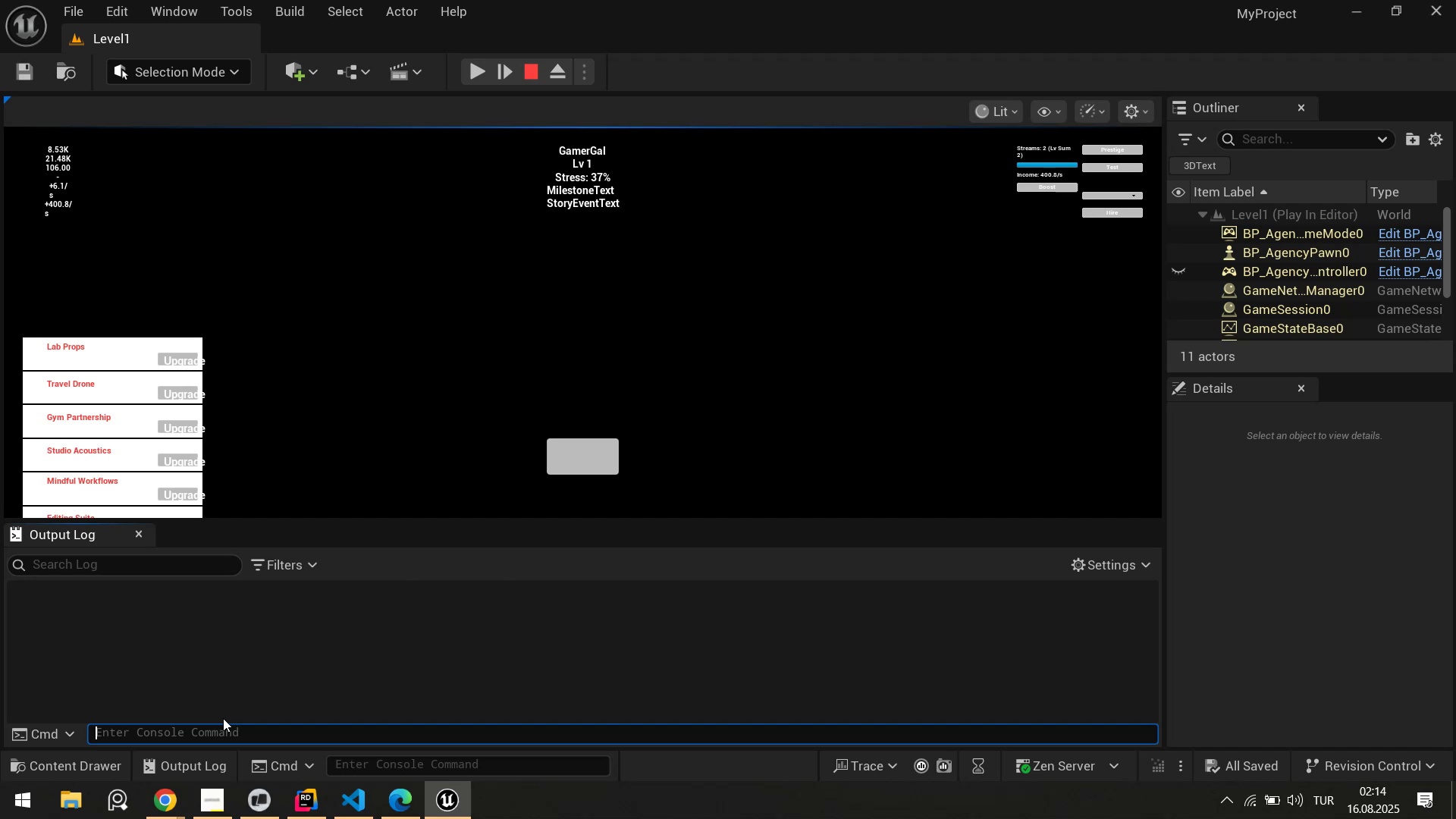 
type(myp)
 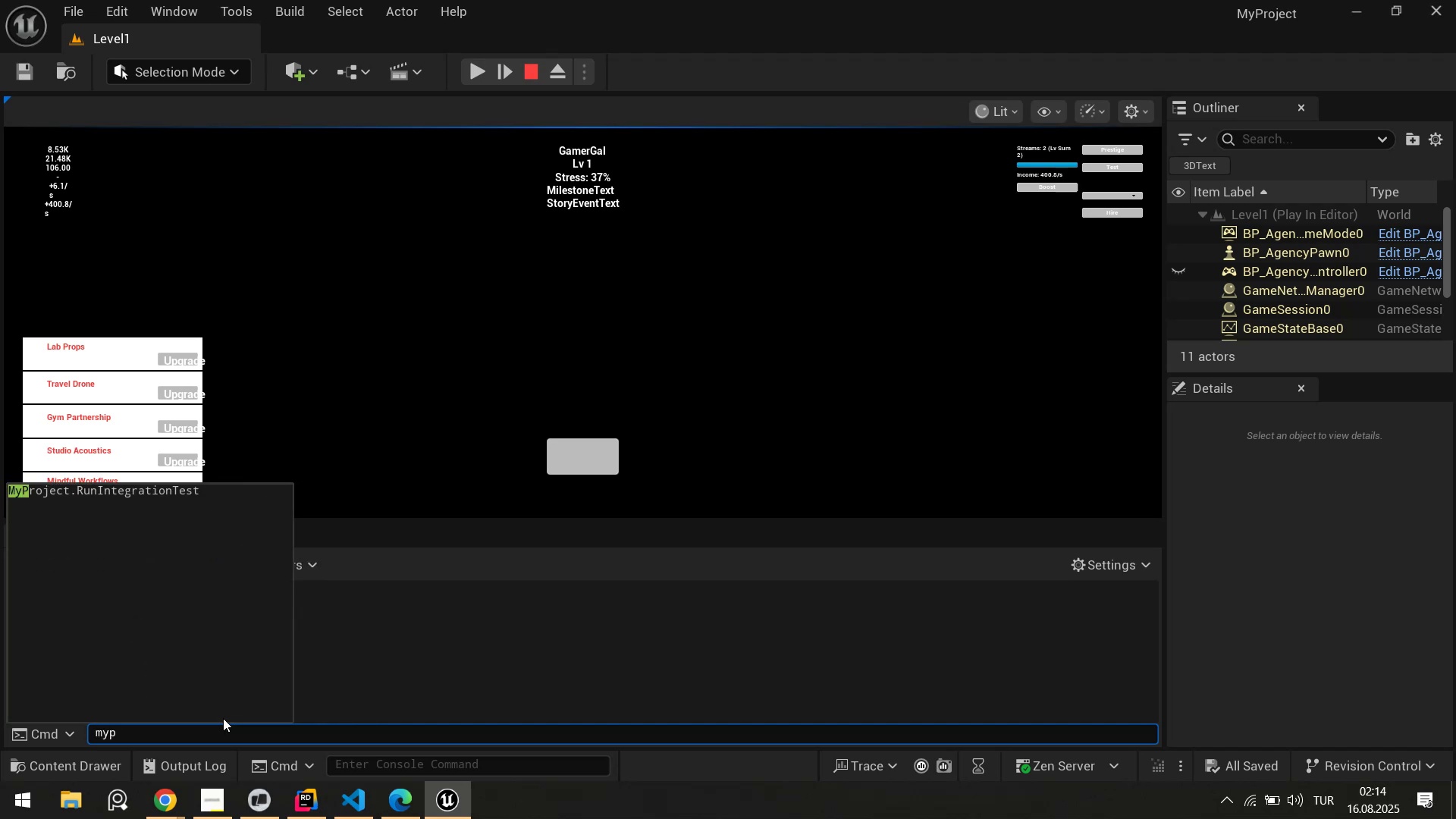 
key(ArrowDown)
 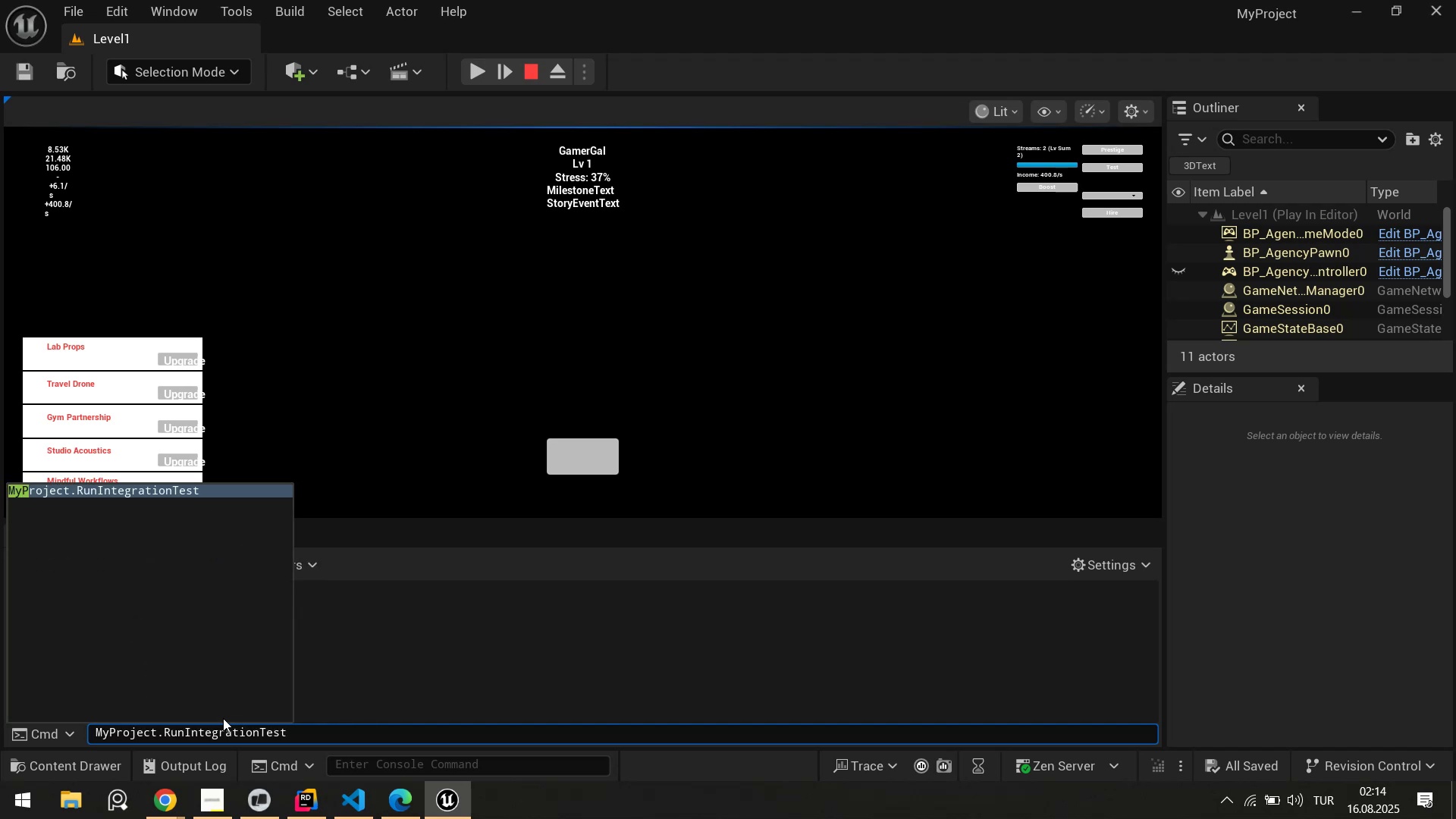 
key(Enter)
 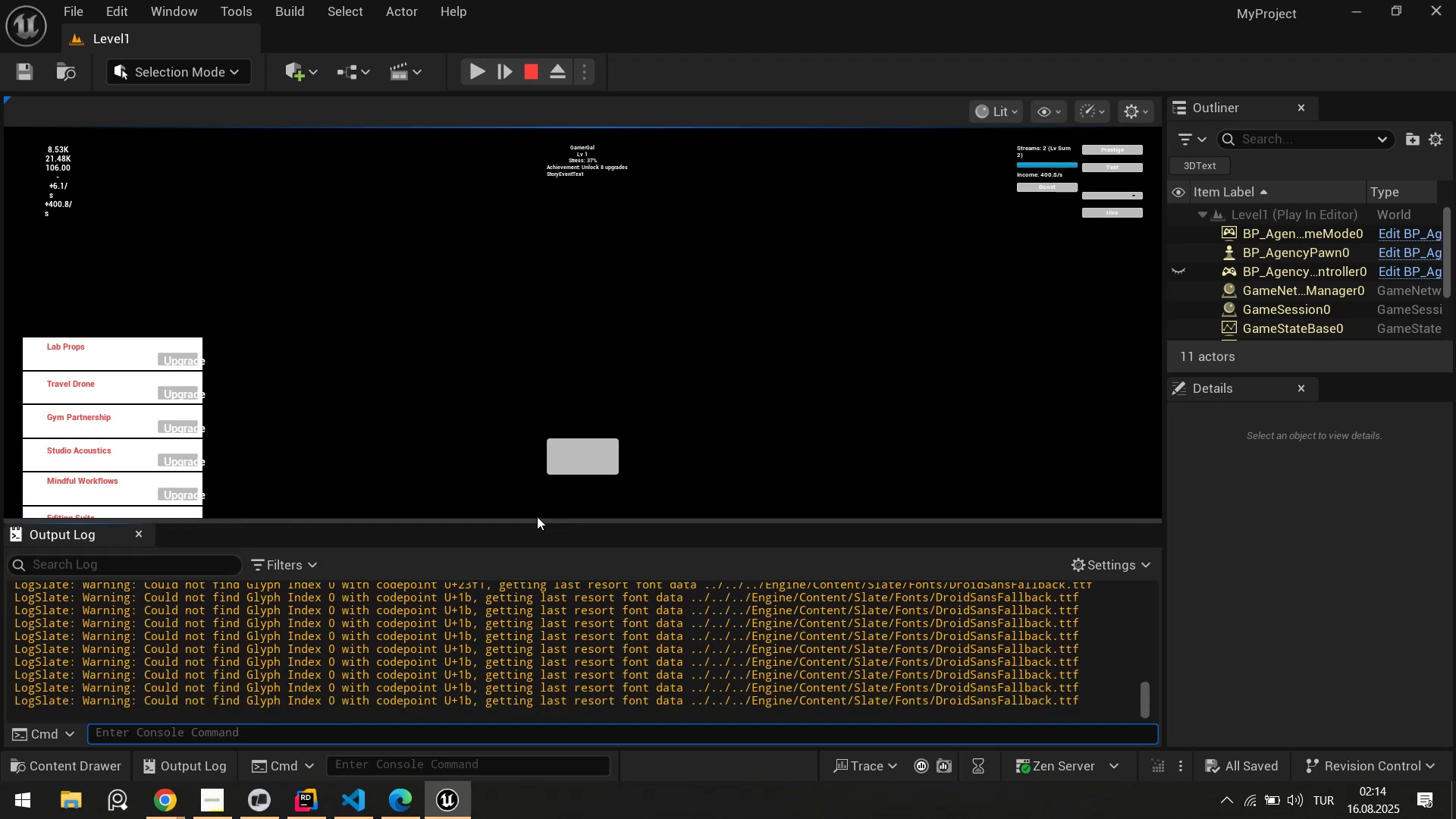 
left_click_drag(start_coordinate=[532, 520], to_coordinate=[548, 262])
 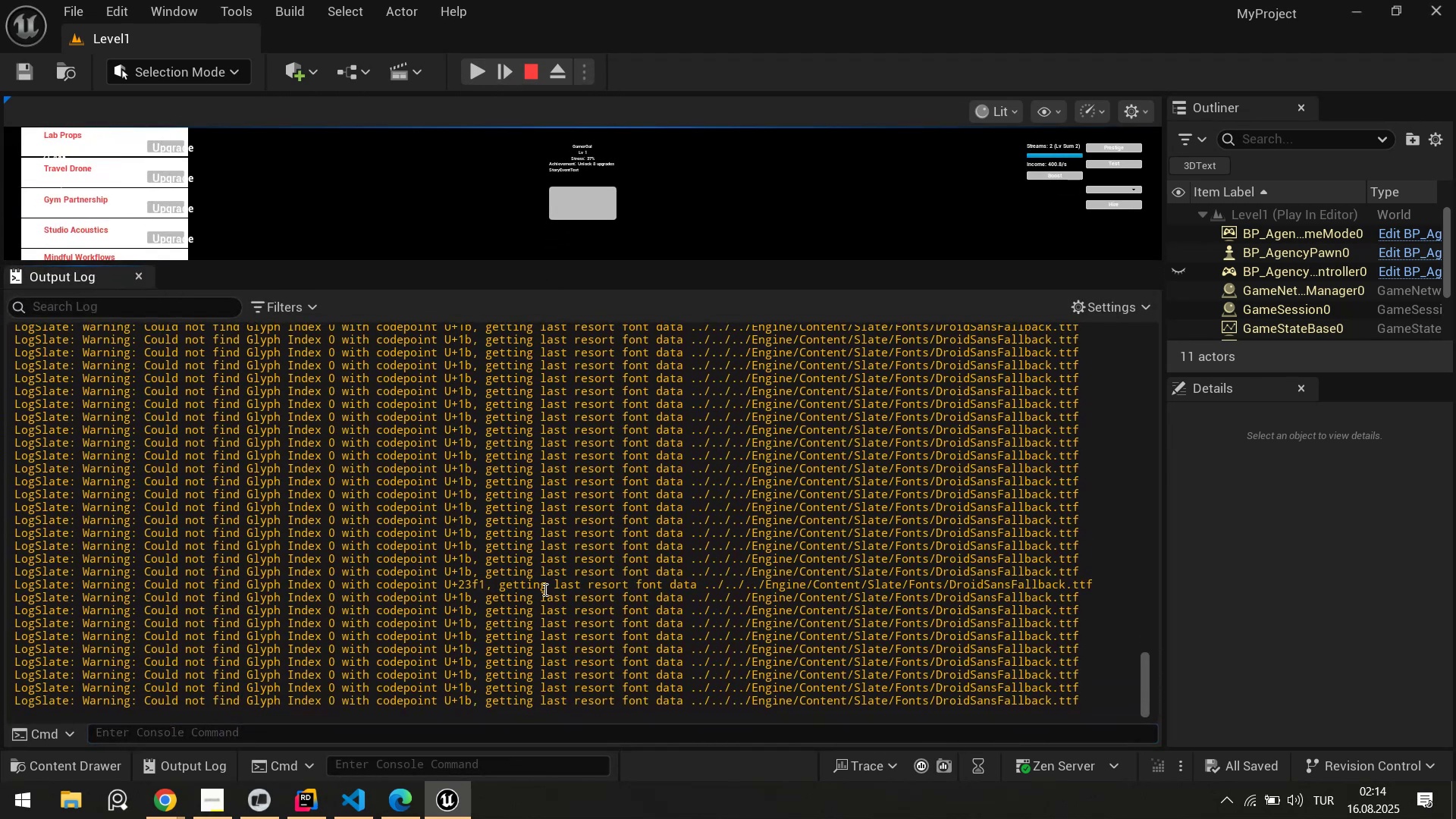 
scroll: coordinate [564, 595], scroll_direction: up, amount: 6.0
 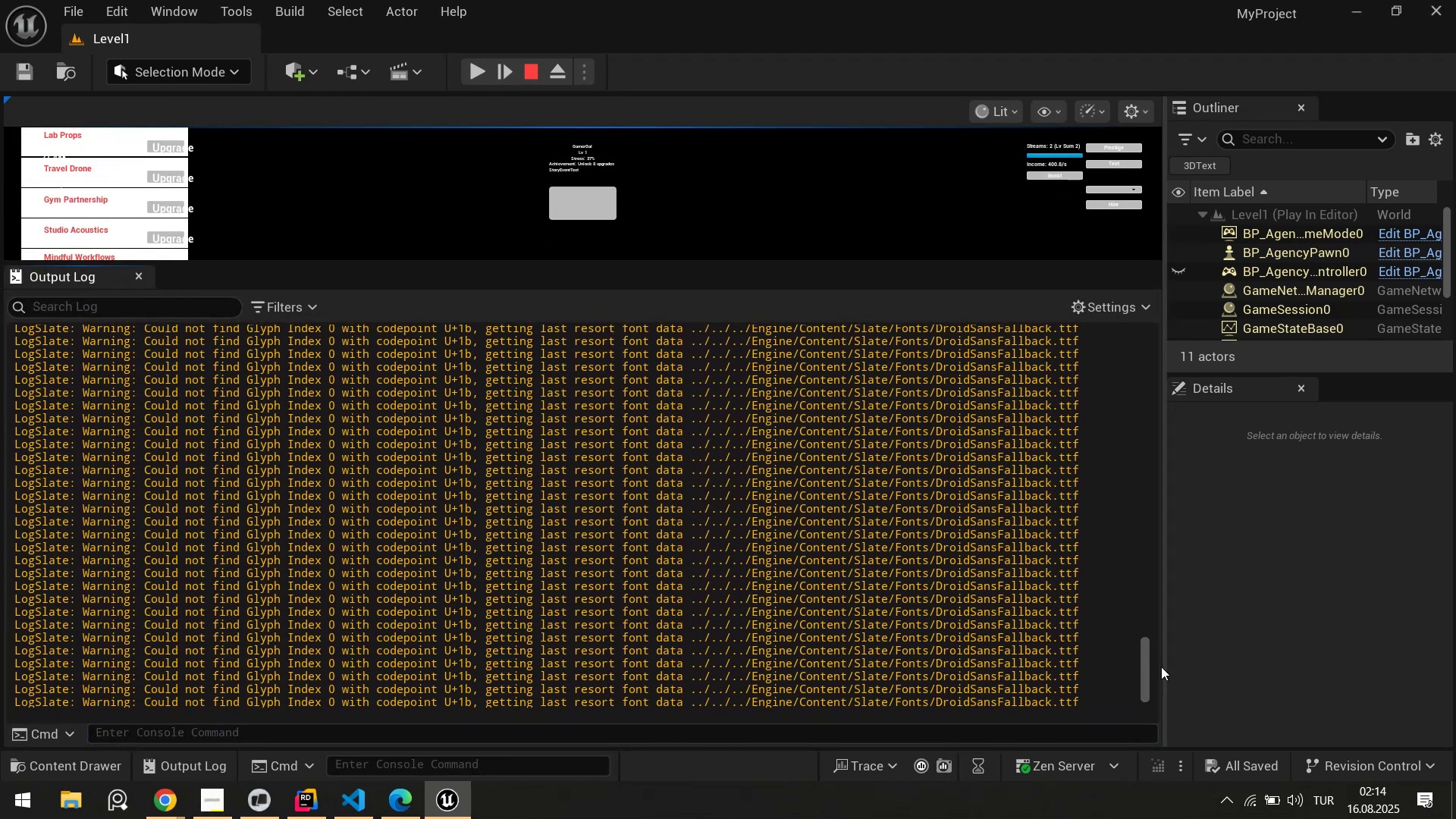 
left_click_drag(start_coordinate=[1144, 668], to_coordinate=[1148, 476])
 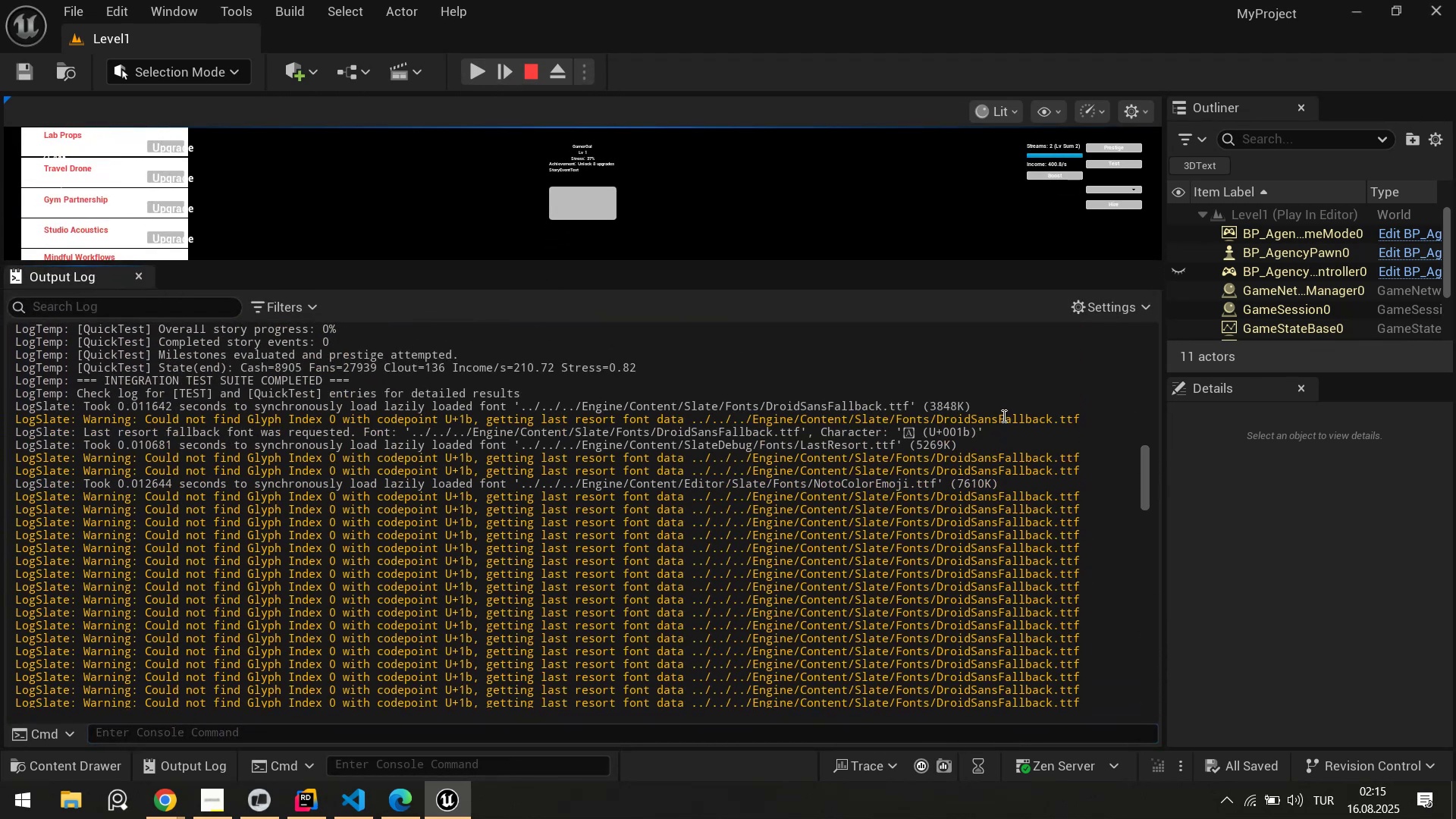 
double_click([1003, 413])
 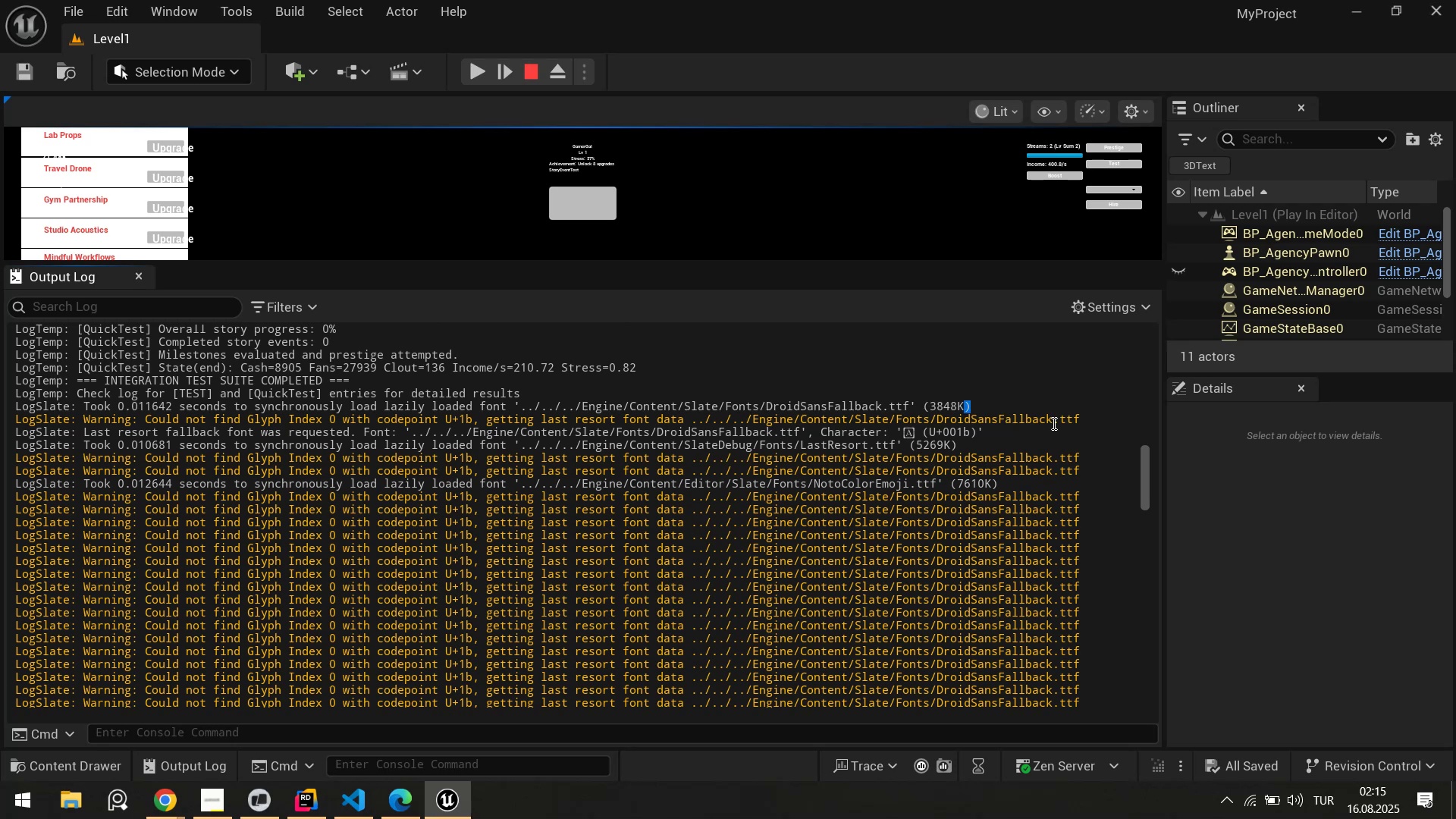 
left_click_drag(start_coordinate=[1053, 423], to_coordinate=[934, 416])
 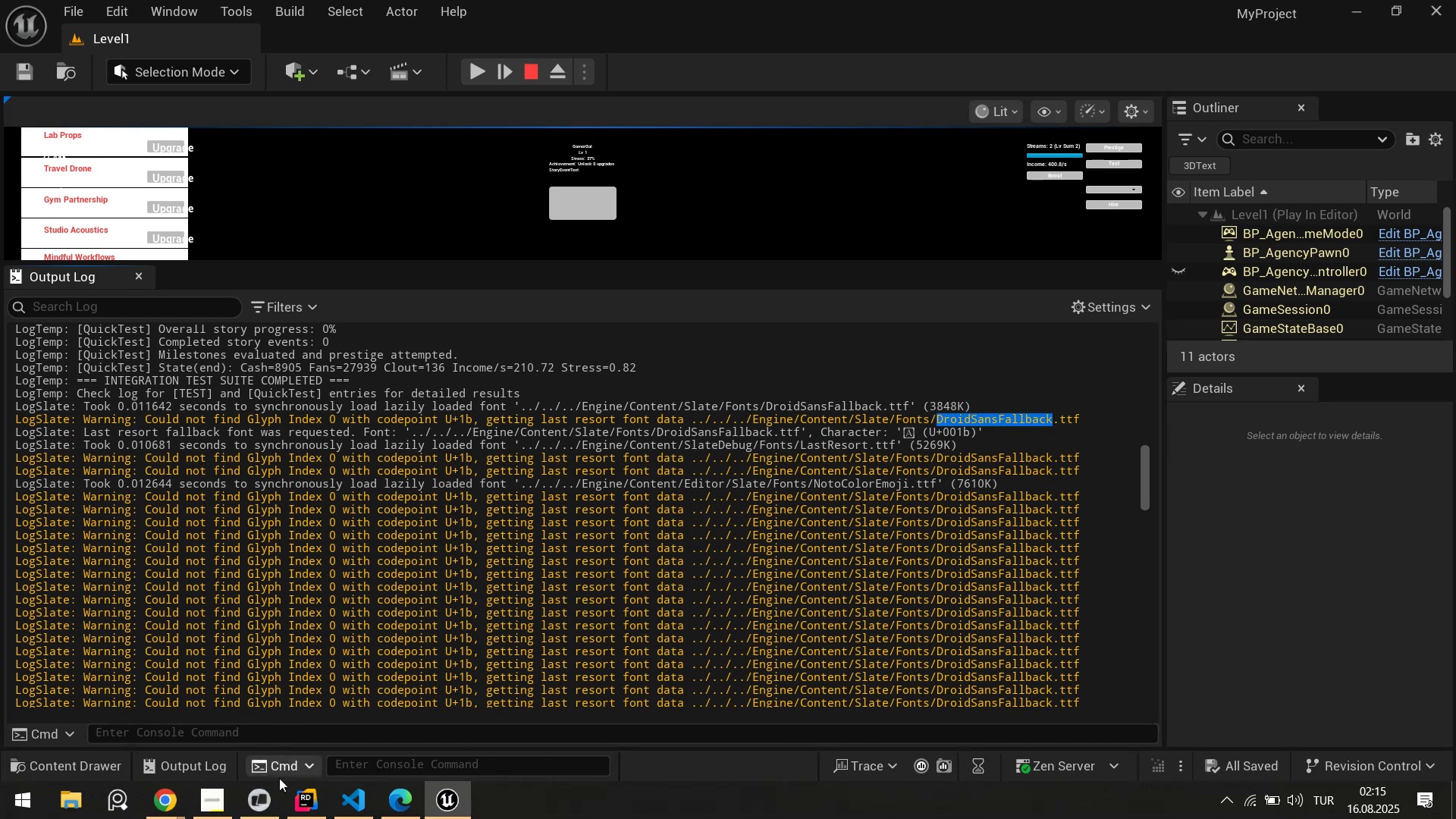 
key(Control+ControlLeft)
 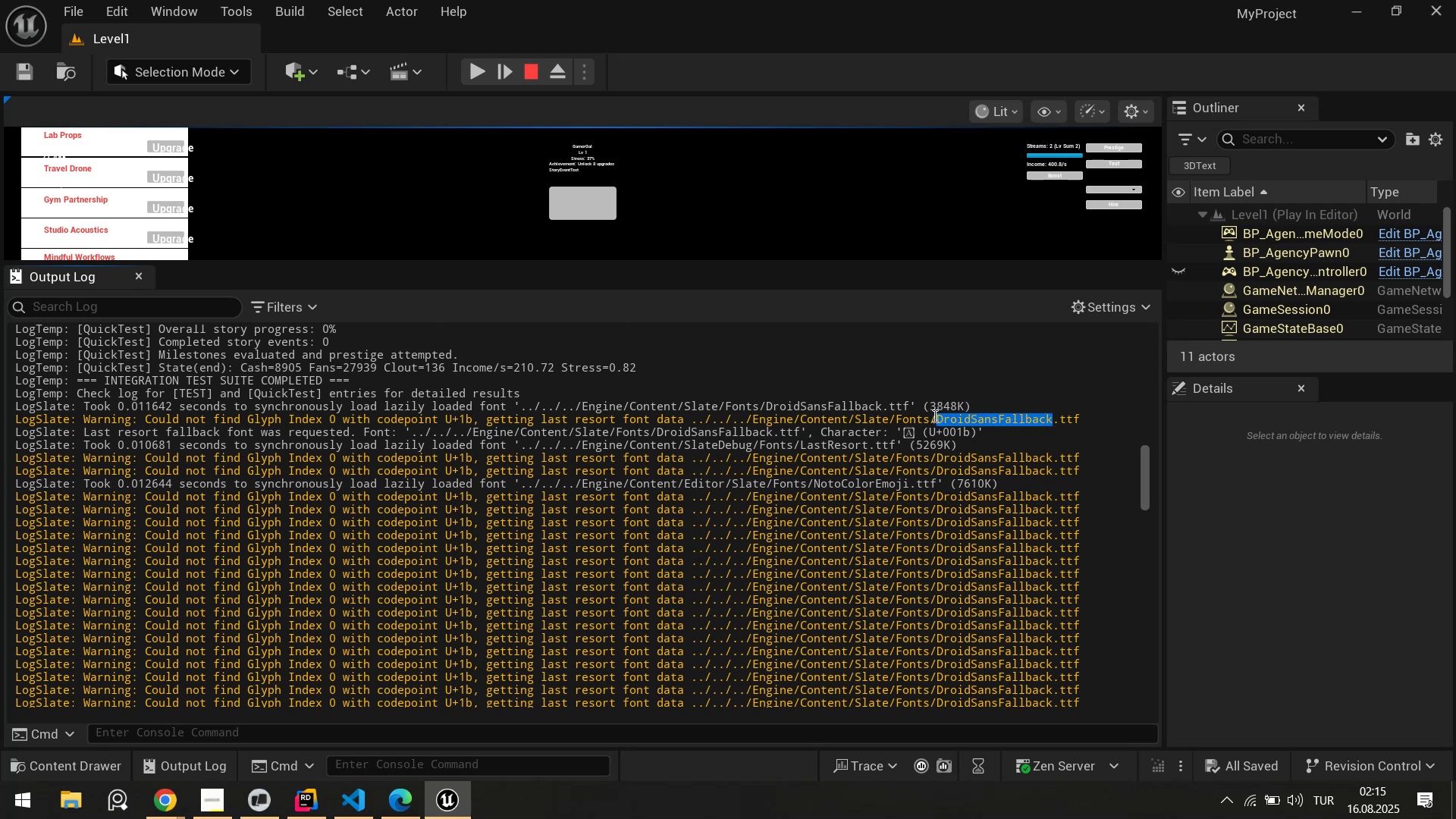 
key(Control+C)
 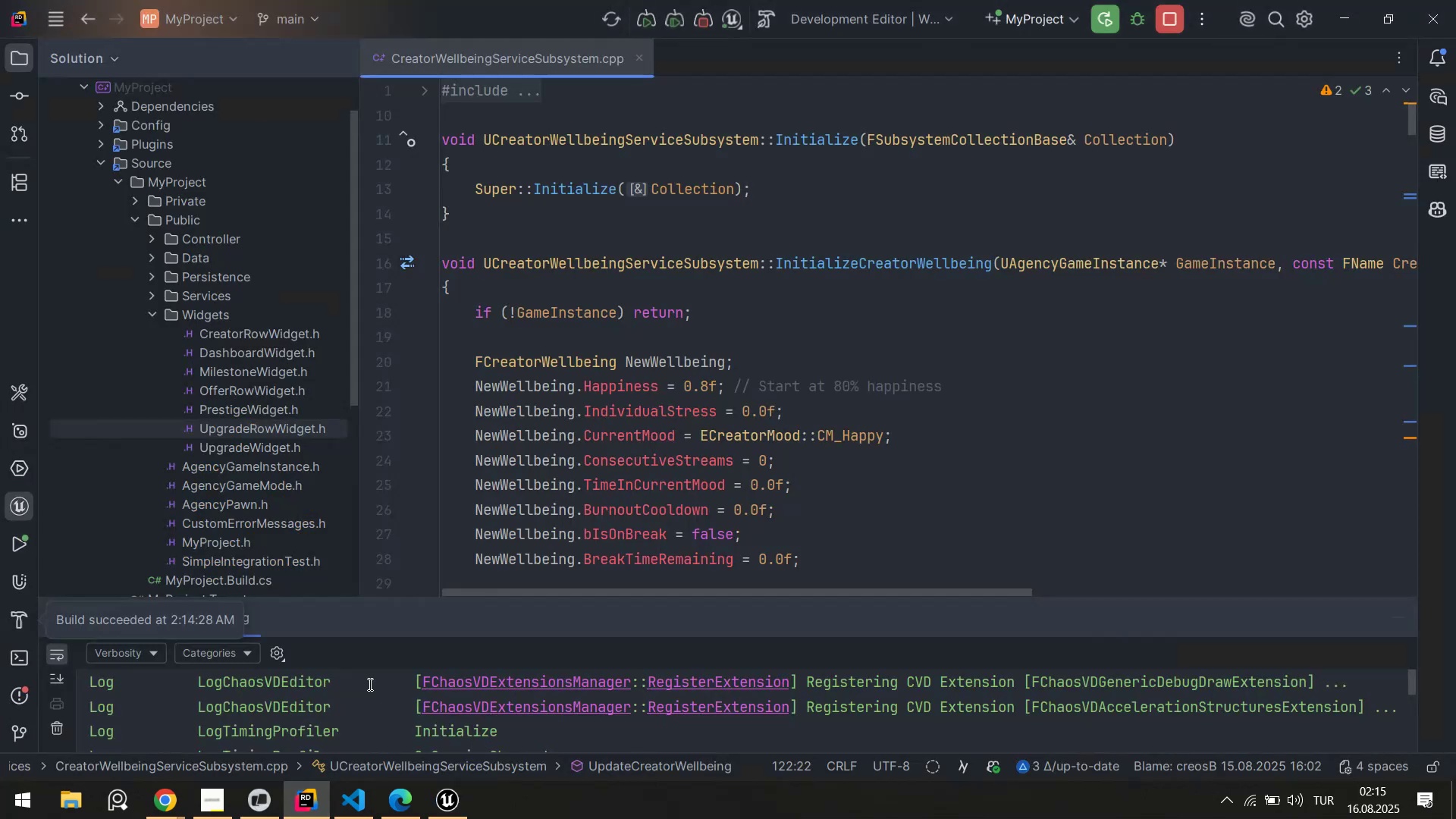 
double_click([655, 404])
 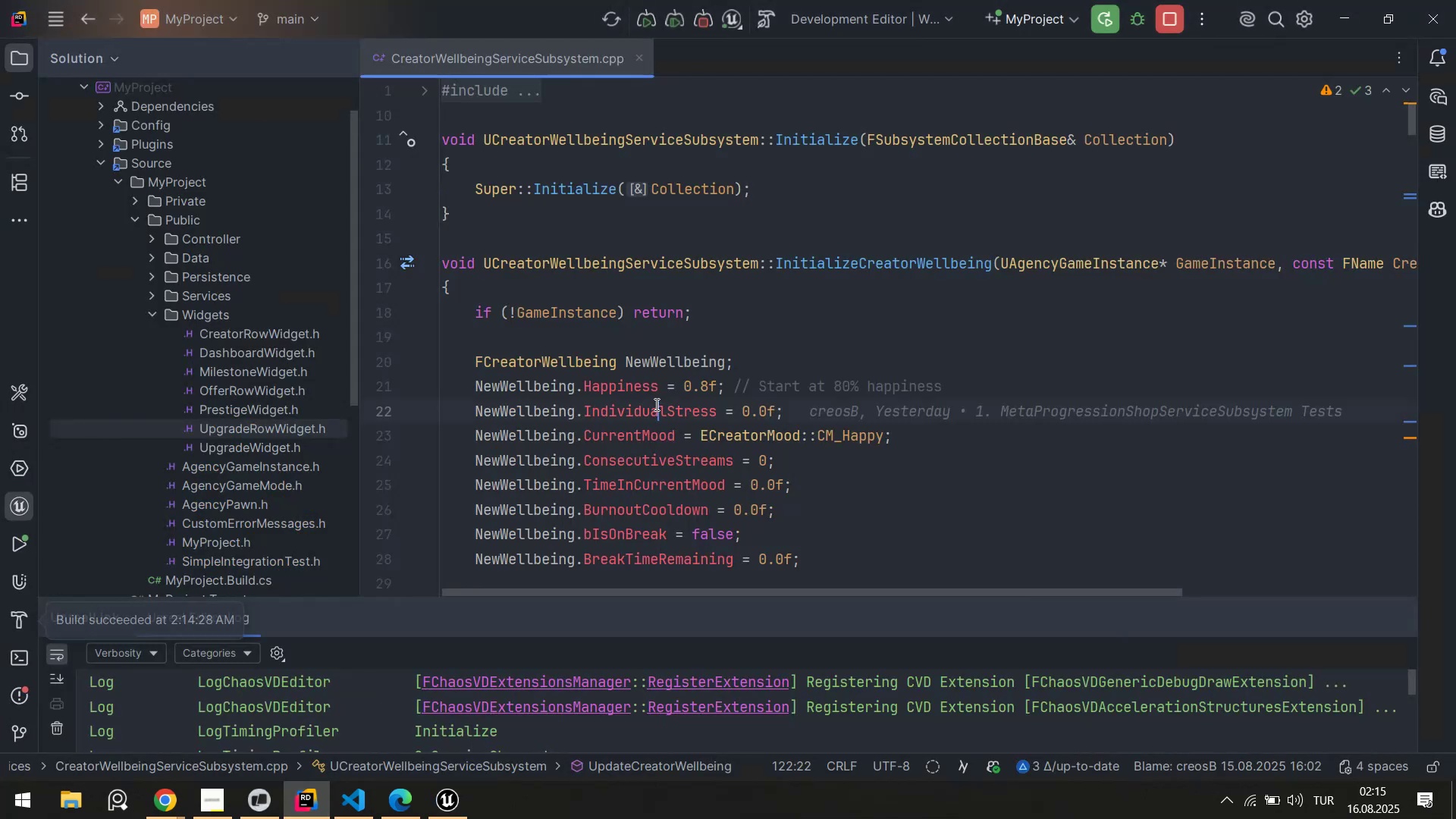 
key(Control+Shift+ControlLeft)
 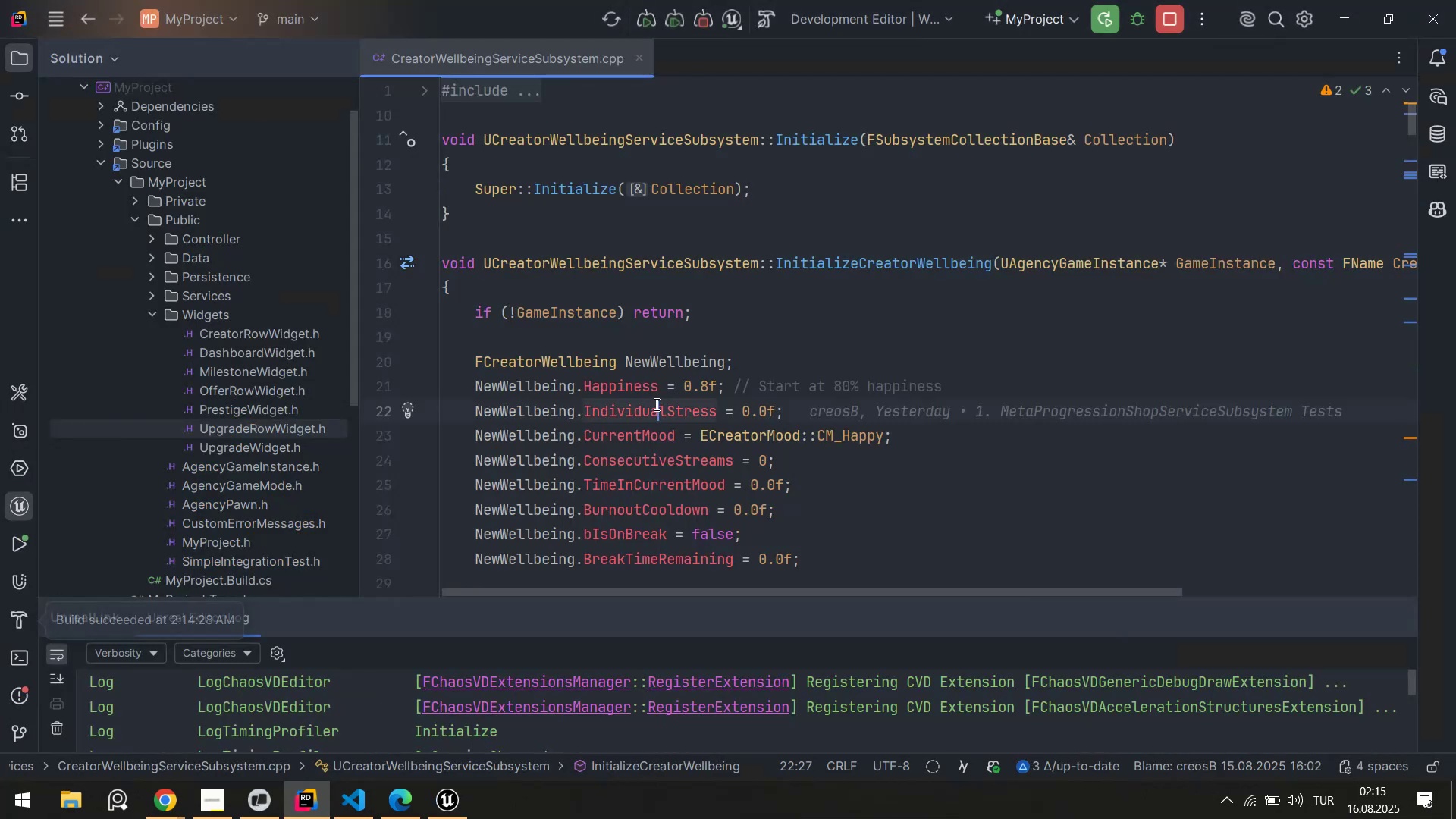 
key(Control+Shift+F)
 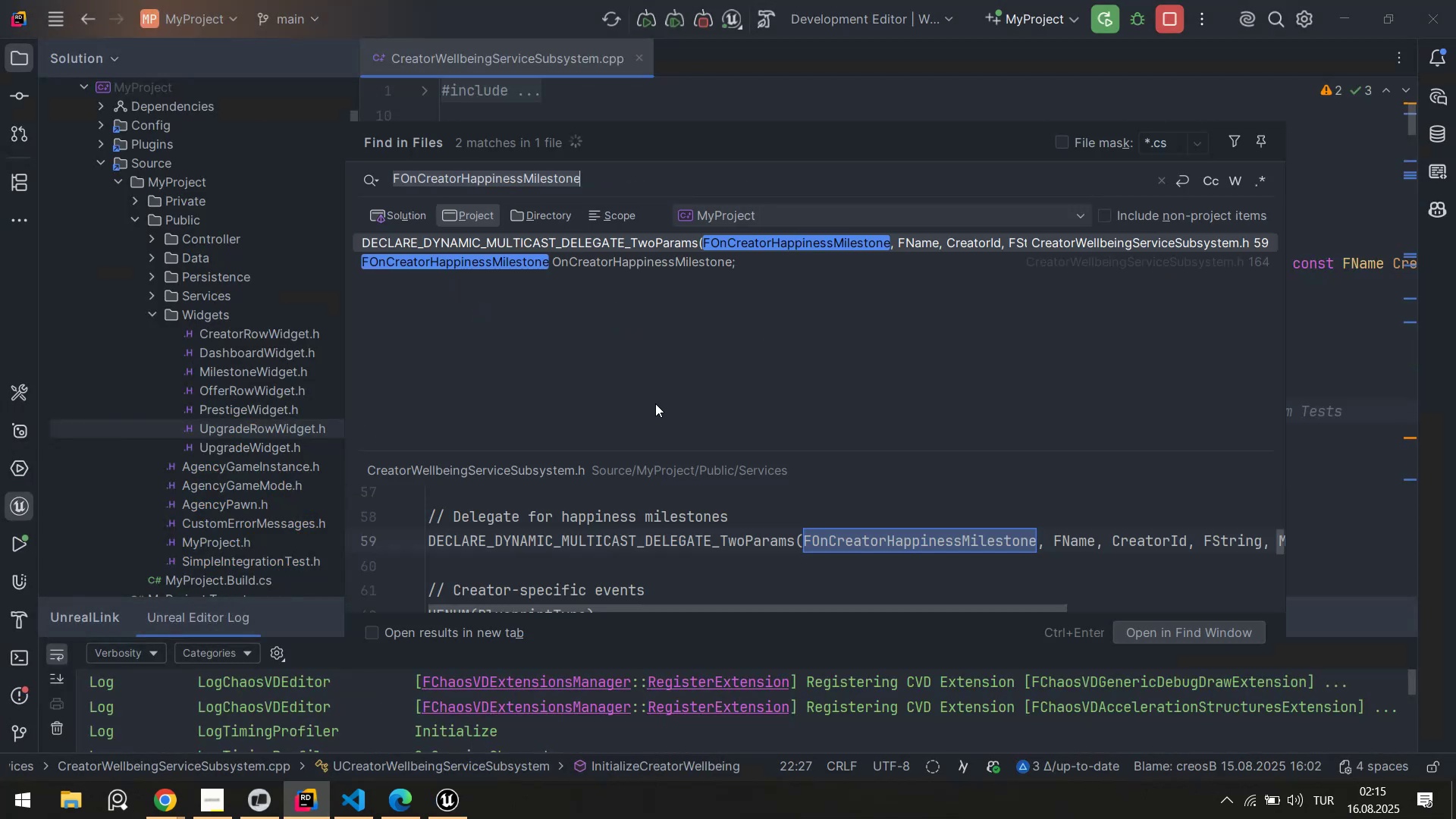 
key(Control+ControlLeft)
 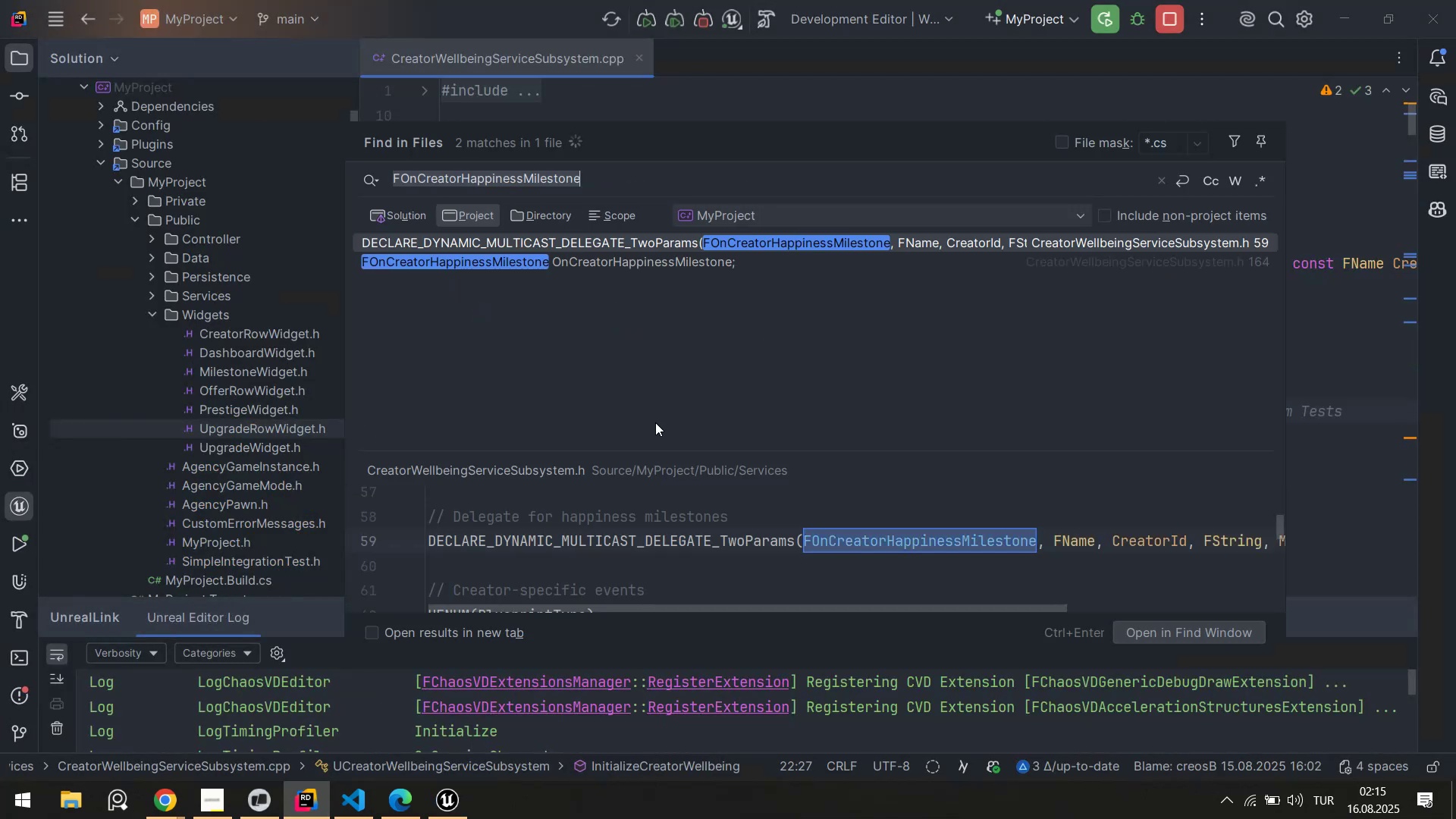 
key(Control+V)
 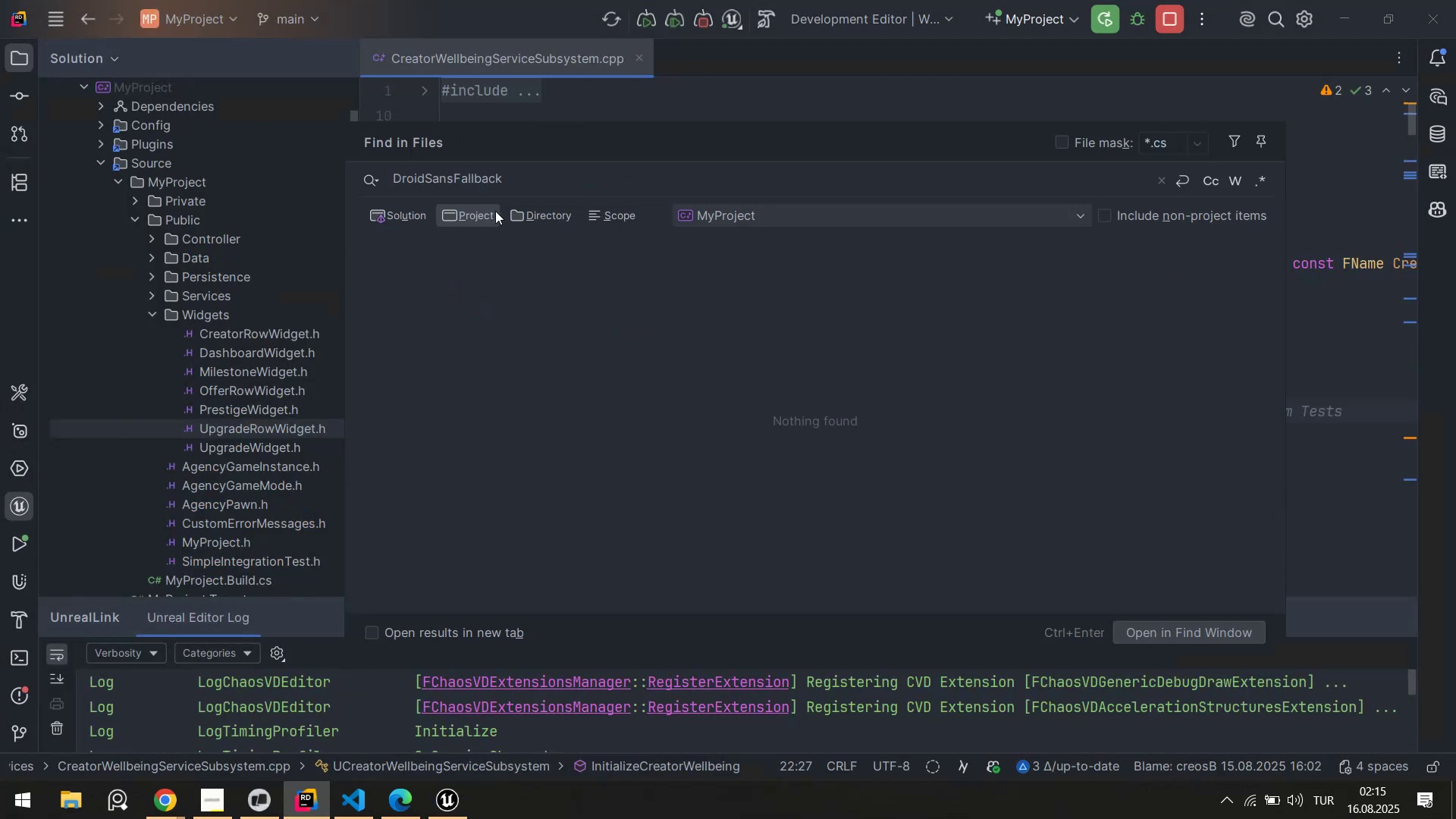 
left_click_drag(start_coordinate=[537, 178], to_coordinate=[451, 179])
 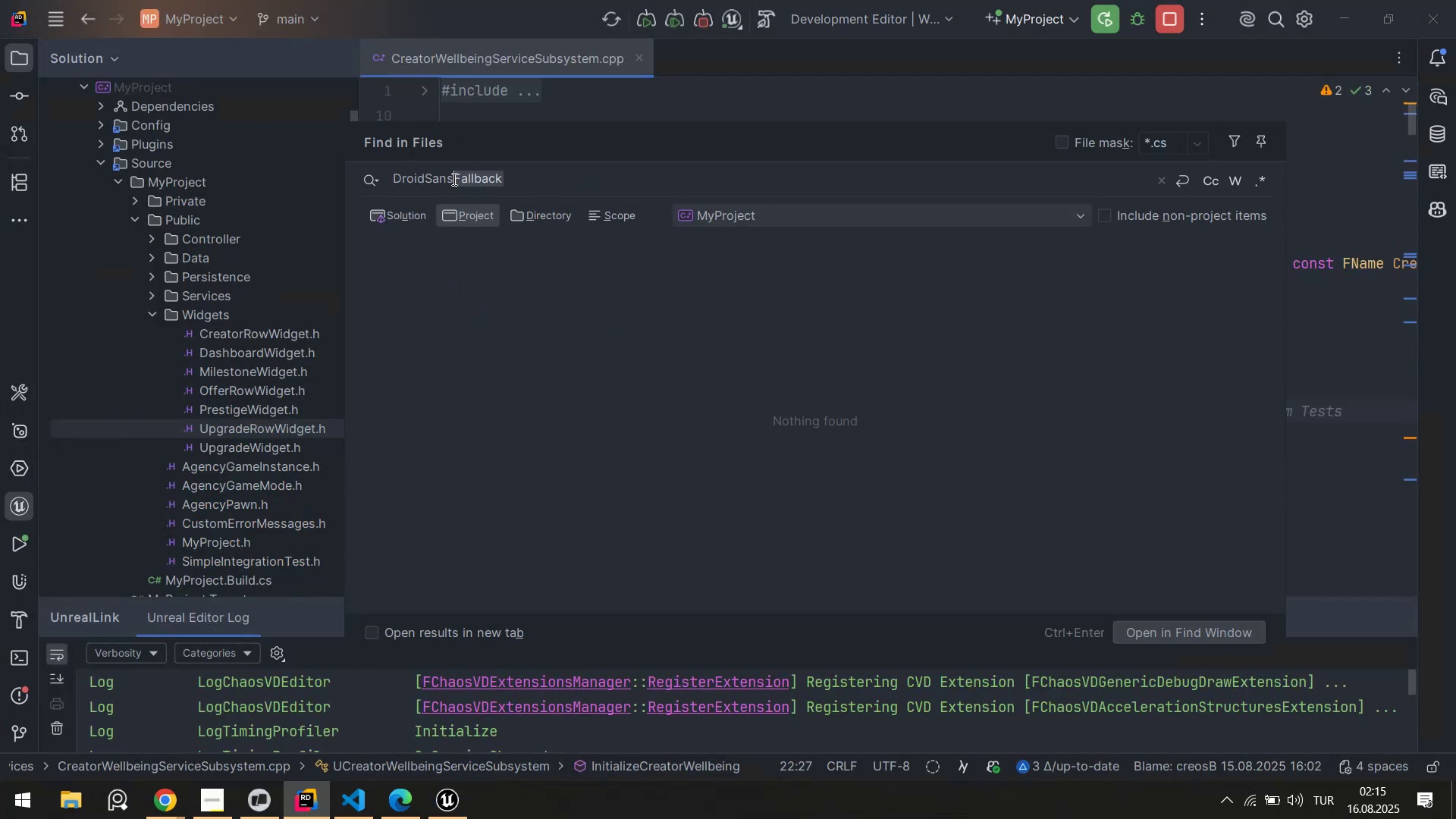 
key(Backspace)
type(ttf)
 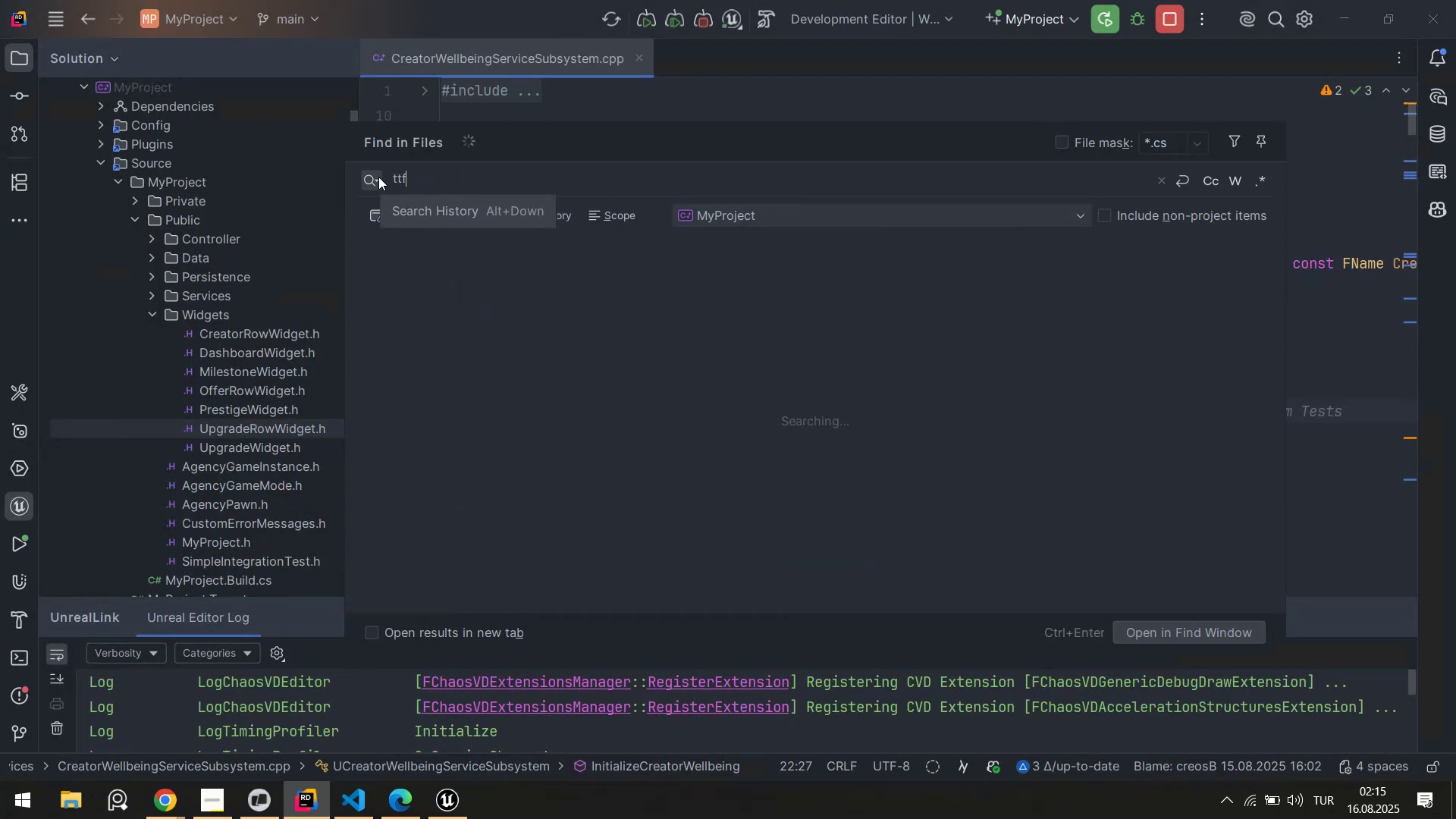 
left_click_drag(start_coordinate=[462, 180], to_coordinate=[378, 177])
 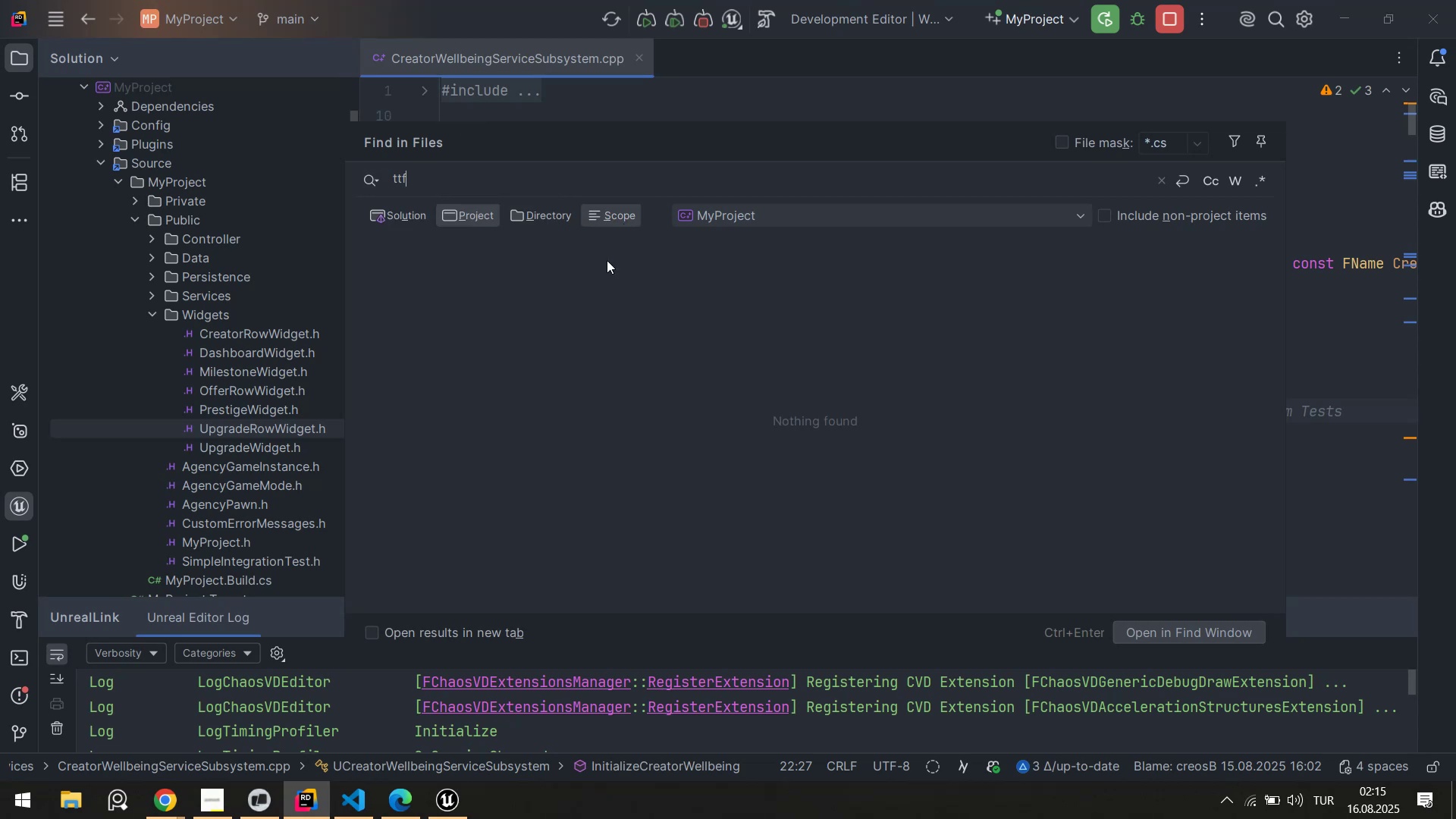 
left_click([439, 818])
 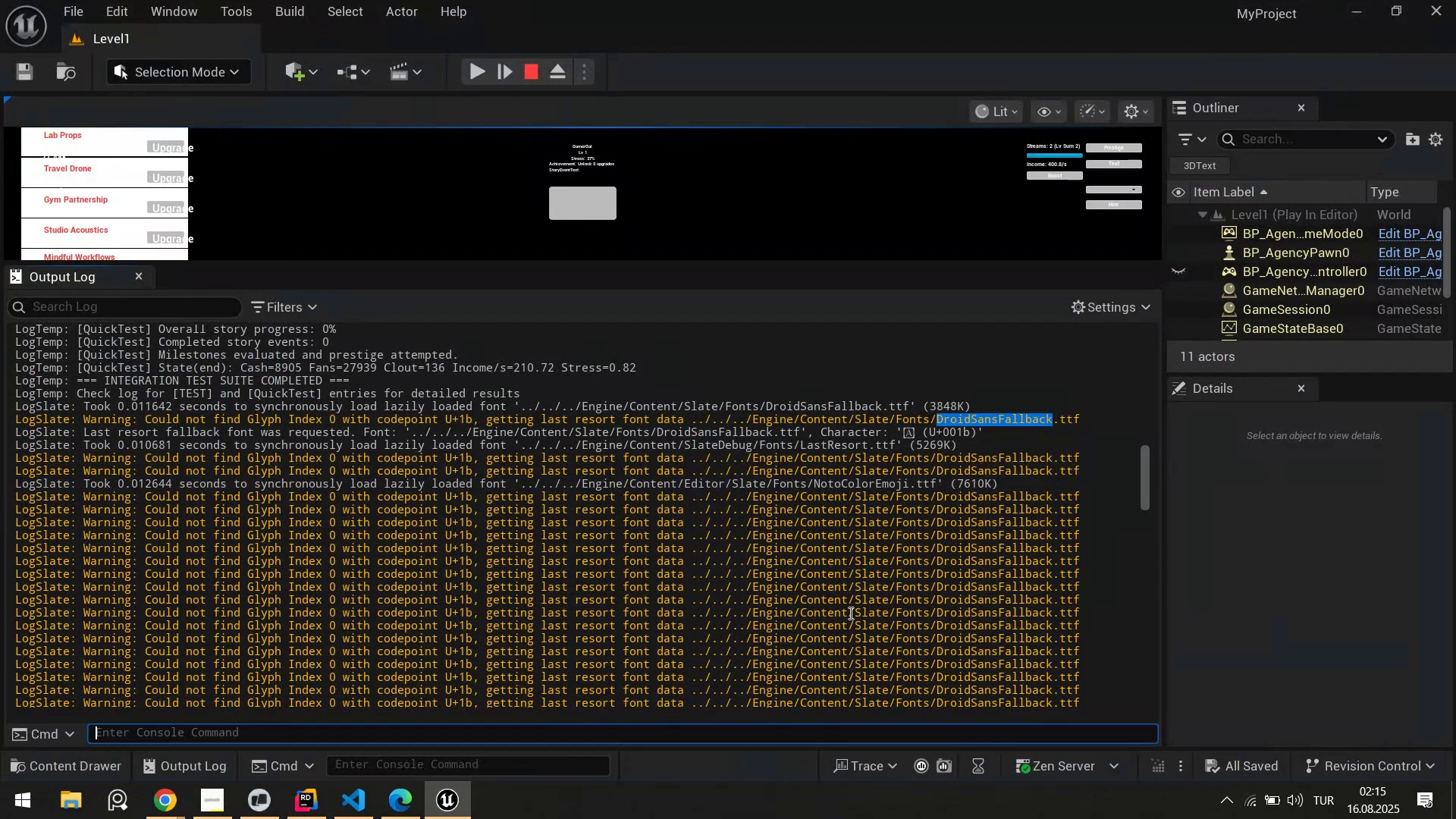 
scroll: coordinate [481, 485], scroll_direction: up, amount: 8.0
 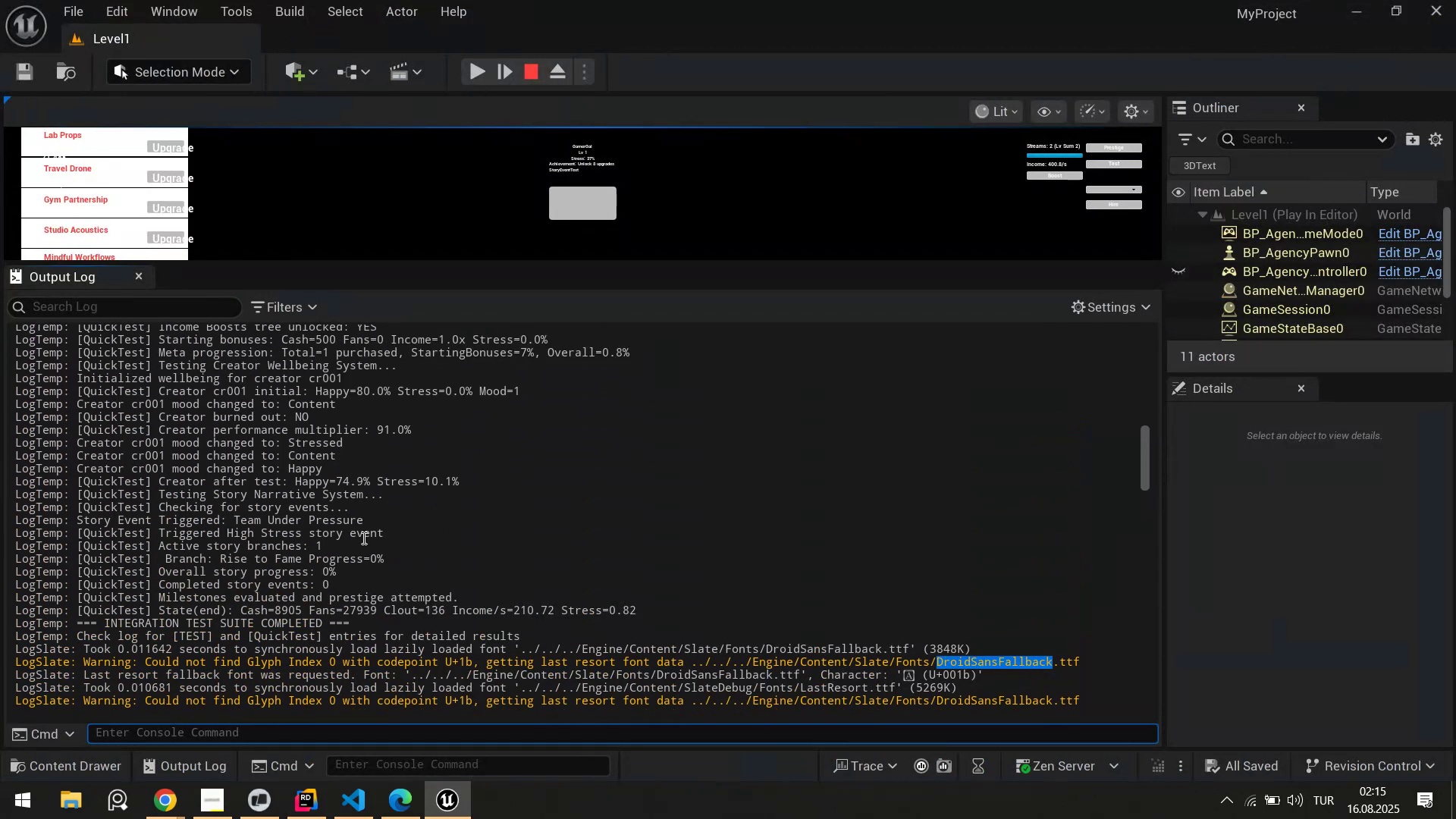 
scroll: coordinate [381, 535], scroll_direction: down, amount: 3.0
 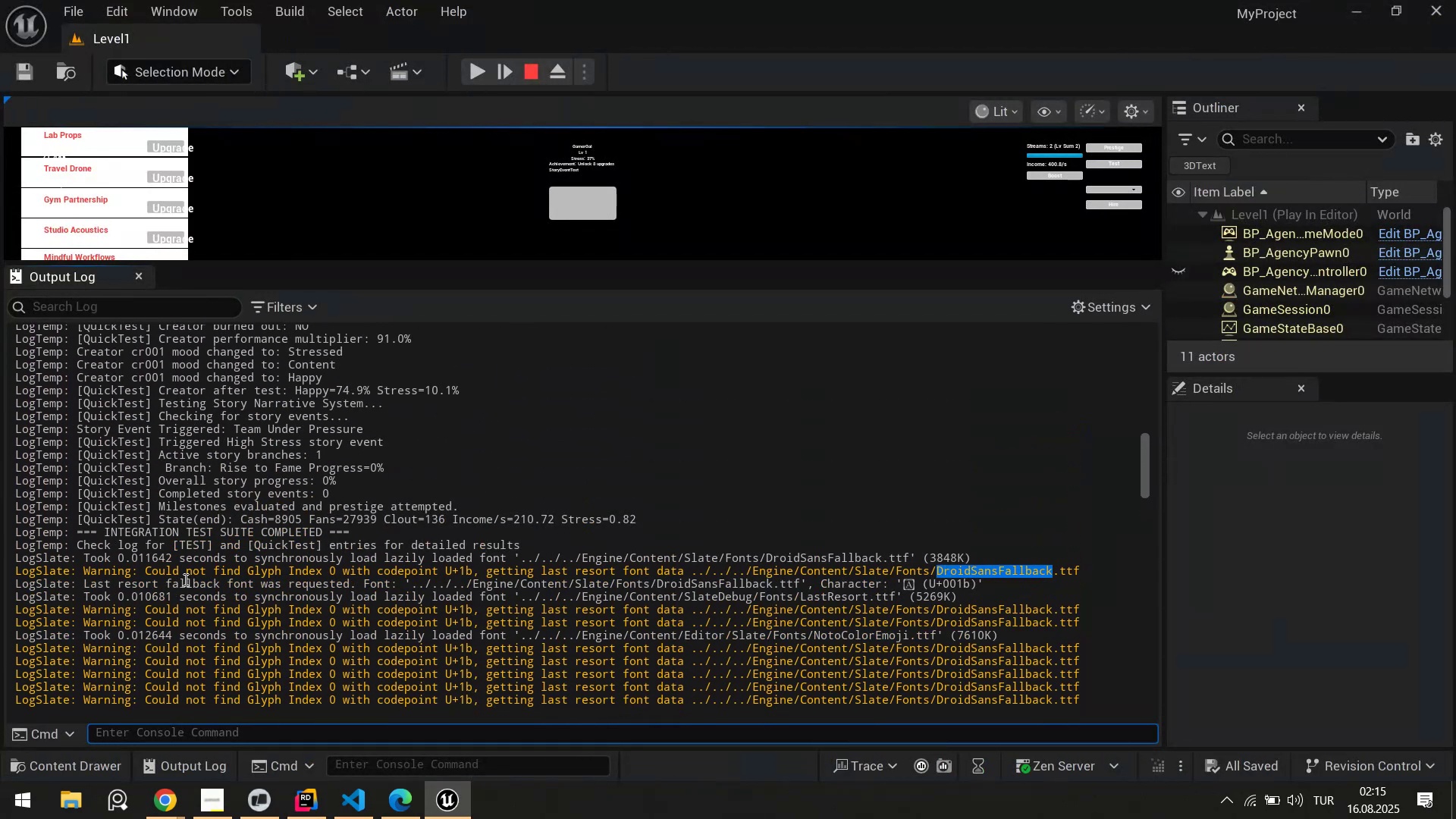 
left_click_drag(start_coordinate=[209, 572], to_coordinate=[403, 576])
 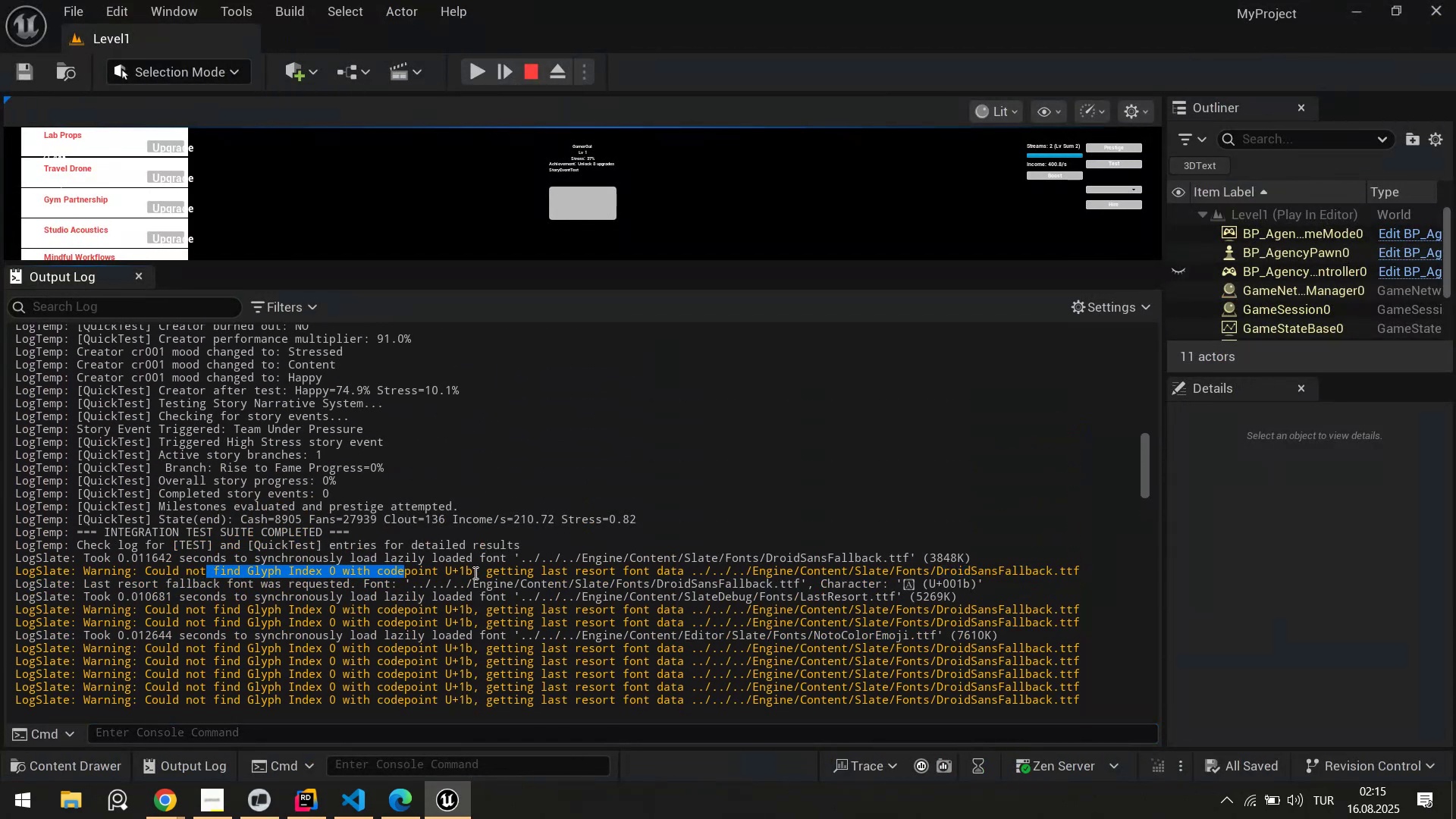 
left_click([474, 573])
 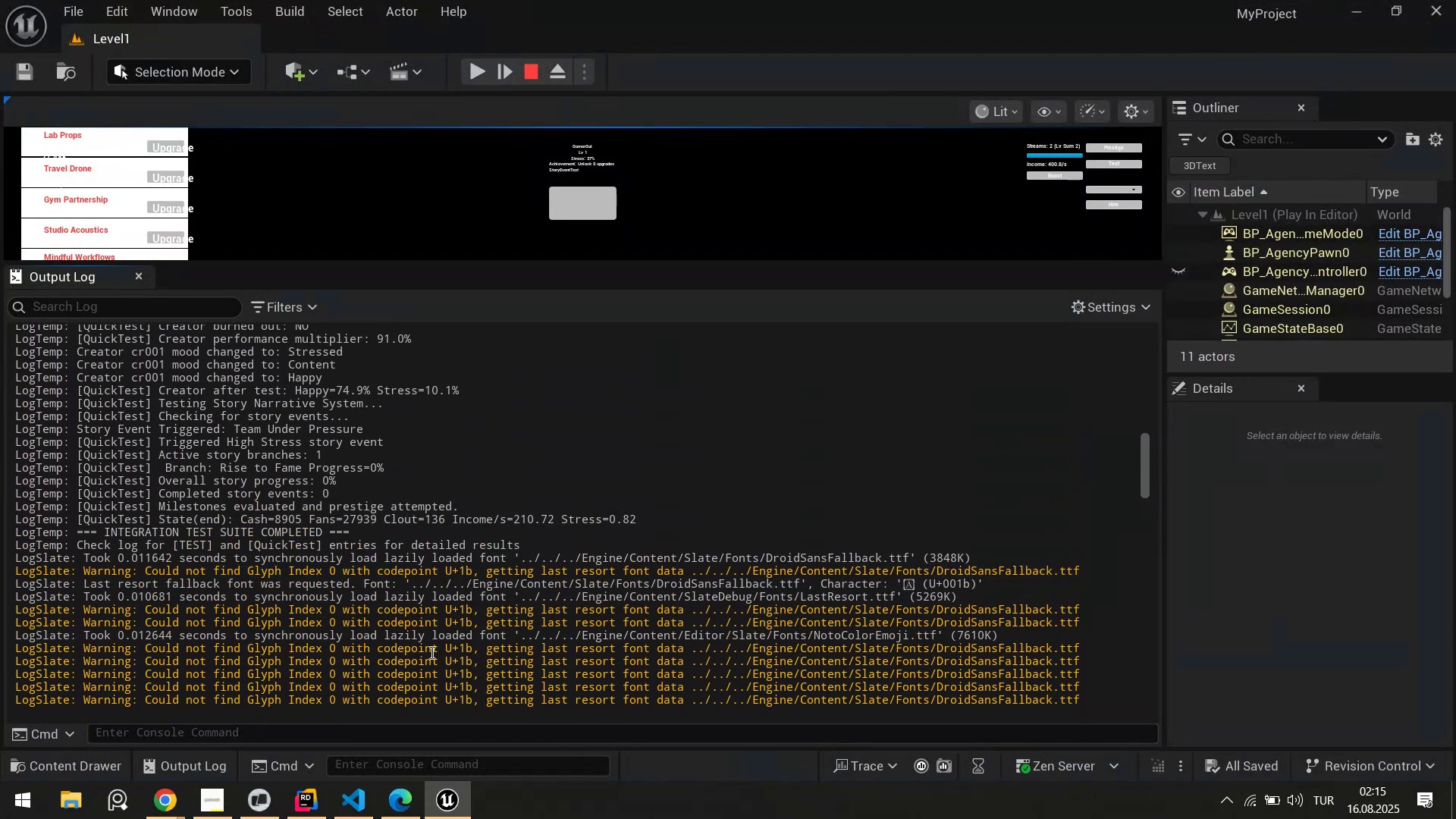 
left_click([310, 796])
 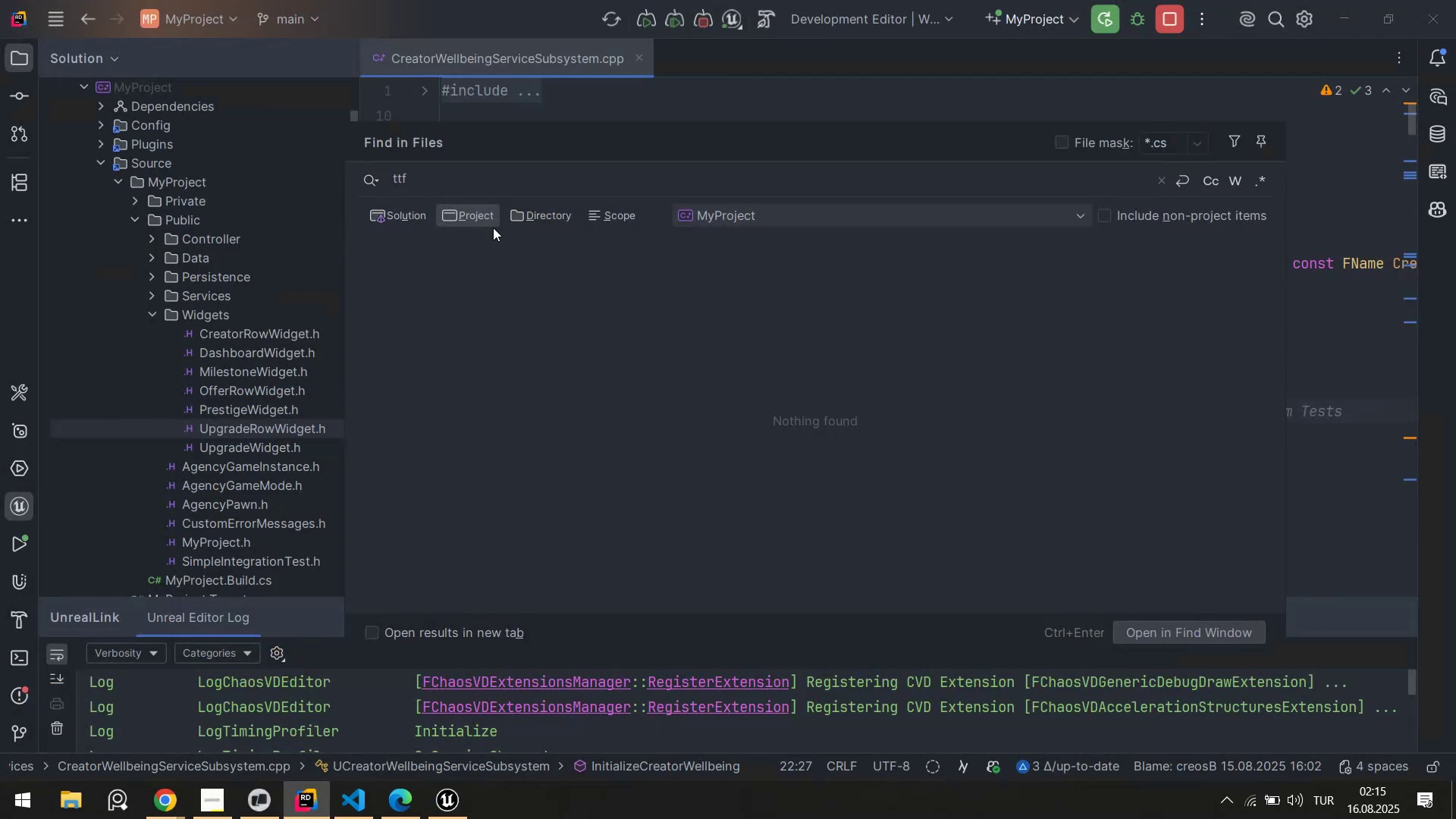 
key(Control+ControlLeft)
 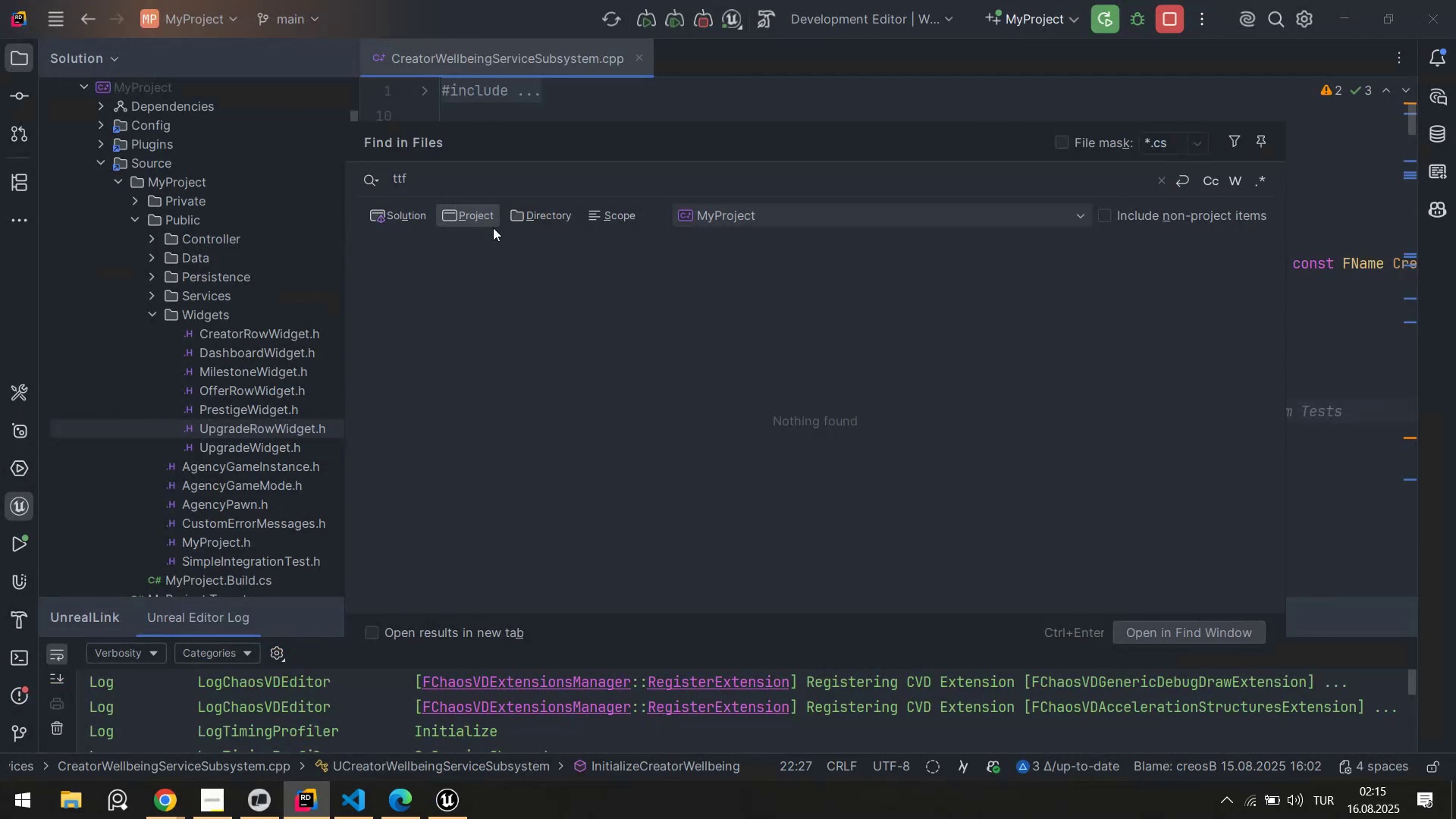 
key(Control+A)
 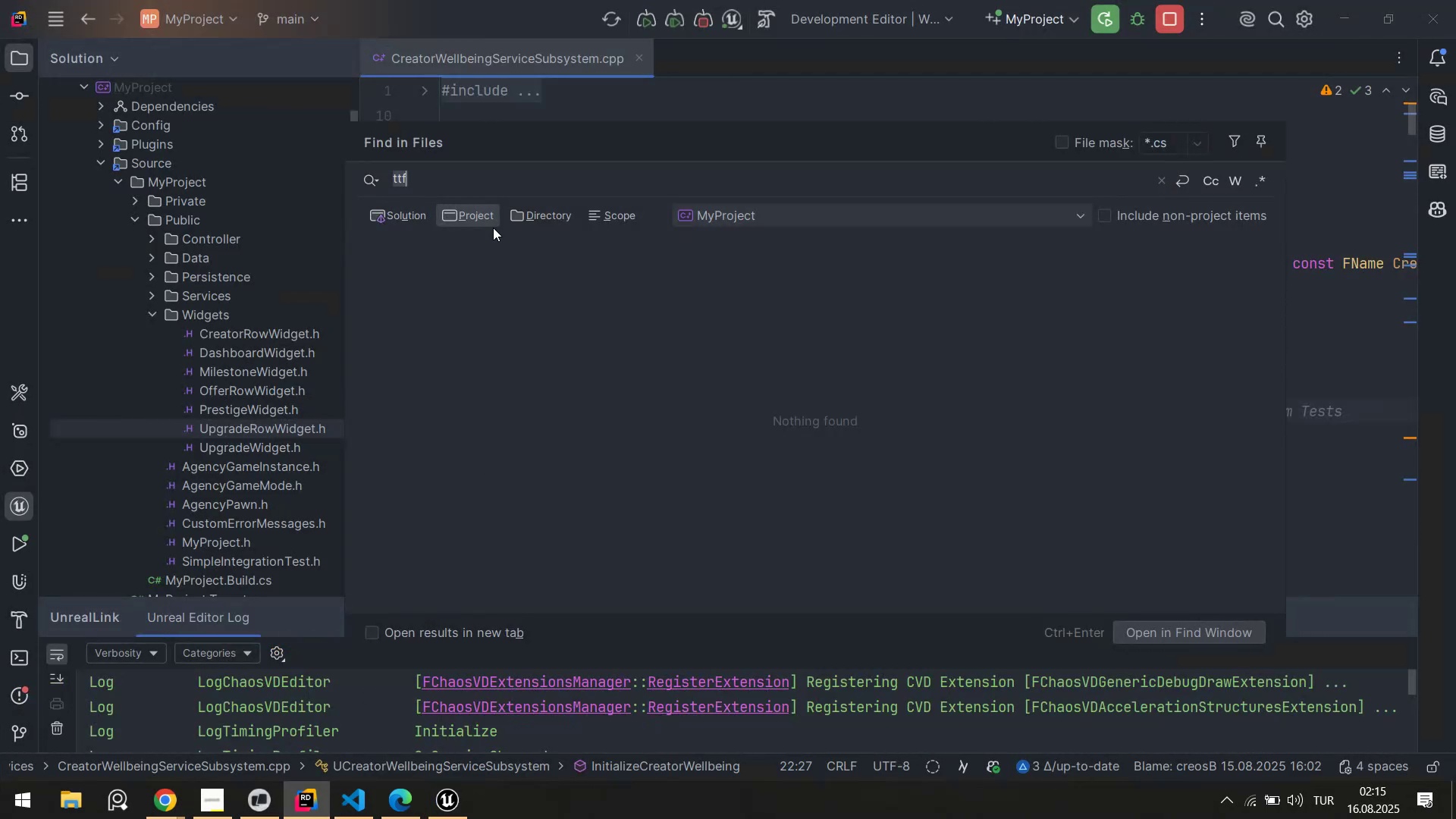 
type(font)
 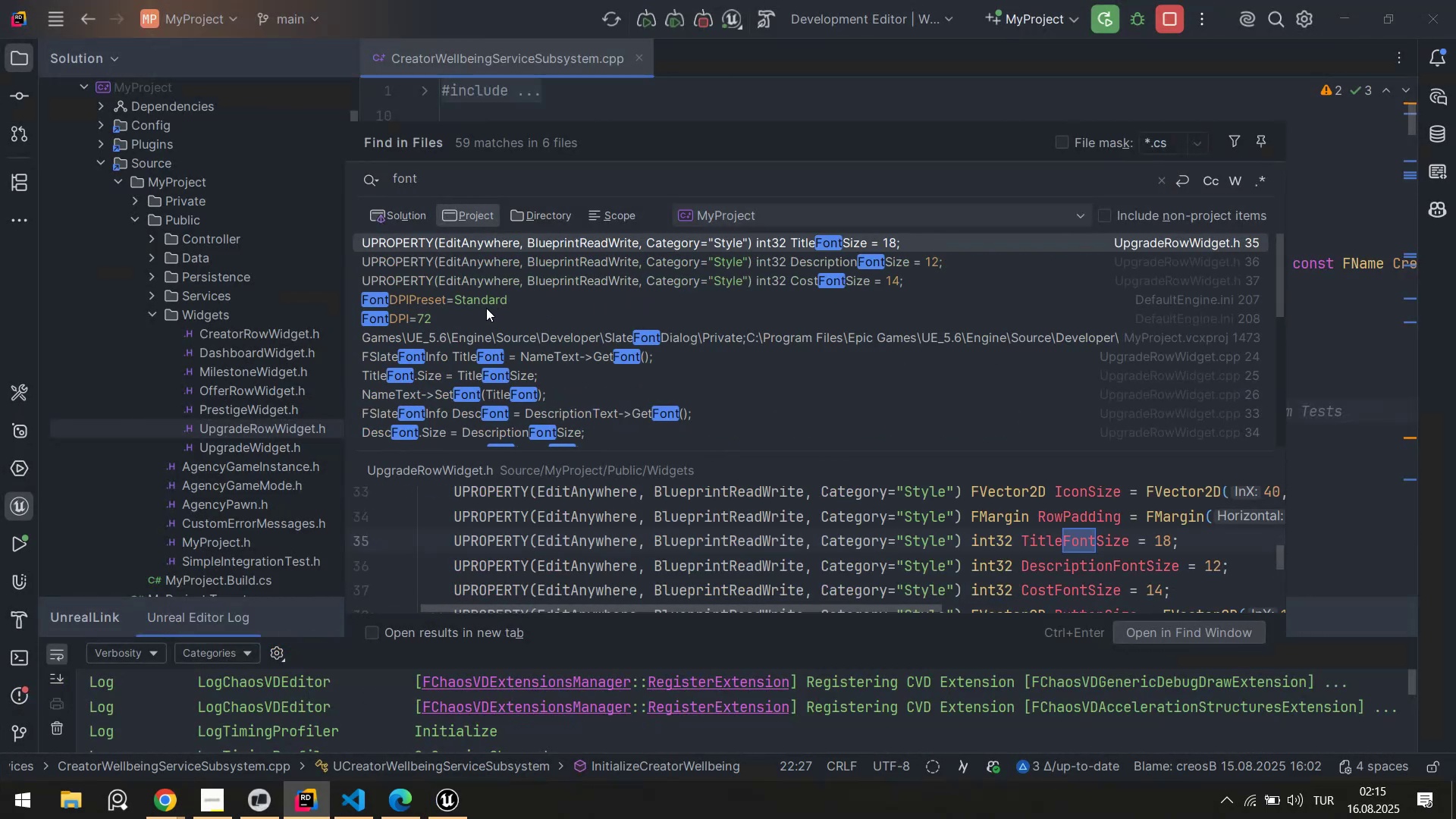 
wait(5.38)
 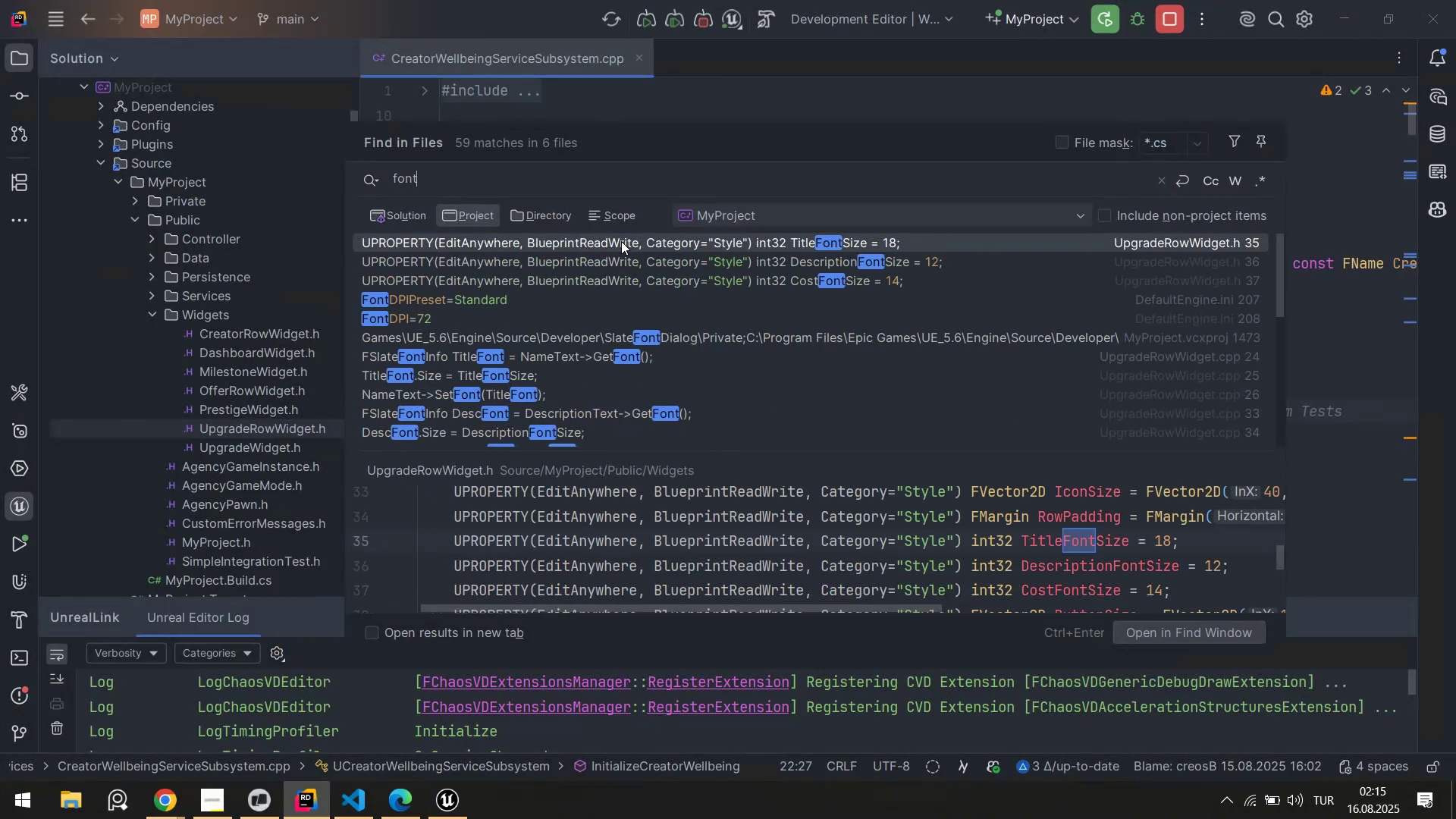 
scroll: coordinate [495, 339], scroll_direction: down, amount: 1.0
 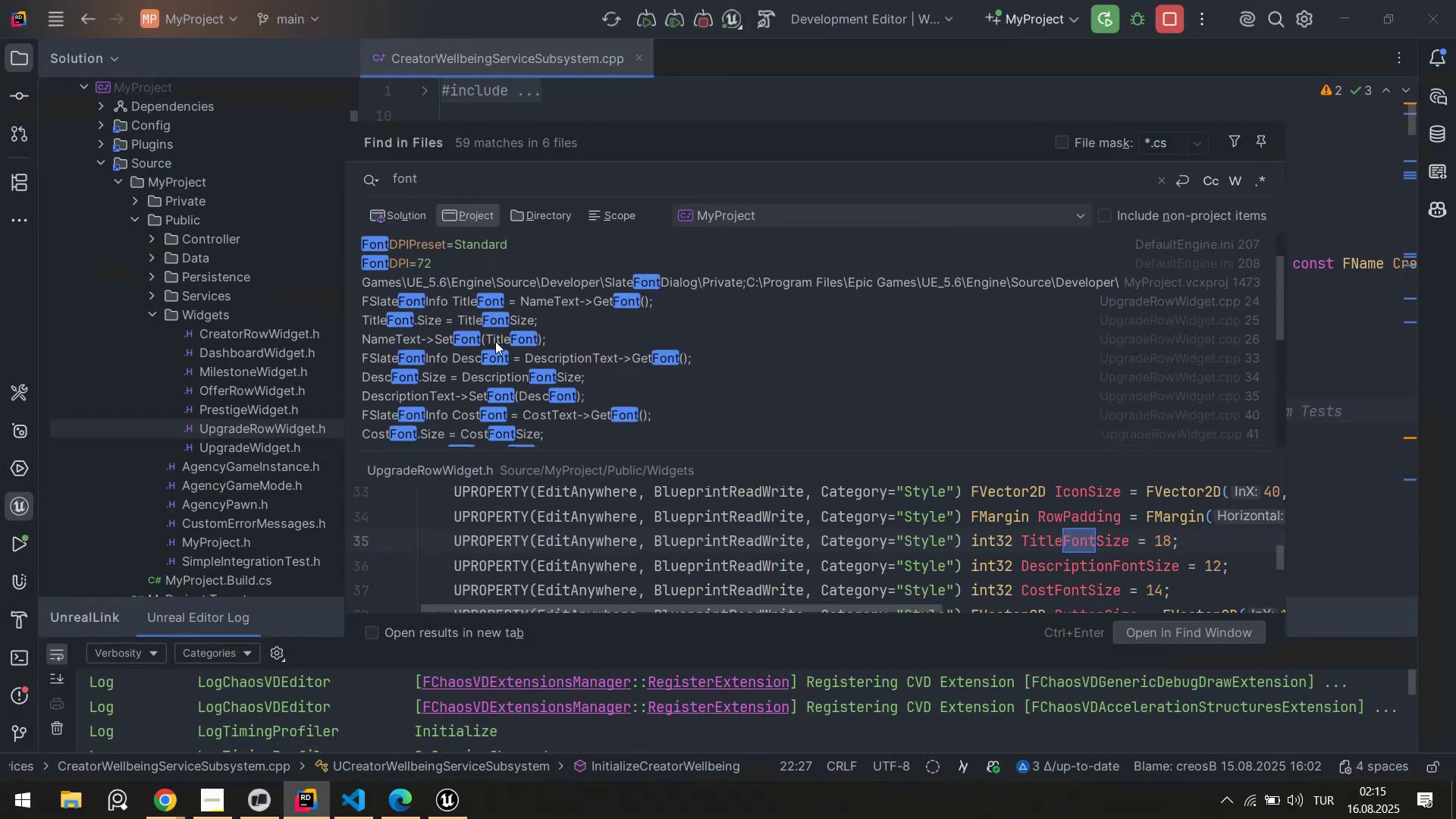 
left_click([495, 341])
 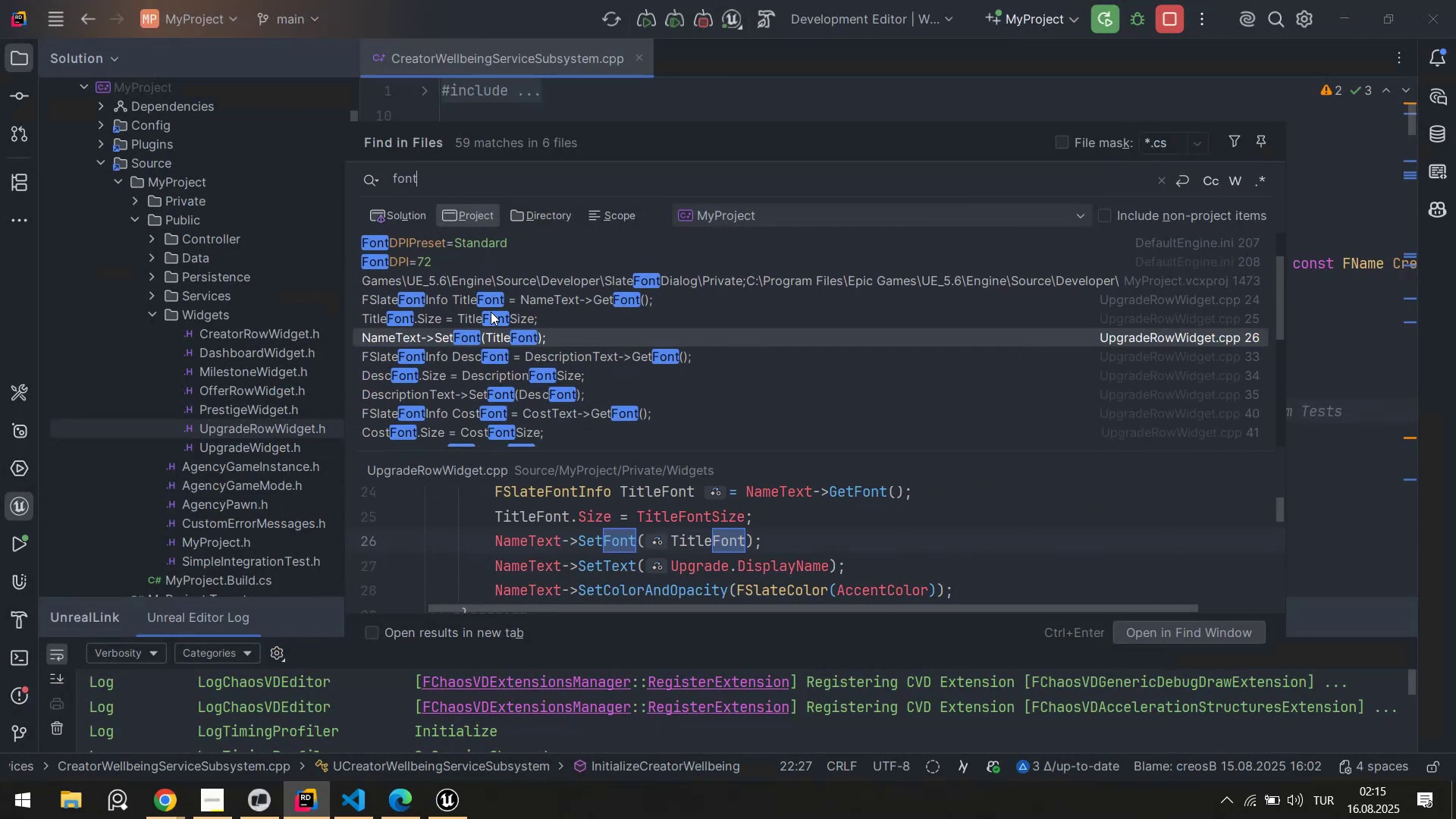 
scroll: coordinate [603, 347], scroll_direction: down, amount: 6.0
 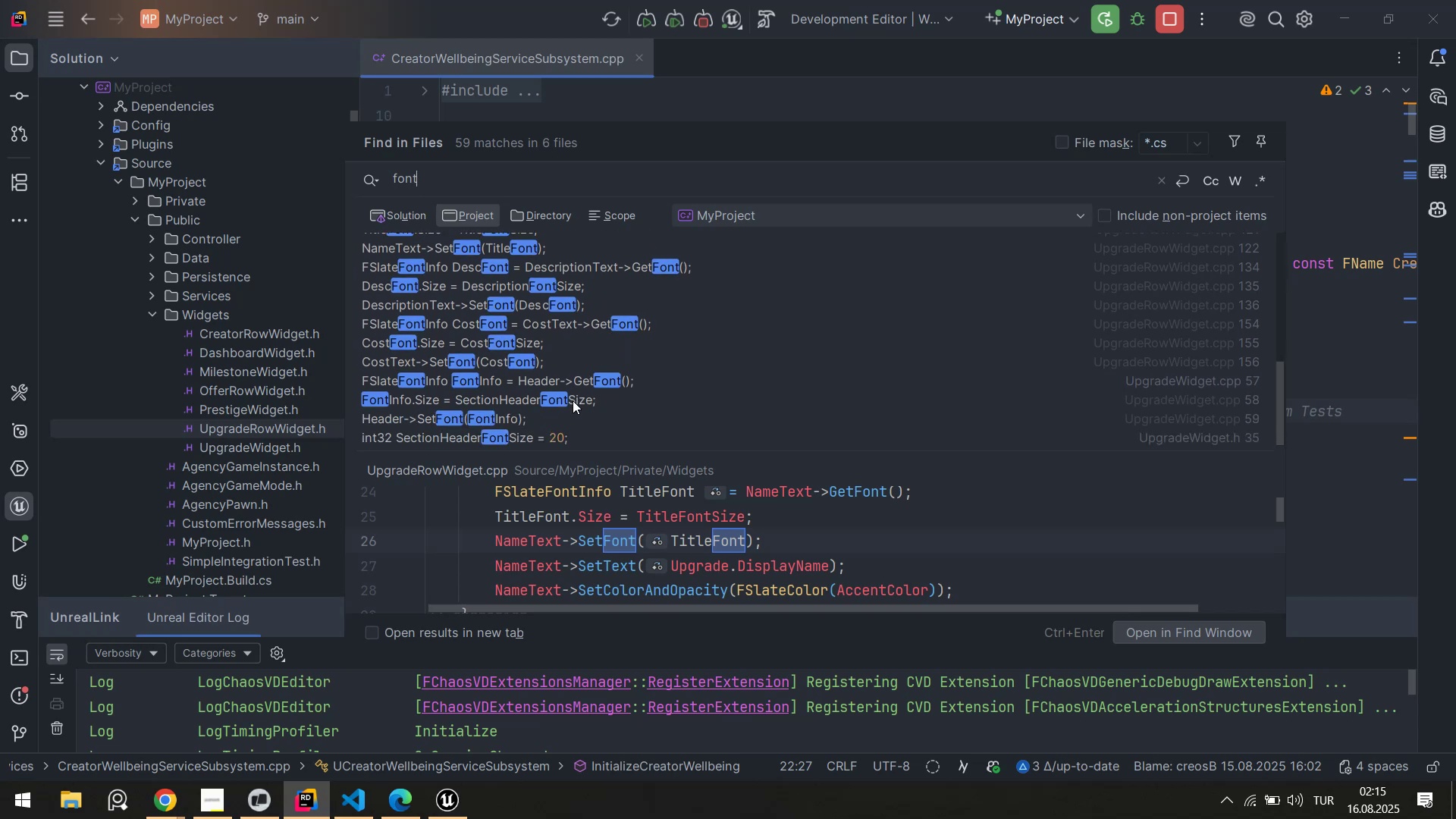 
left_click([570, 417])
 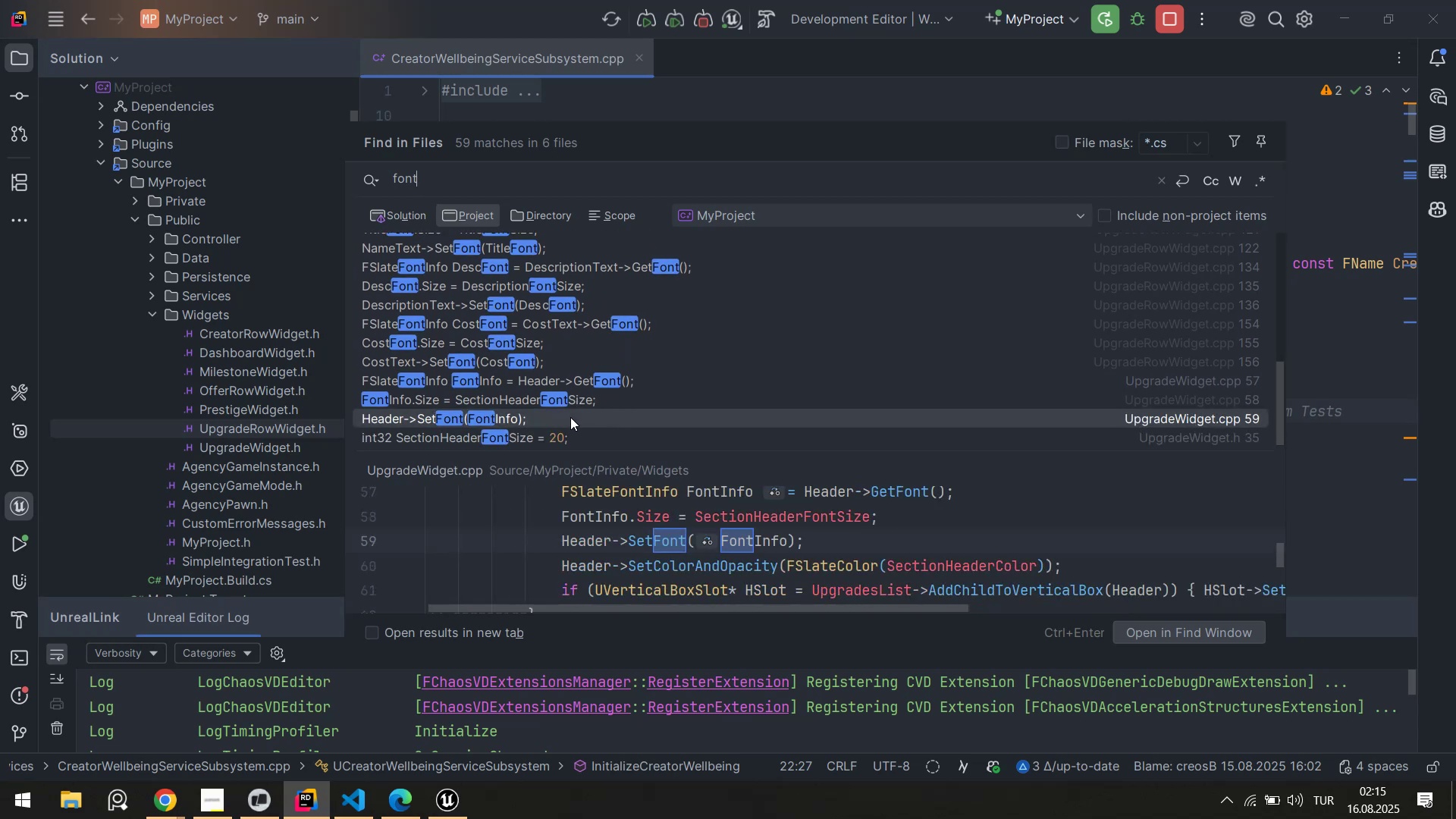 
scroll: coordinate [748, 540], scroll_direction: up, amount: 1.0
 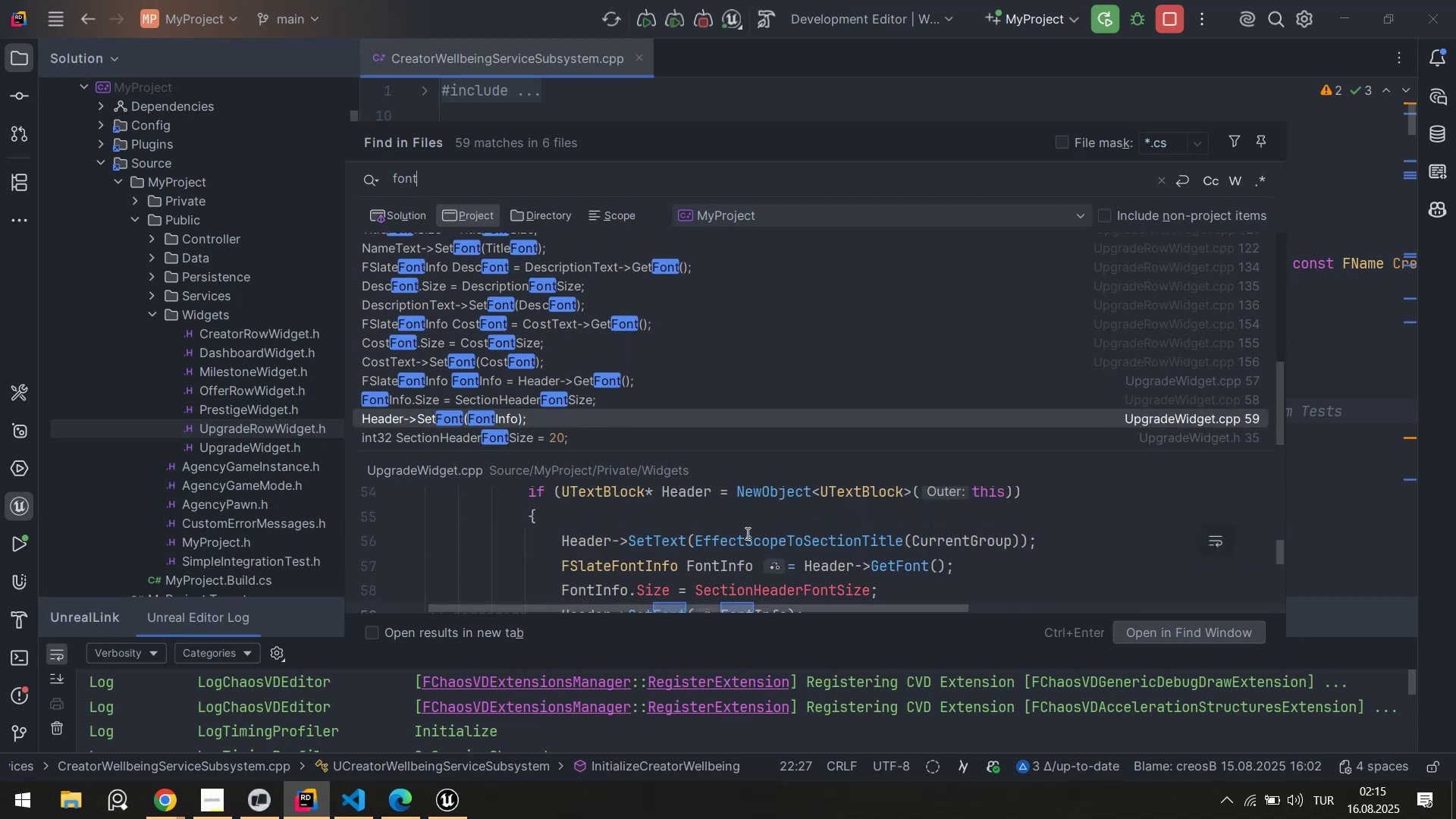 
scroll: coordinate [748, 532], scroll_direction: none, amount: 0.0
 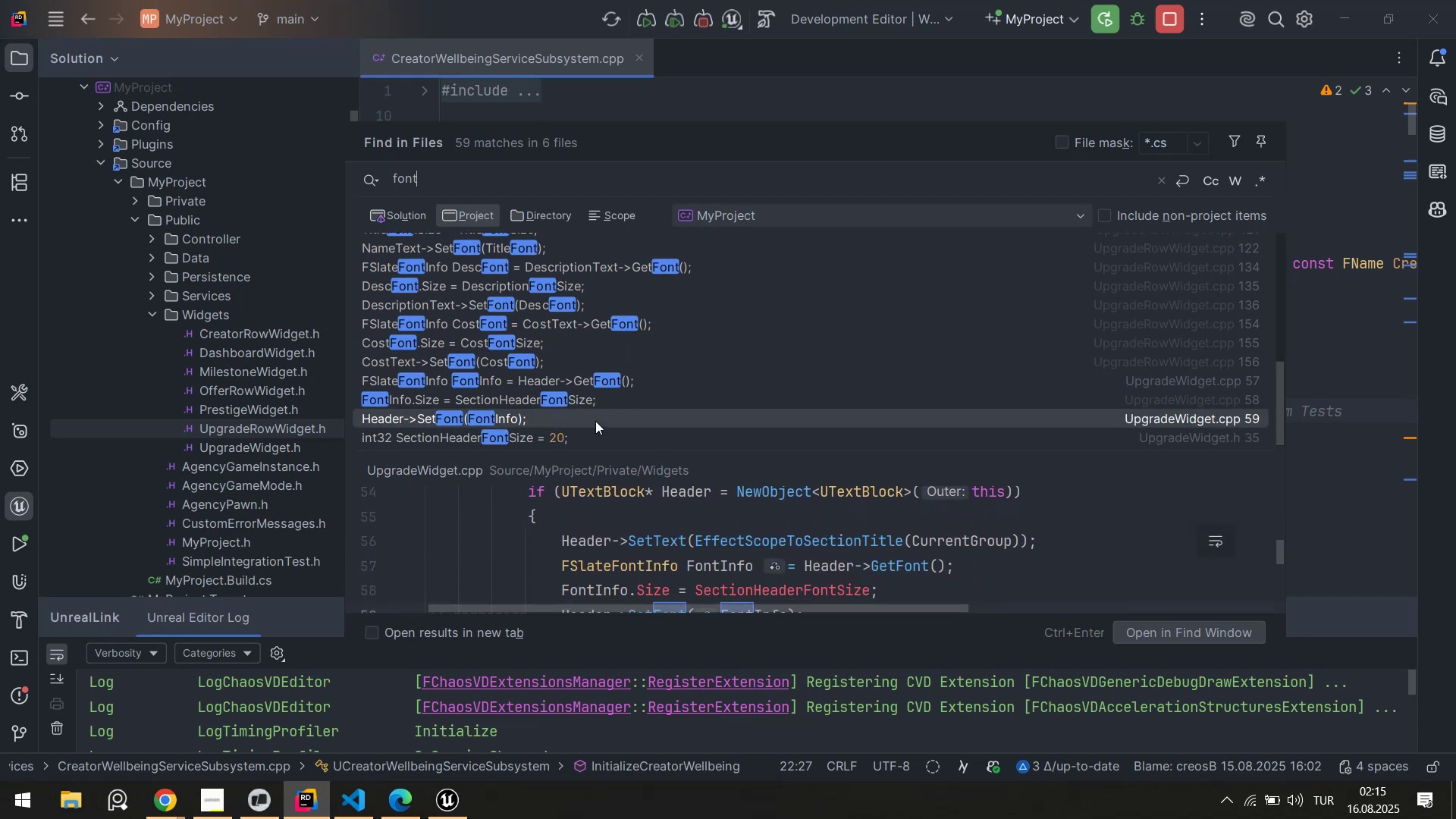 
scroll: coordinate [597, 419], scroll_direction: down, amount: 2.0
 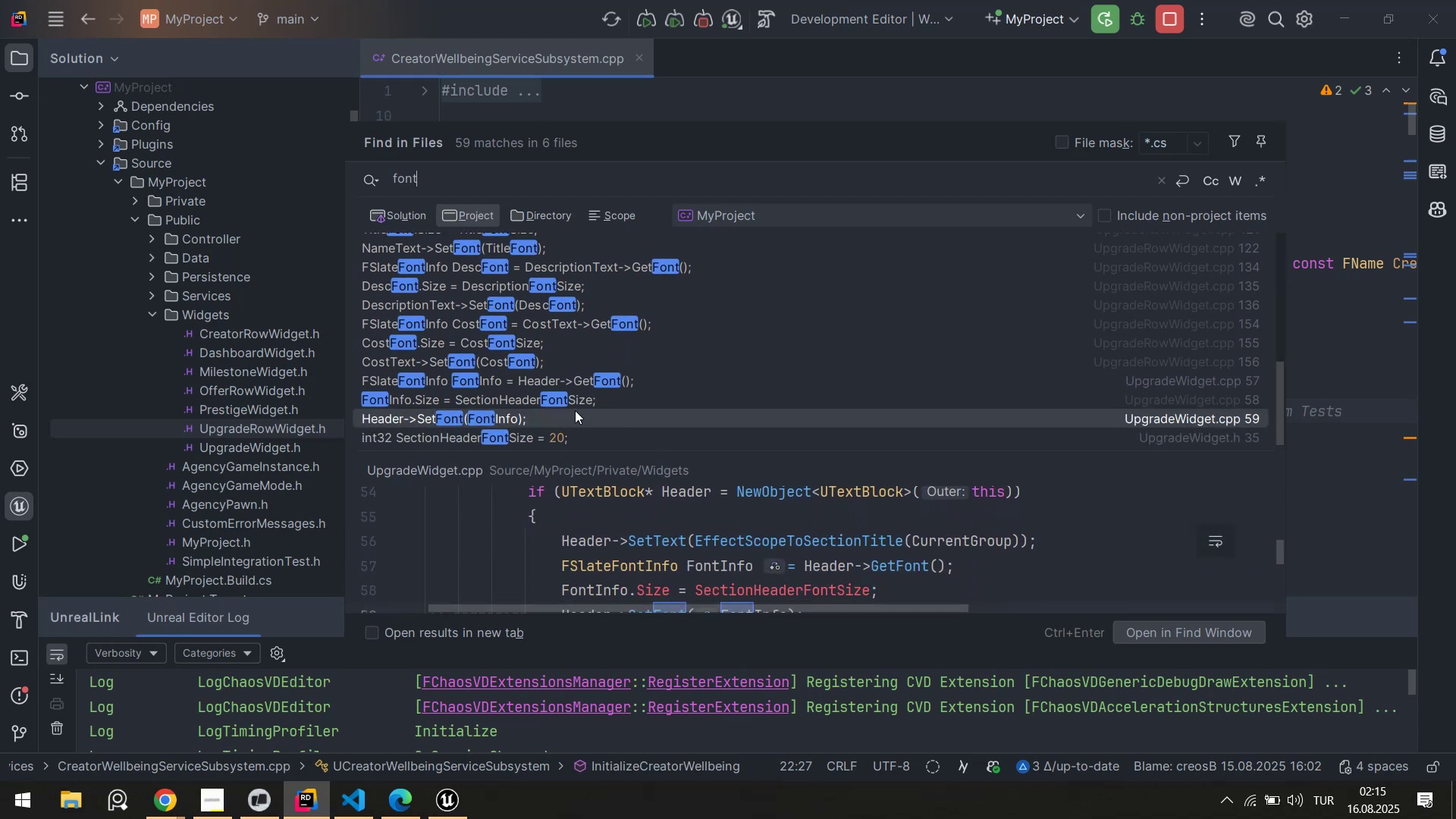 
double_click([575, 410])
 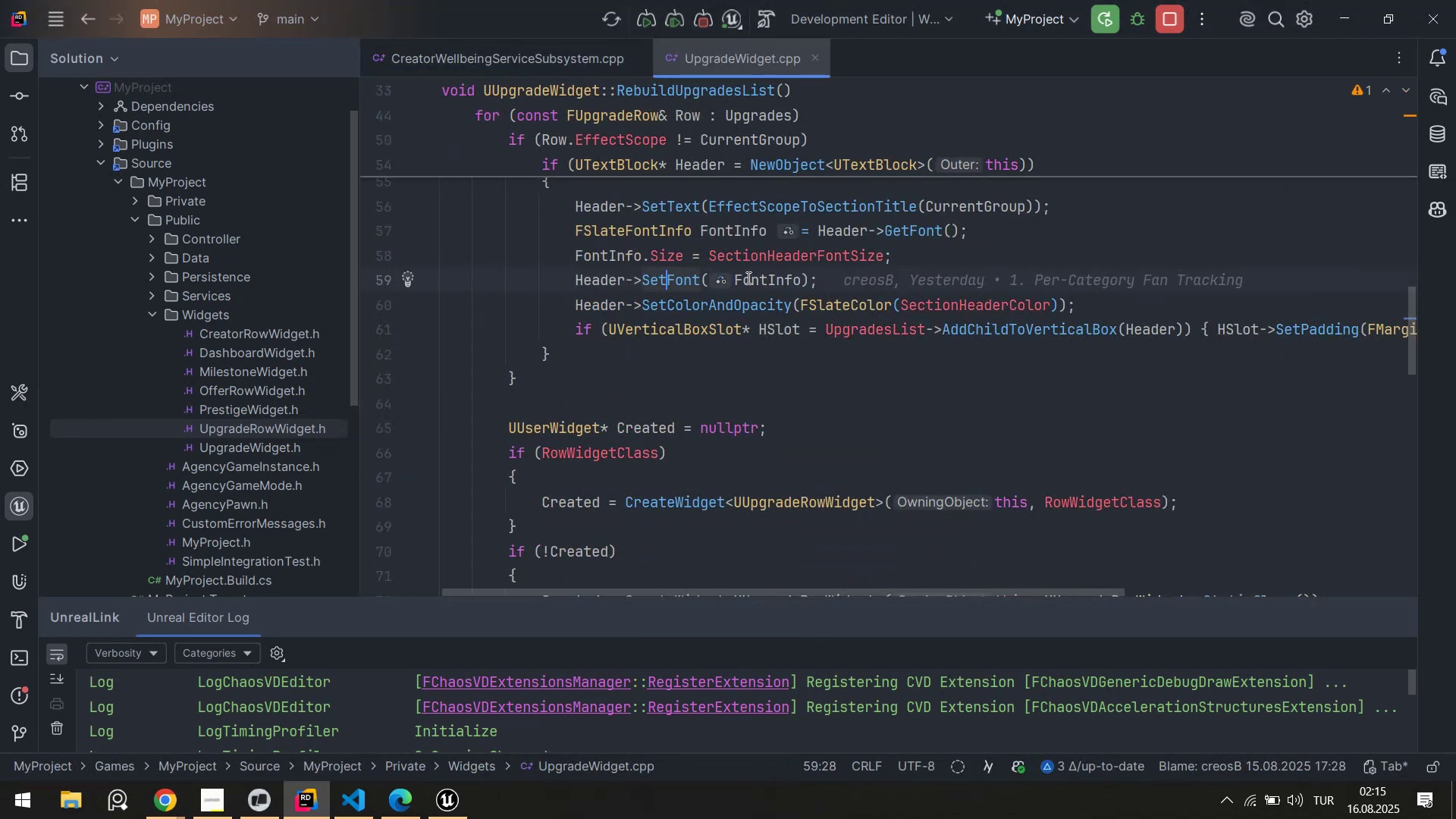 
double_click([747, 278])
 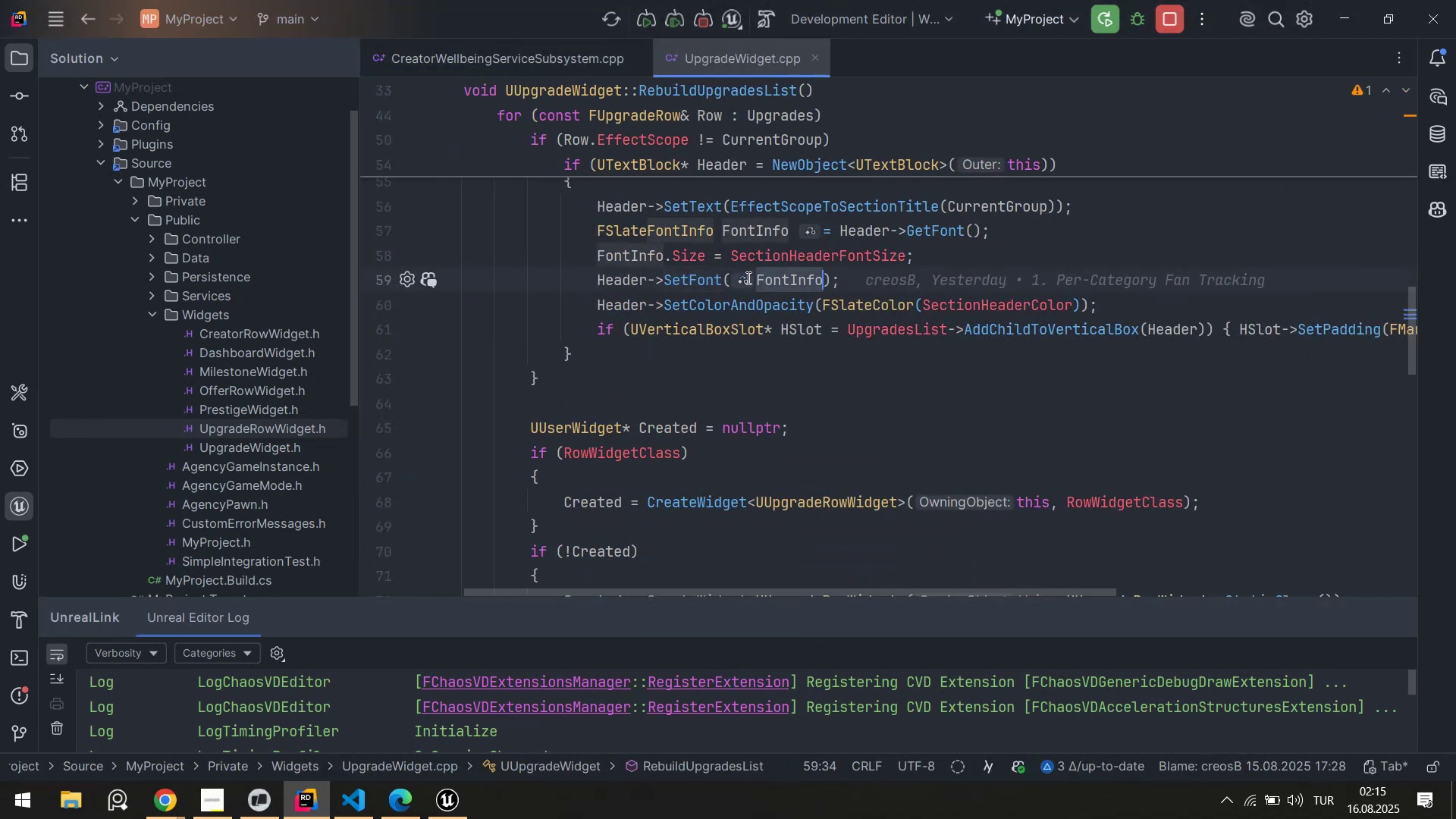 
key(Control+F)
 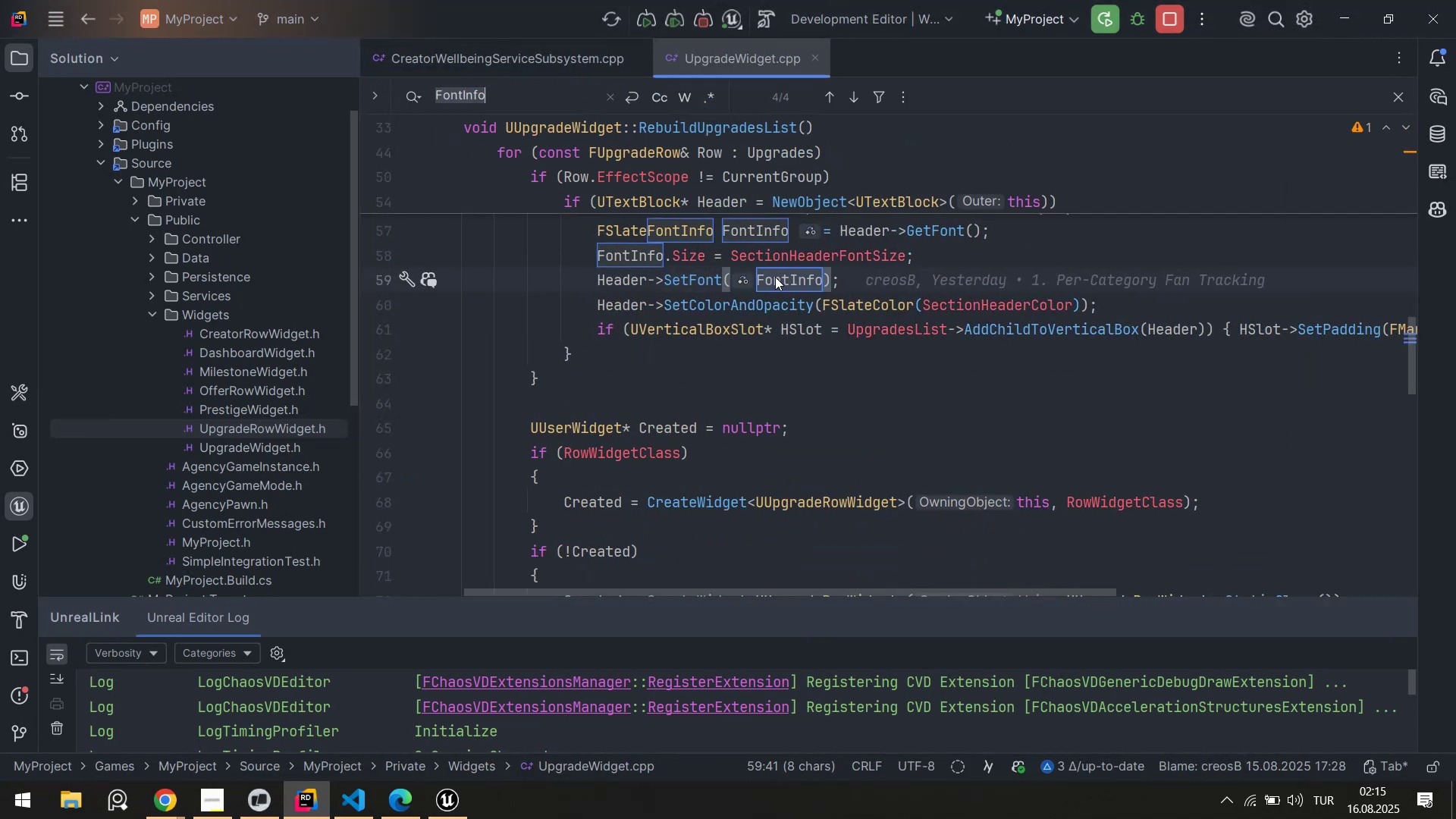 
scroll: coordinate [785, 286], scroll_direction: up, amount: 2.0
 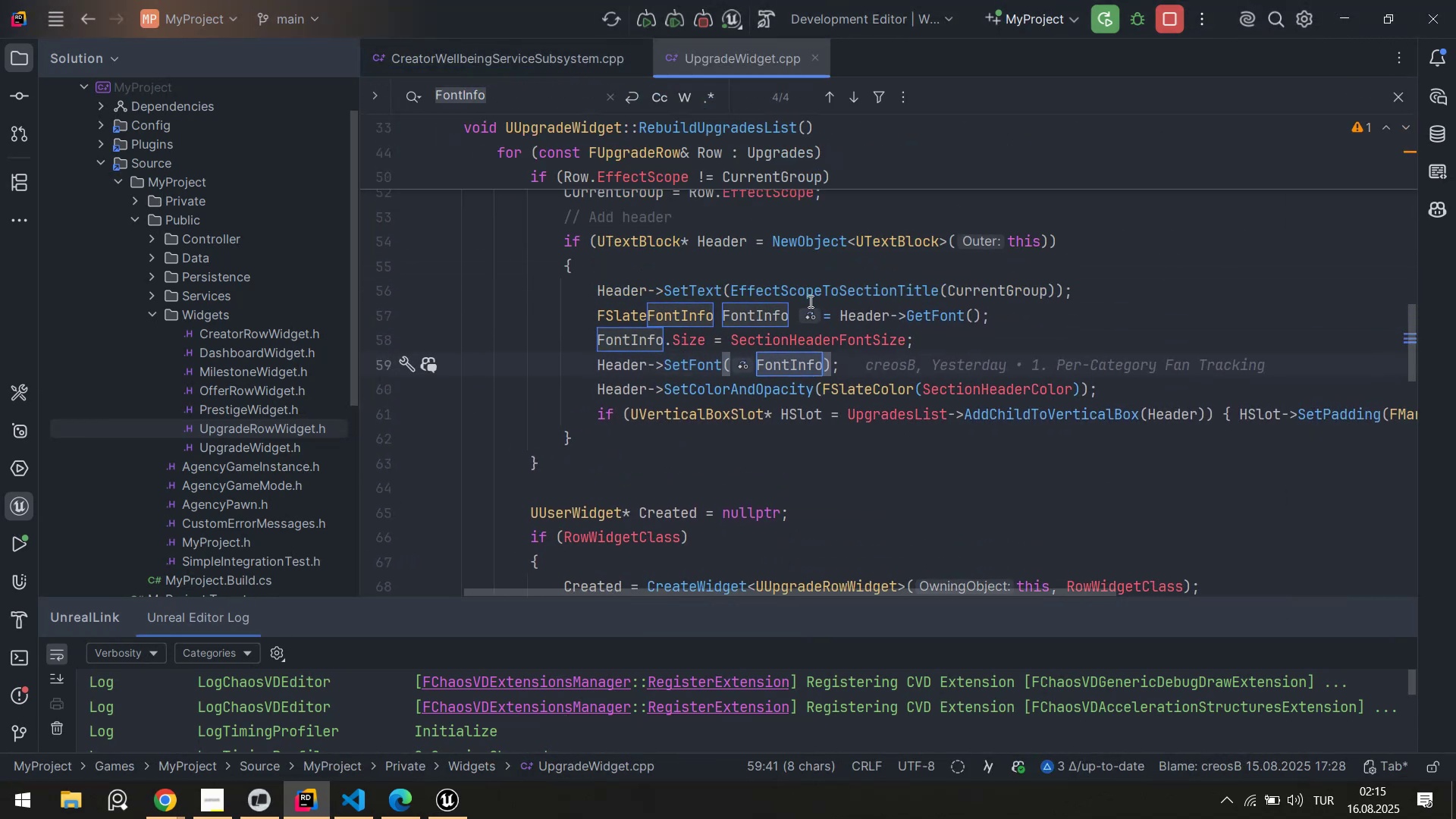 
key(Escape)
 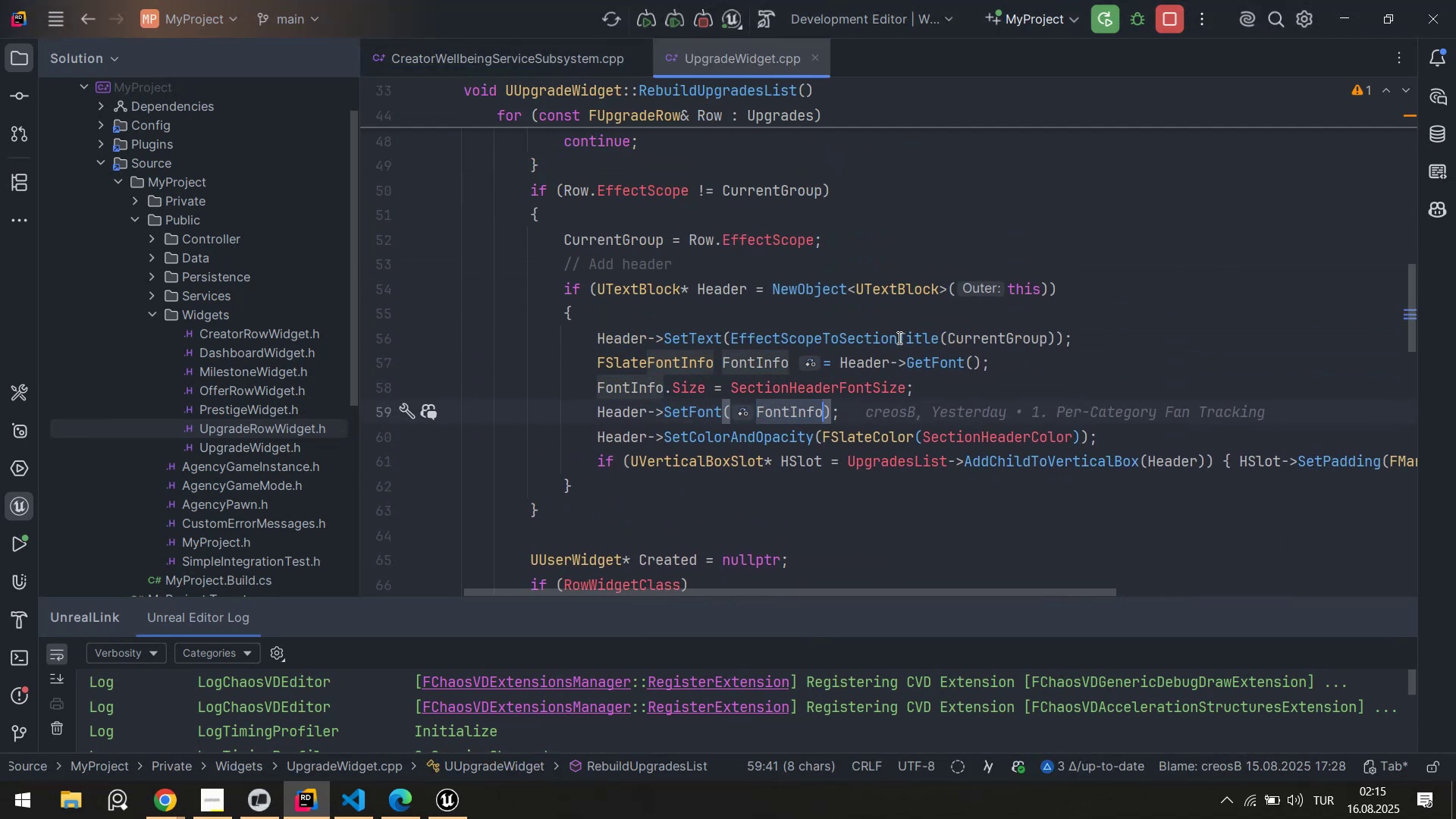 
hold_key(key=ControlLeft, duration=0.69)
left_click([927, 357])
 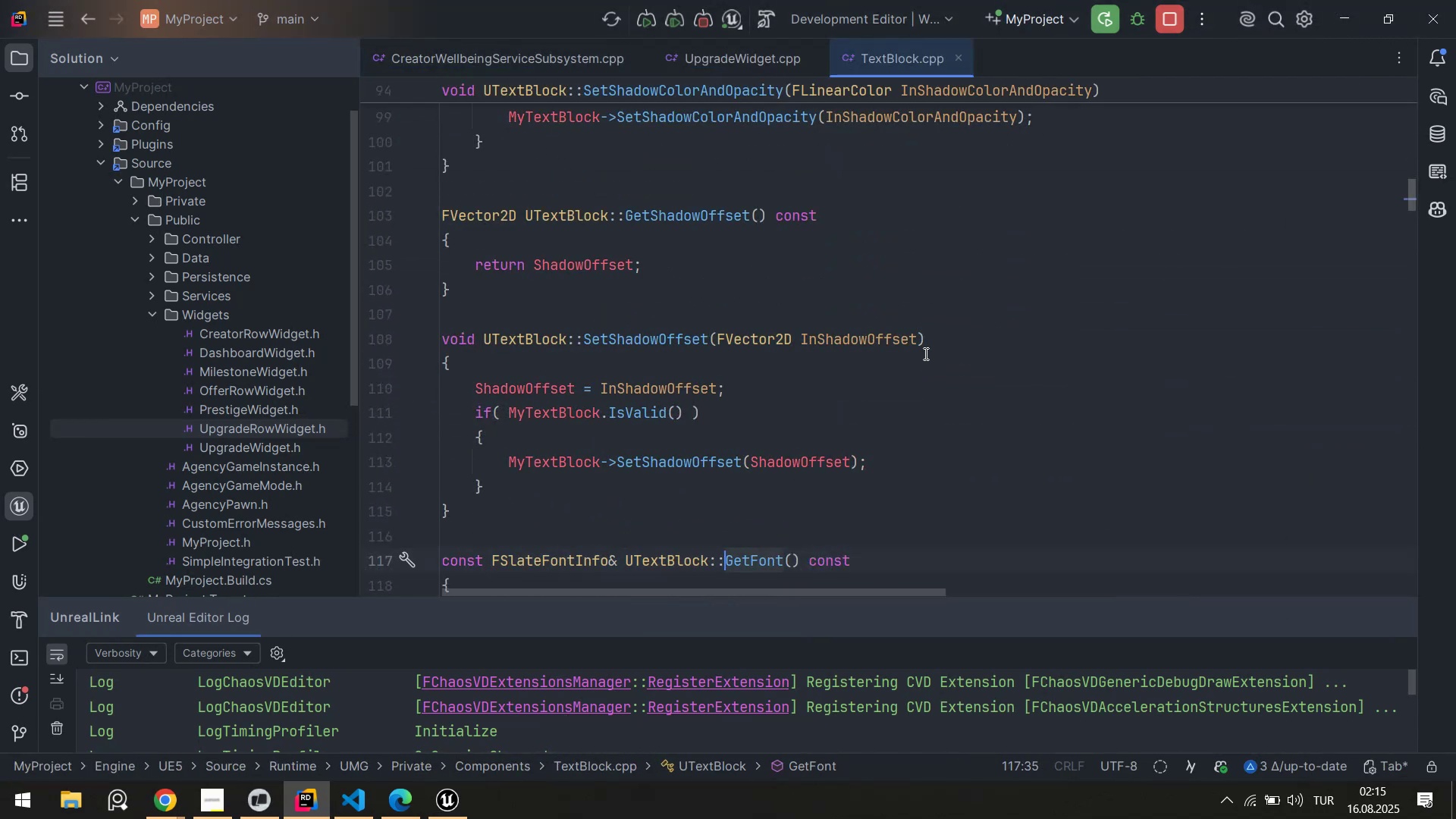 
scroll: coordinate [873, 359], scroll_direction: down, amount: 4.0
 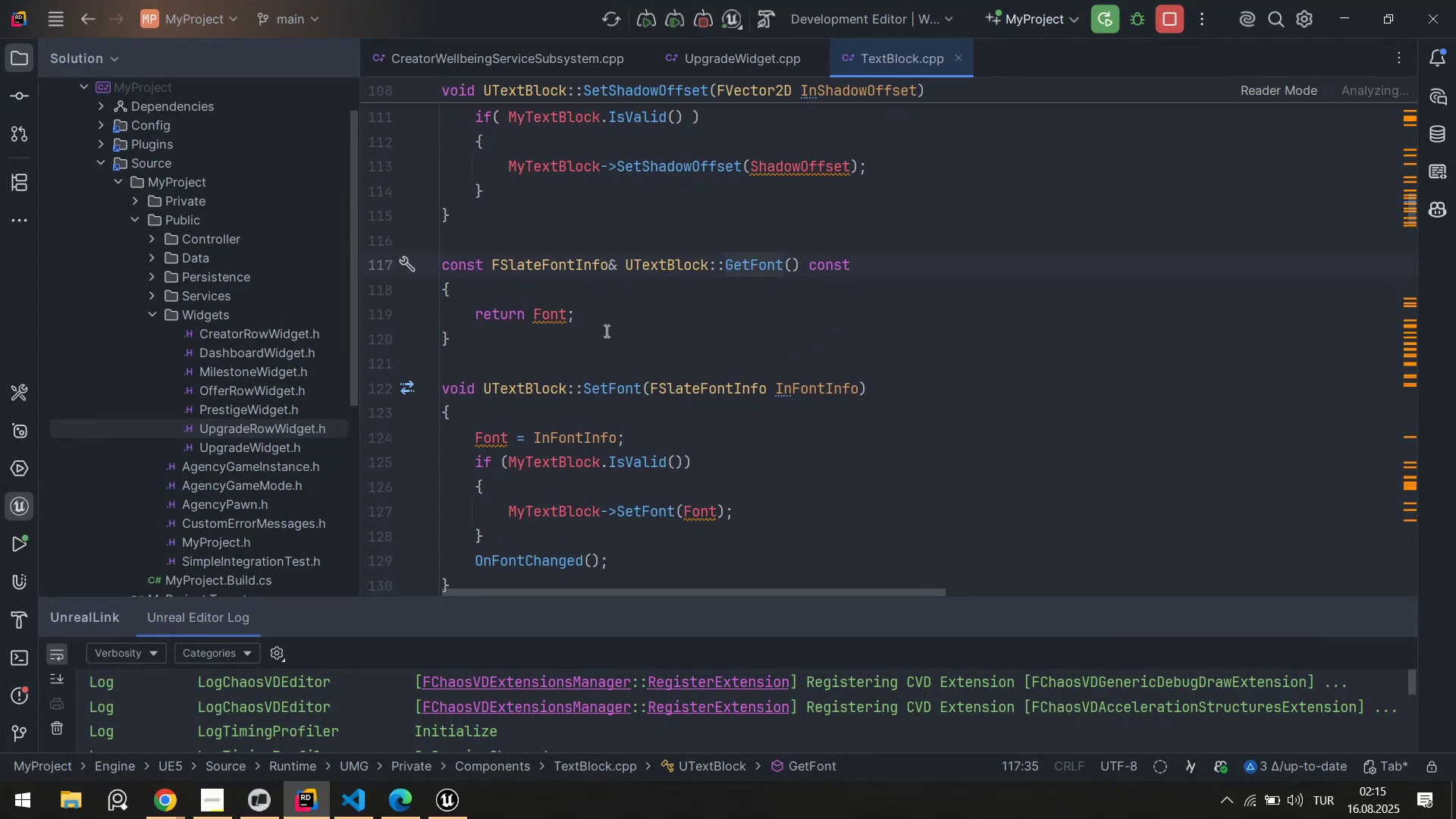 
mouse_move([585, 318])
 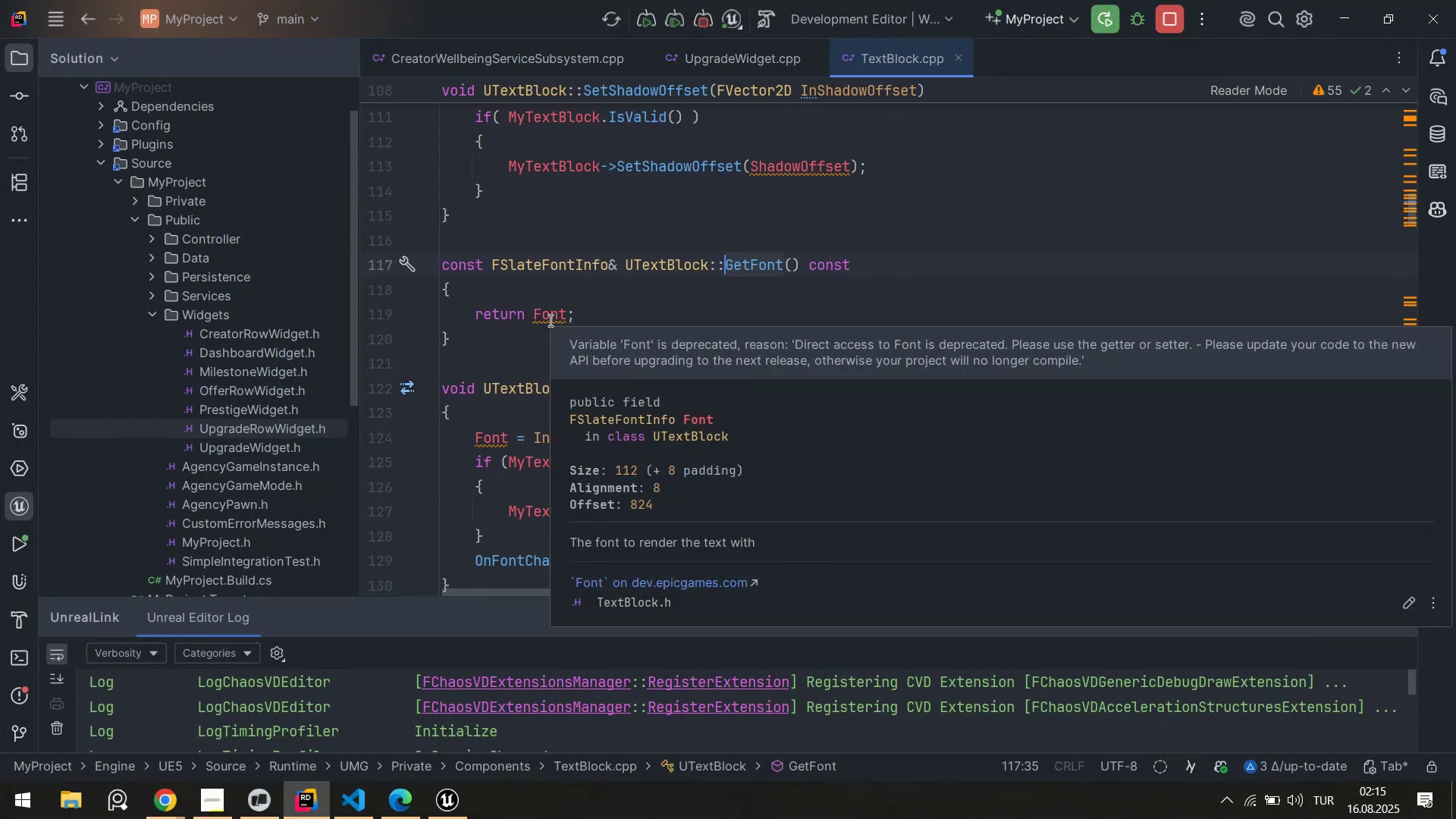 
hold_key(key=ControlLeft, duration=0.47)
left_click([549, 320])
 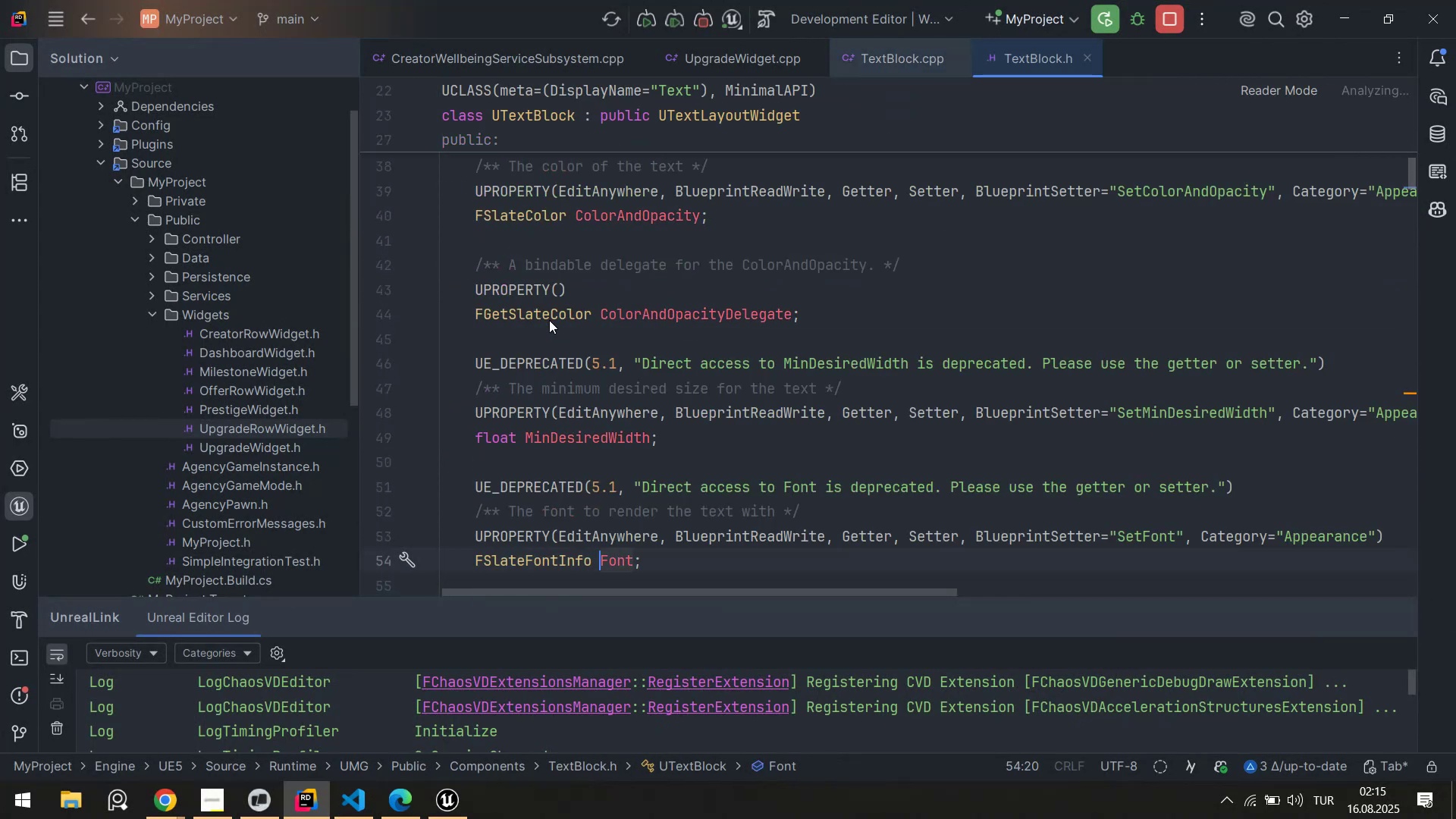 
scroll: coordinate [610, 347], scroll_direction: down, amount: 3.0
 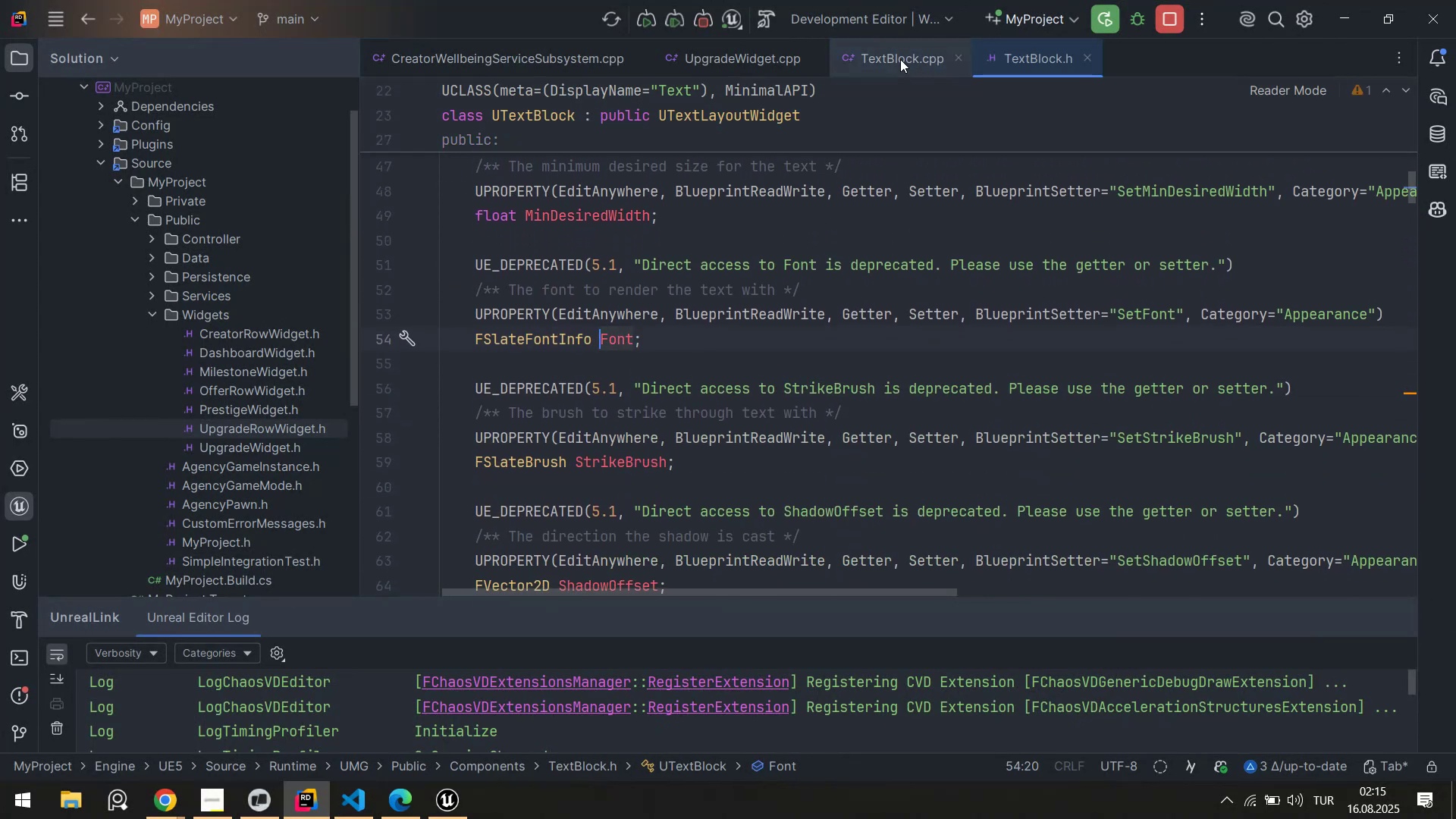 
double_click([900, 59])
 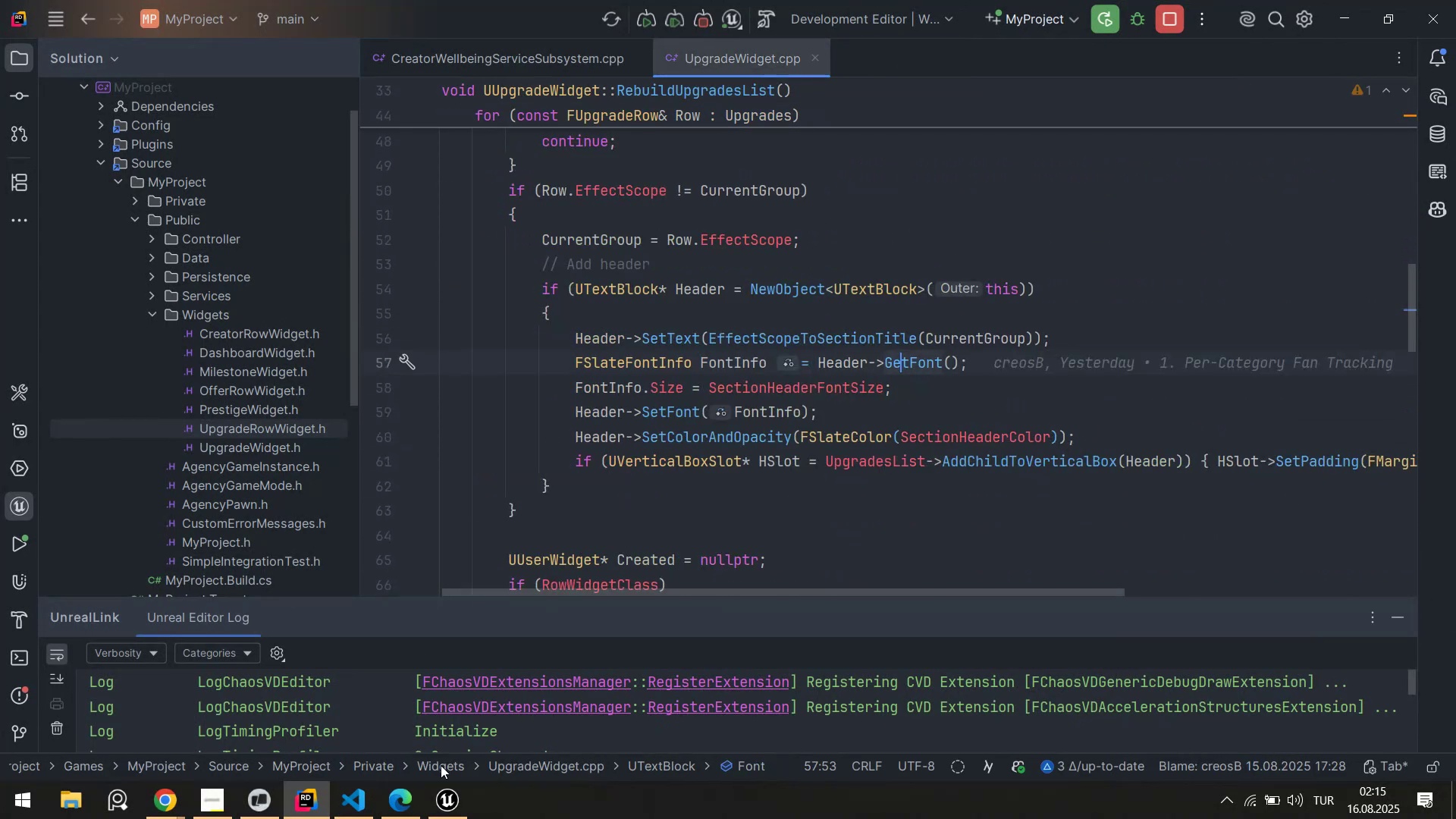 
left_click([453, 817])
 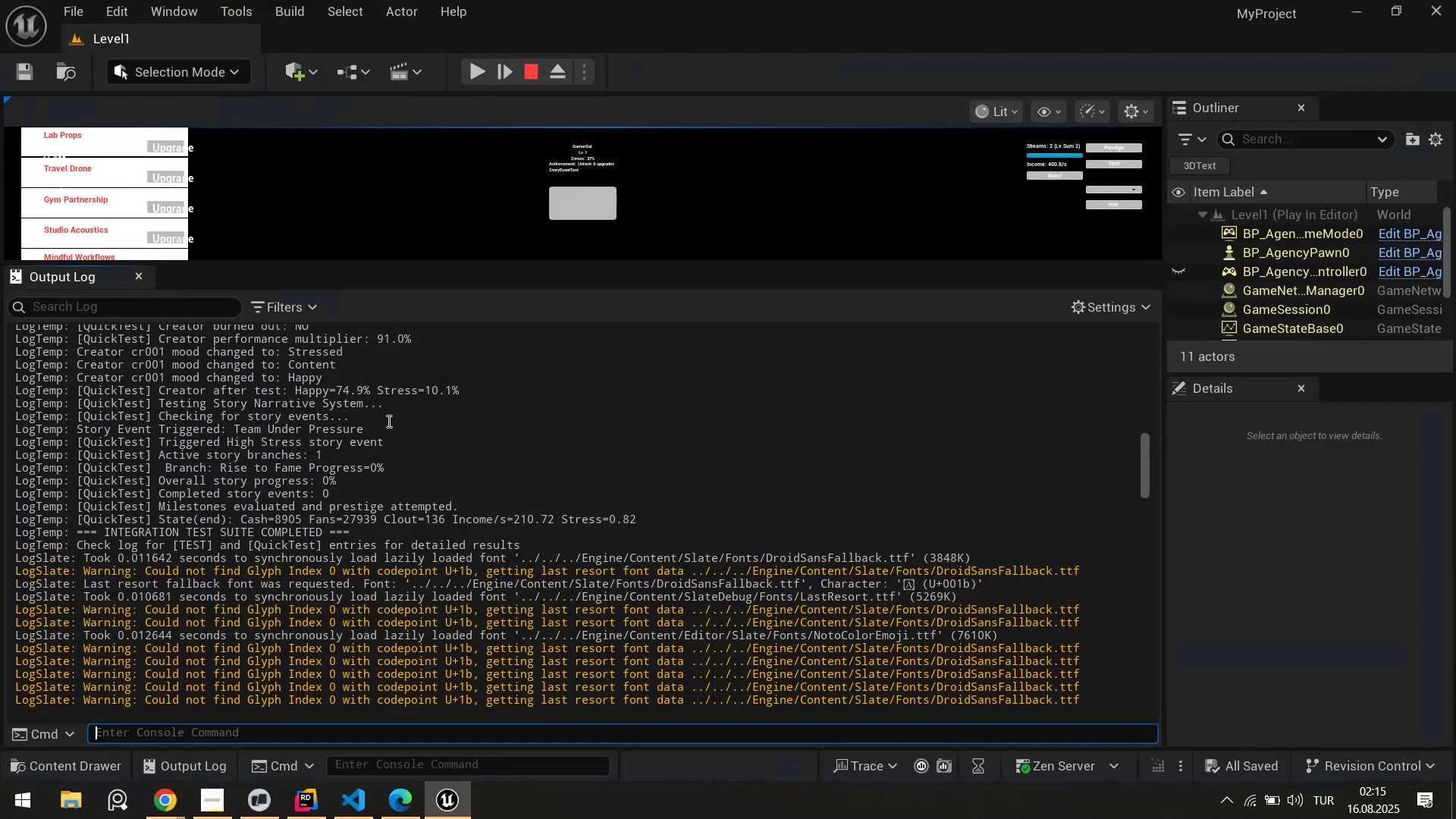 
scroll: coordinate [343, 560], scroll_direction: up, amount: 2.0
 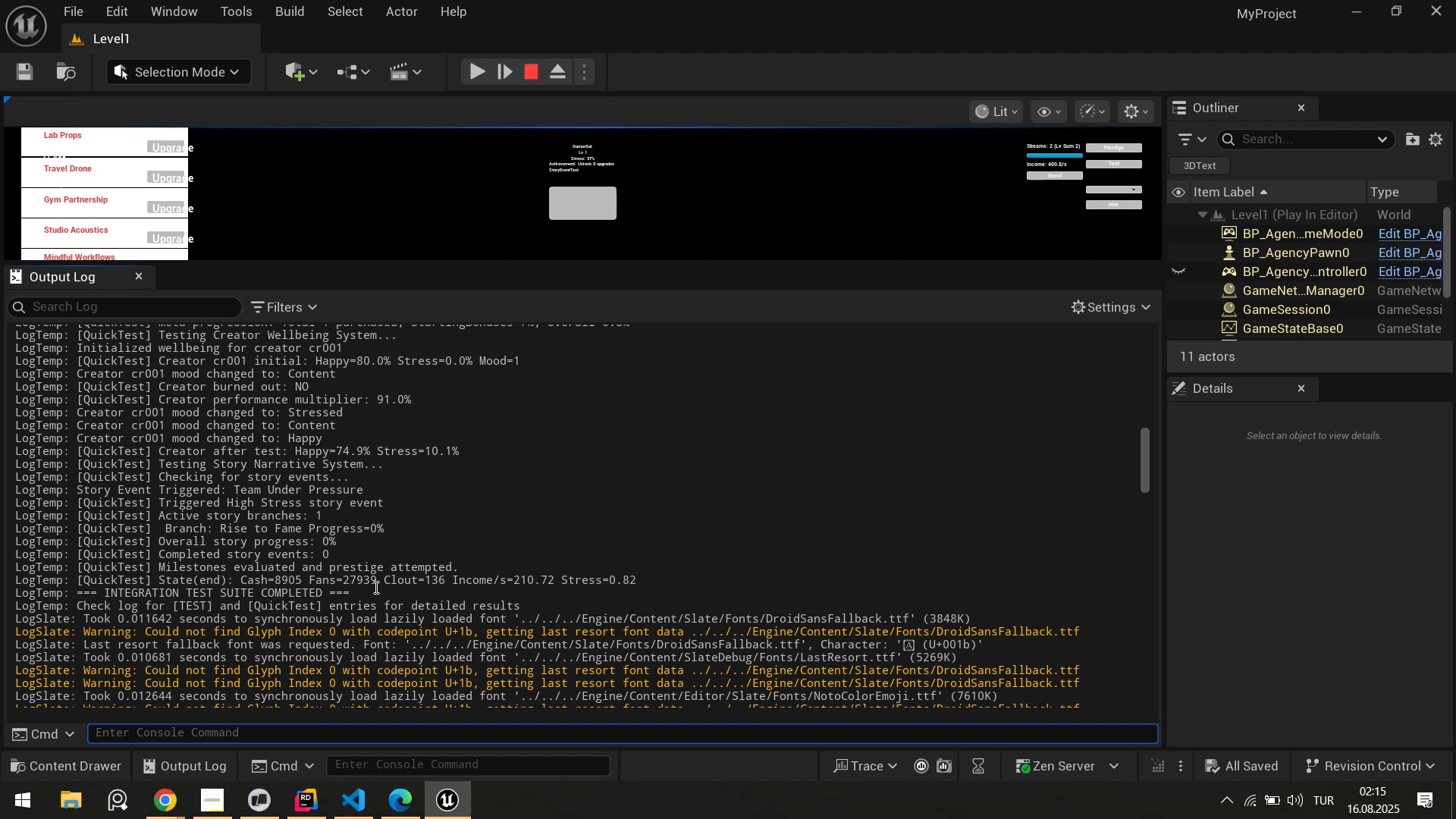 
left_click_drag(start_coordinate=[373, 589], to_coordinate=[61, 482])
 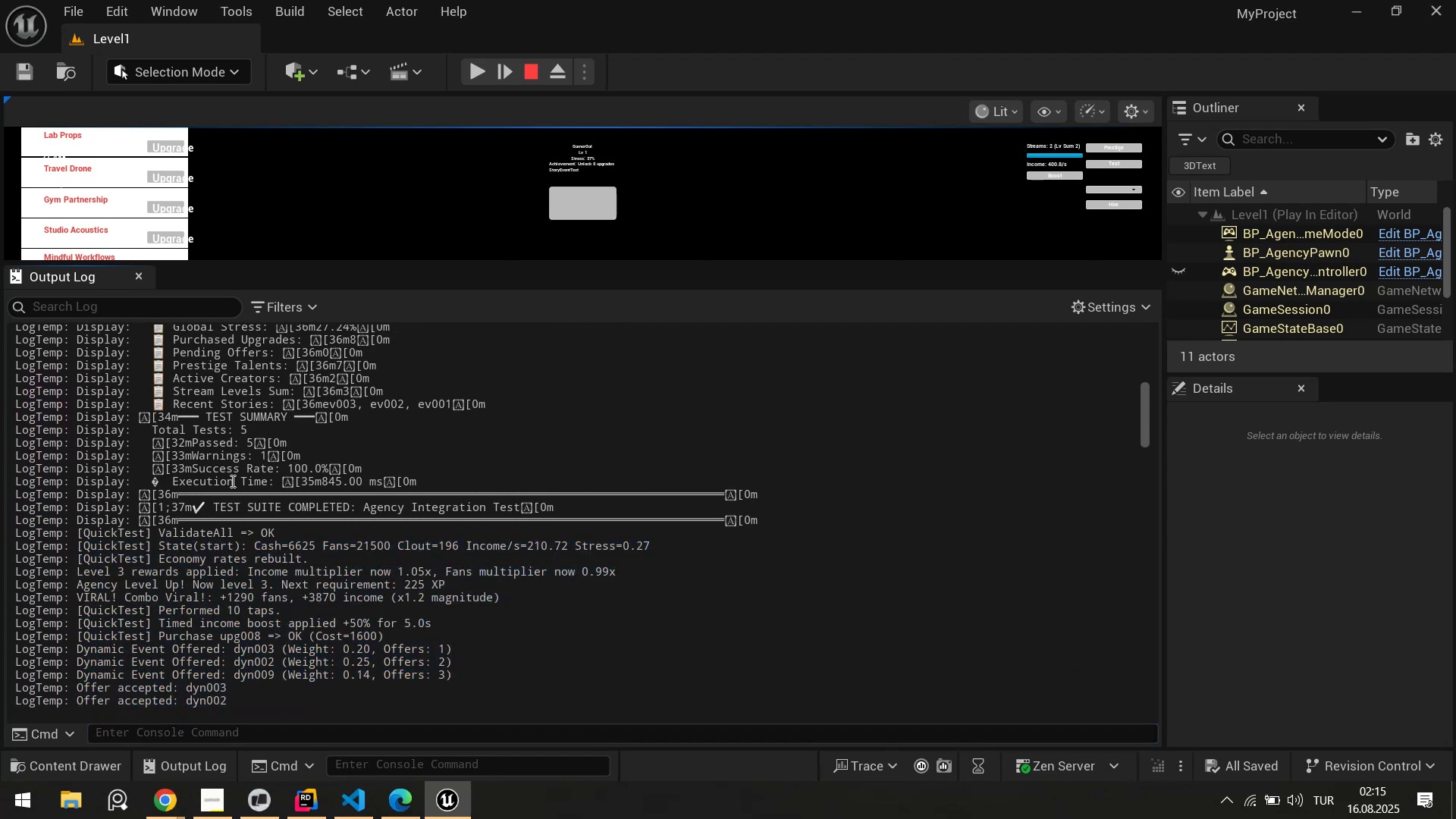 
scroll: coordinate [61, 482], scroll_direction: up, amount: 18.0
 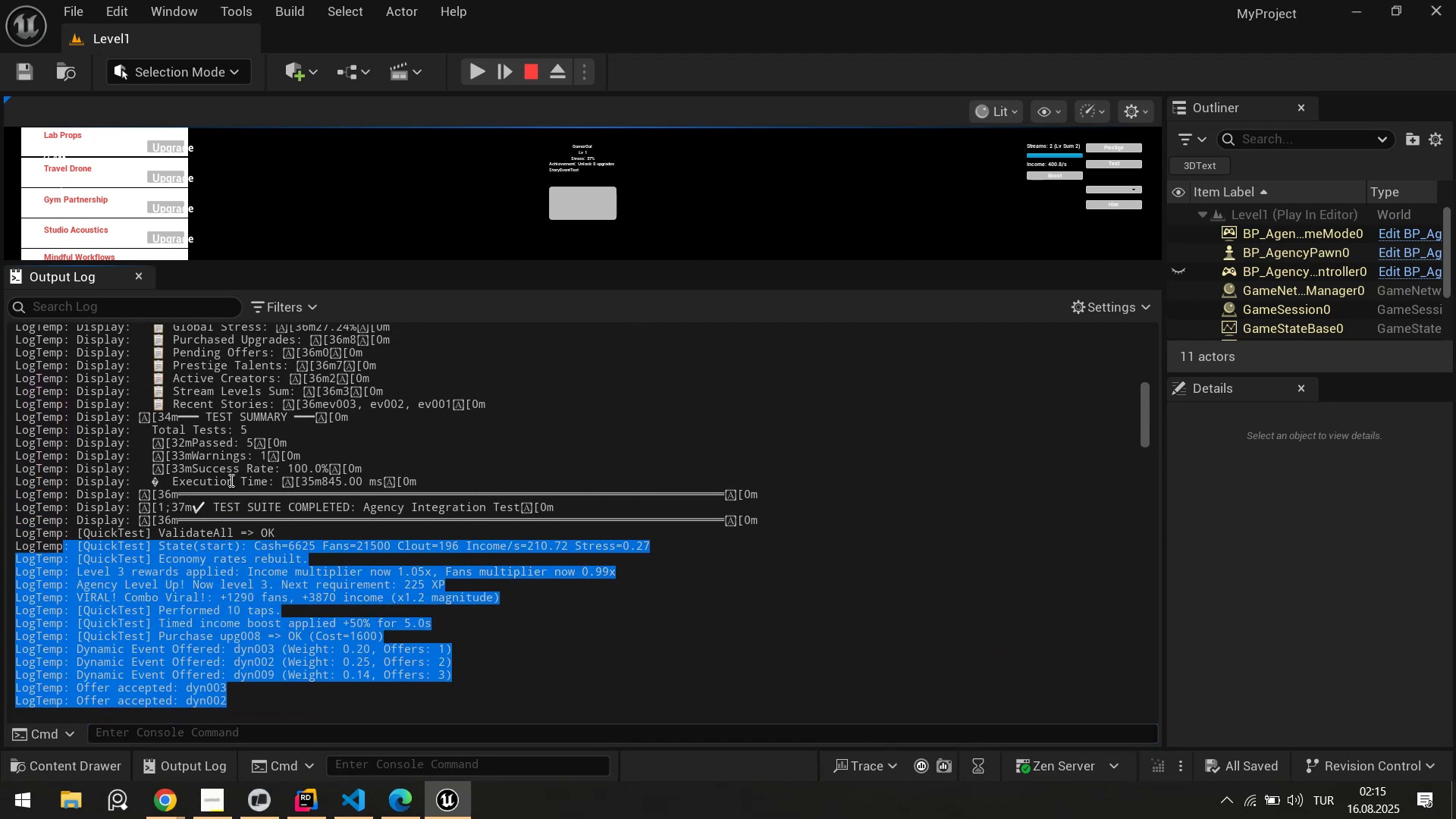 
left_click([230, 480])
 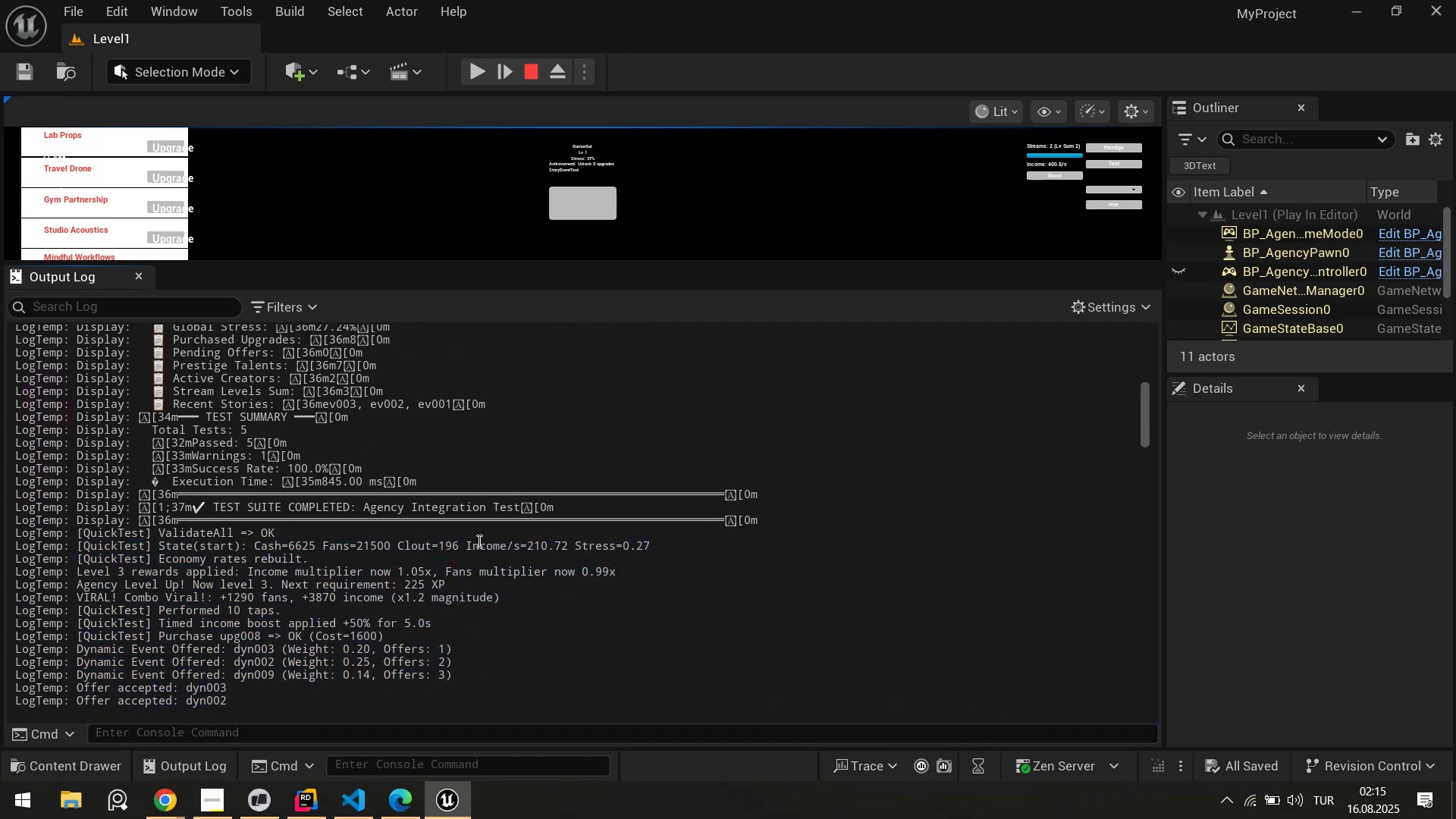 
scroll: coordinate [396, 463], scroll_direction: up, amount: 4.0
 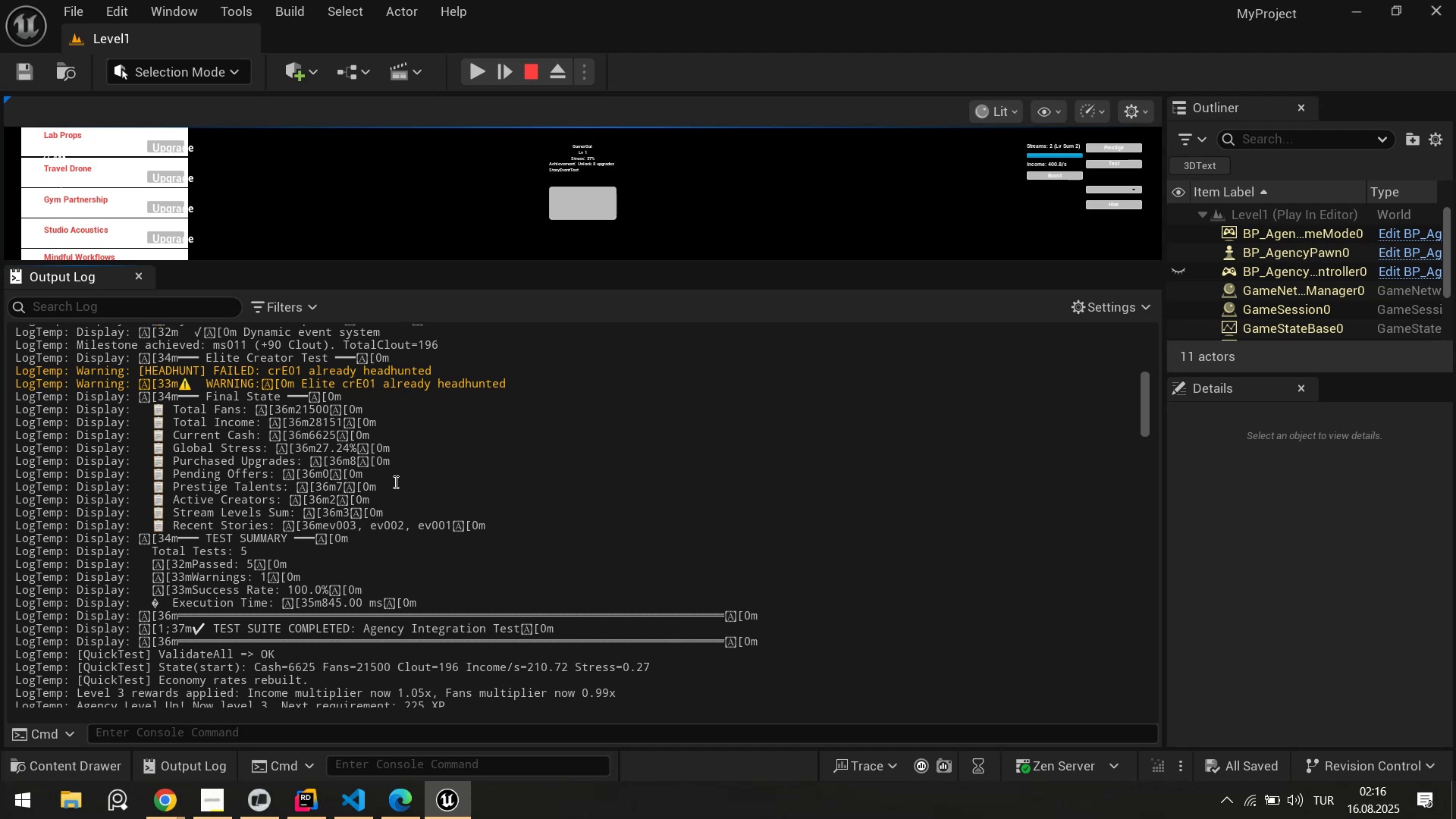 
wait(5.3)
 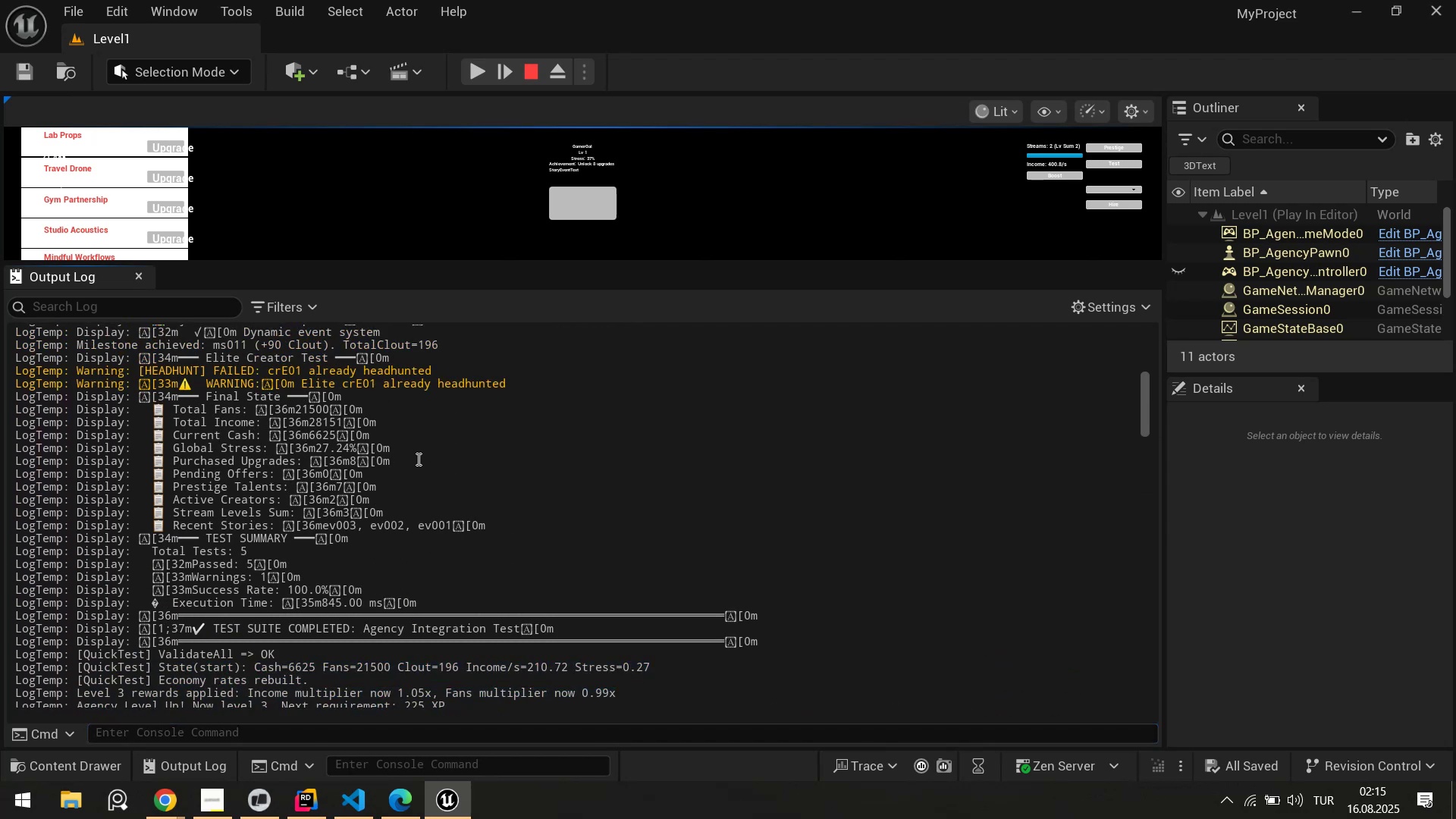 
scroll: coordinate [389, 495], scroll_direction: up, amount: 17.0
 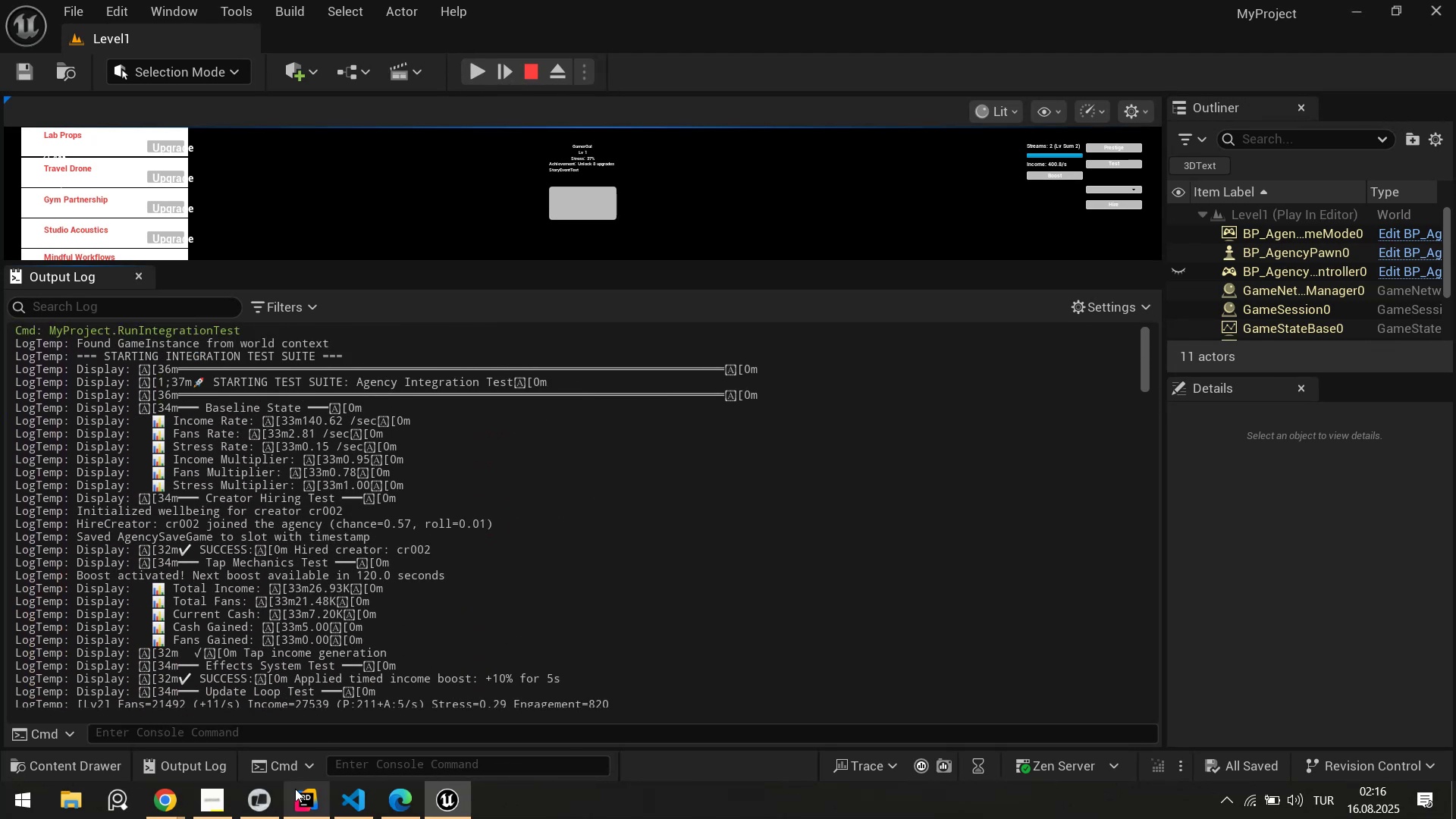 
scroll: coordinate [323, 560], scroll_direction: down, amount: 42.0
 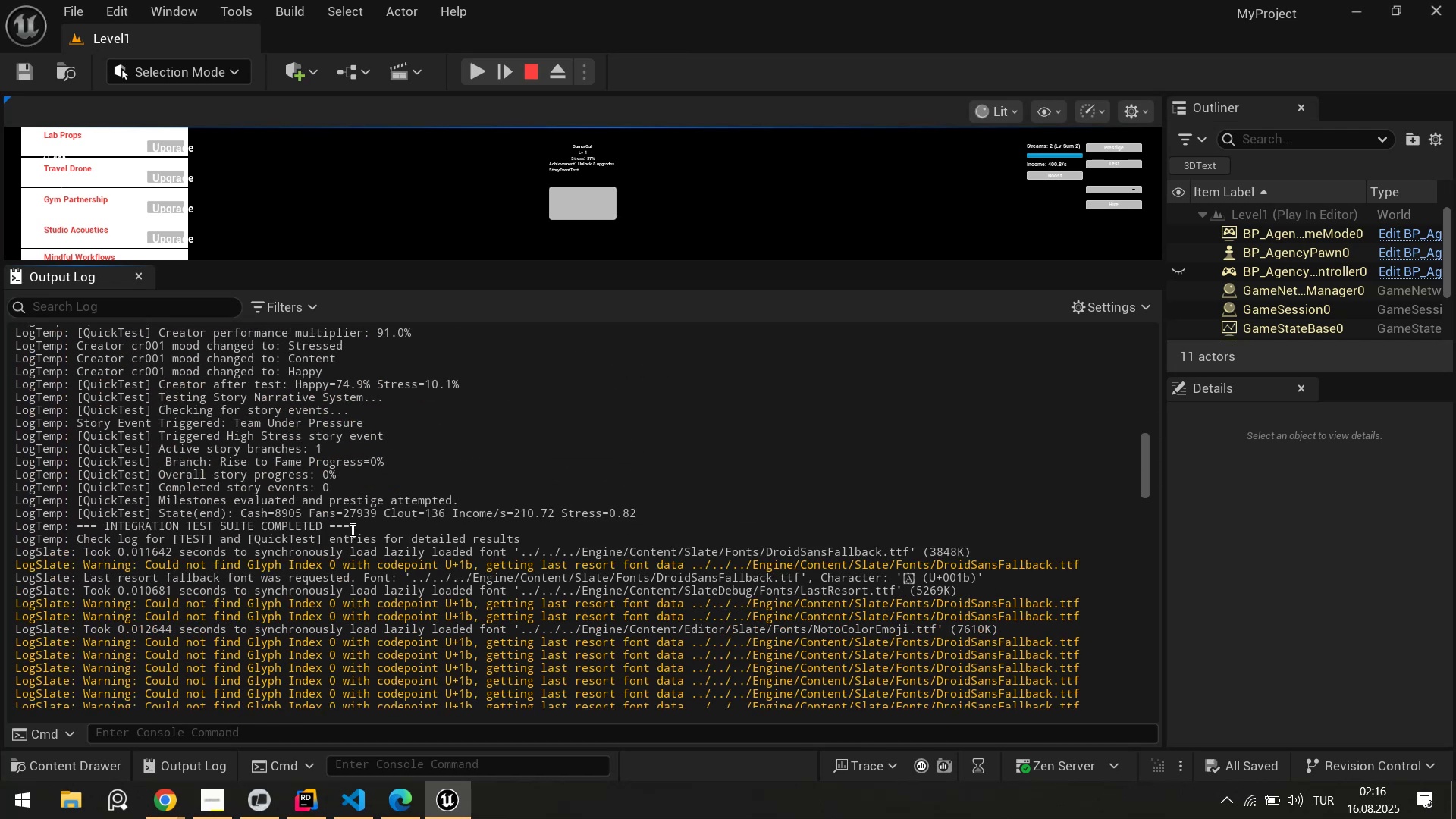 
left_click_drag(start_coordinate=[359, 521], to_coordinate=[8, 360])
 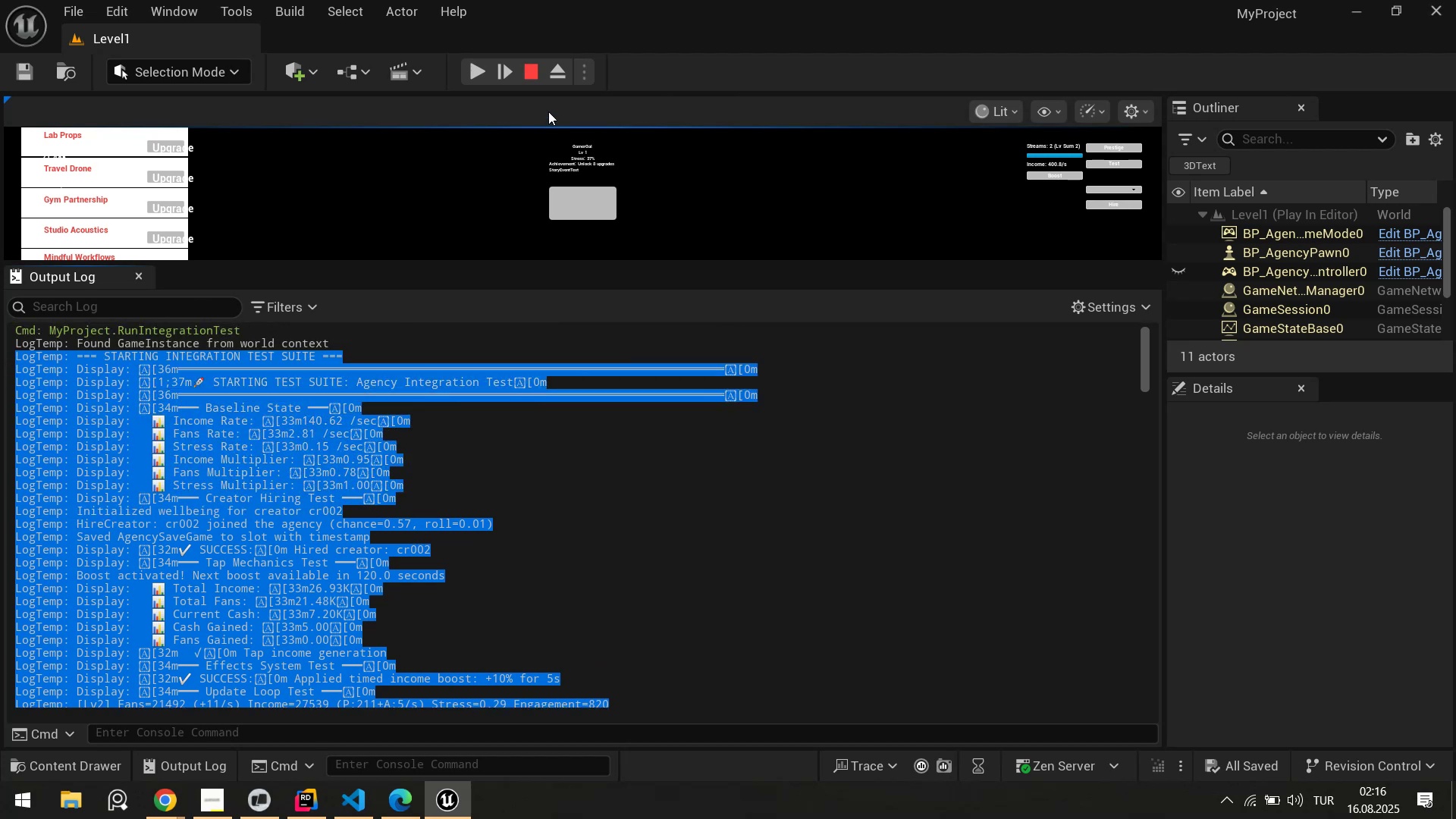 
scroll: coordinate [64, 463], scroll_direction: up, amount: 44.0
 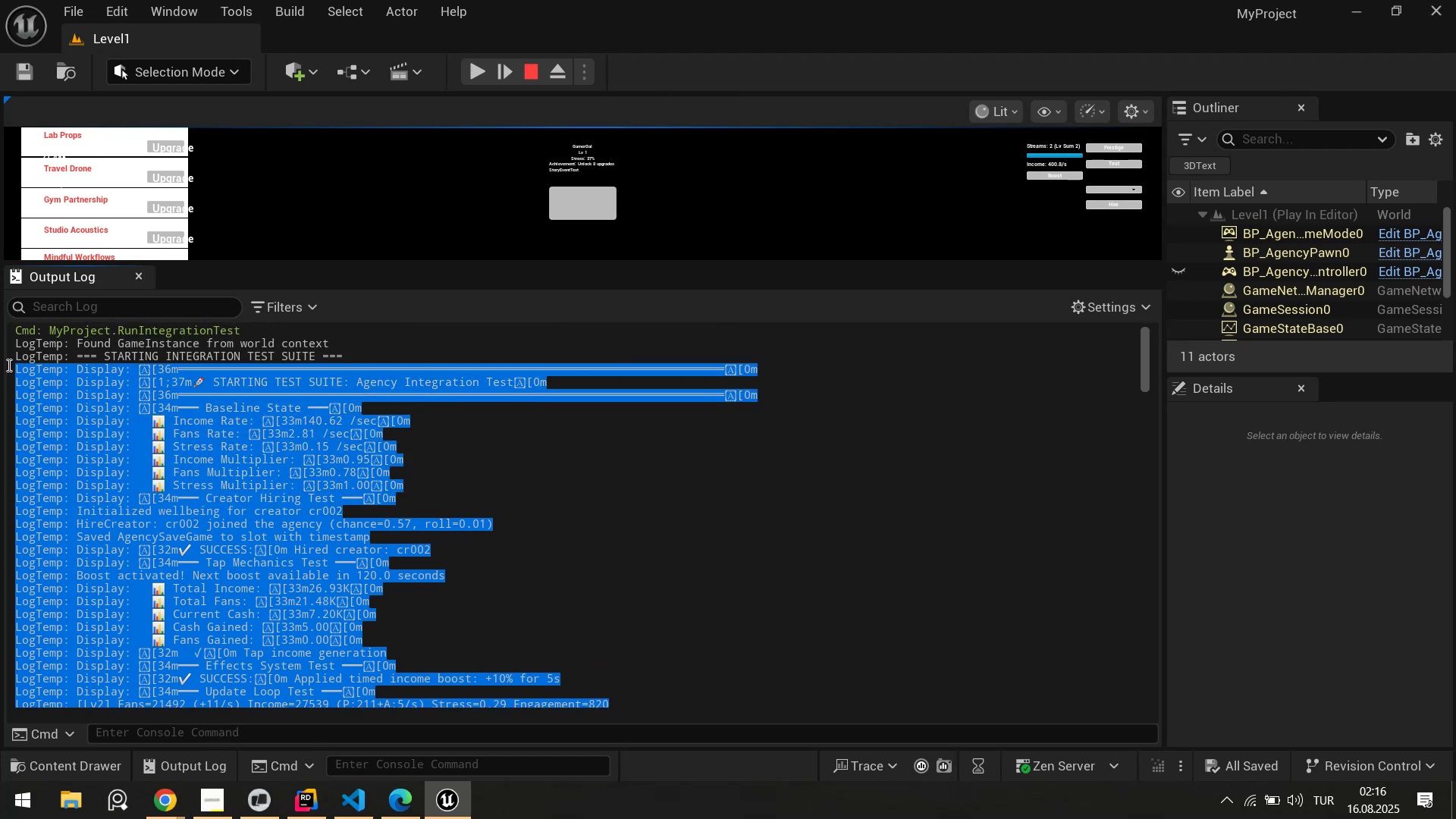 
key(Control+C)
 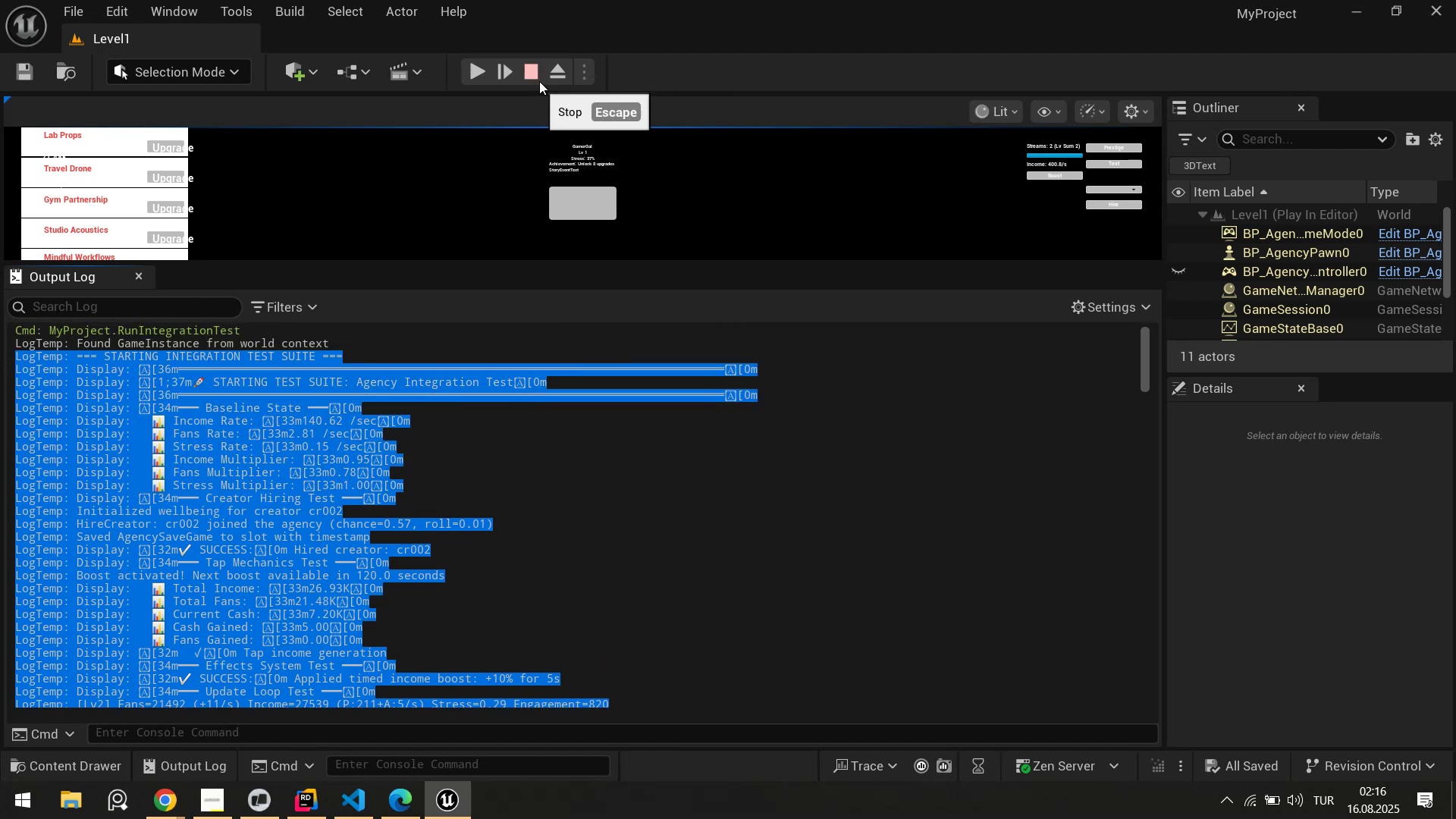 
left_click([539, 80])
 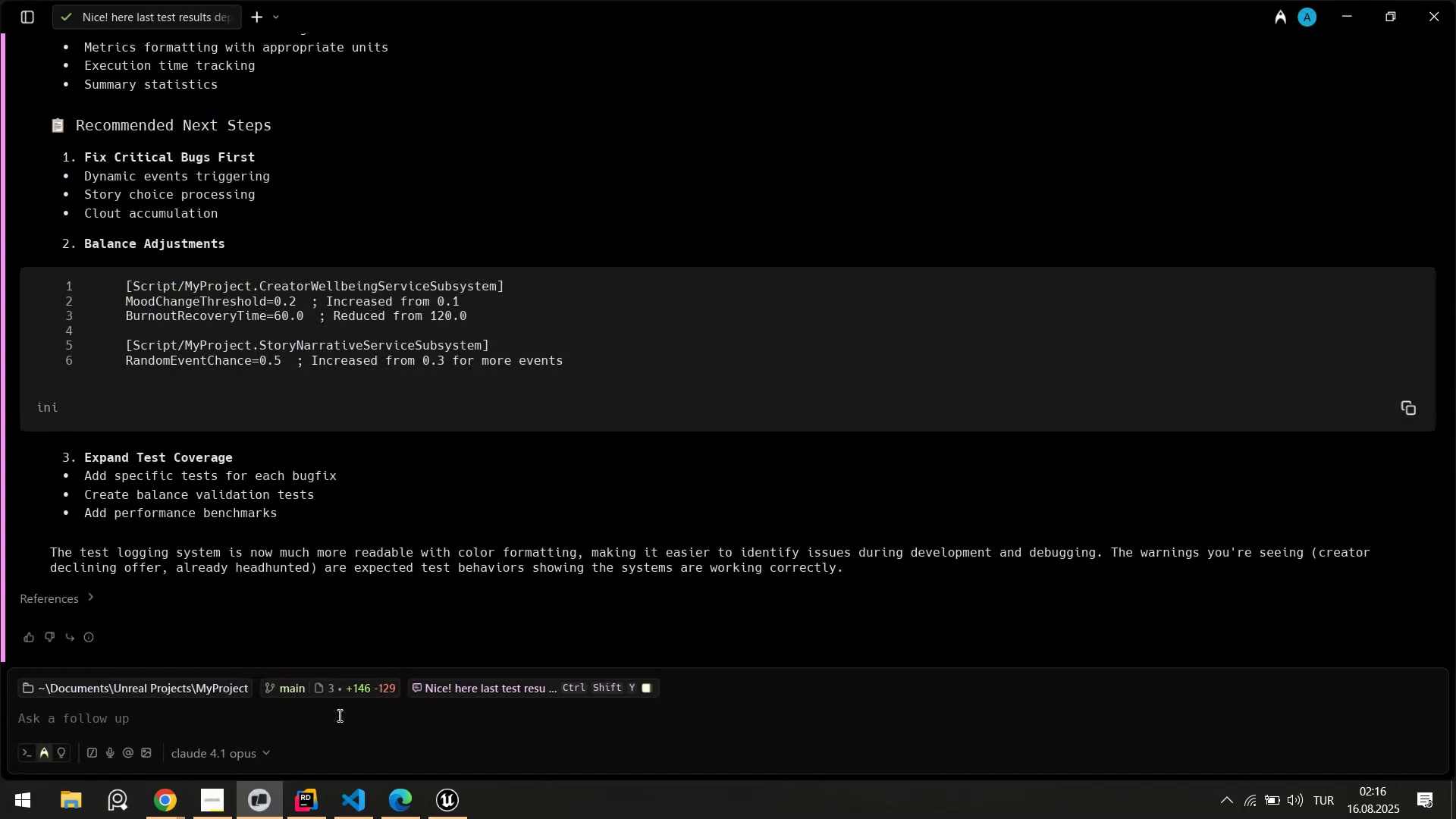 
type(Okay. we have font 'ssue. Use default. don@t use custom th'g)
key(Backspace)
type(ngs on log etc.)
 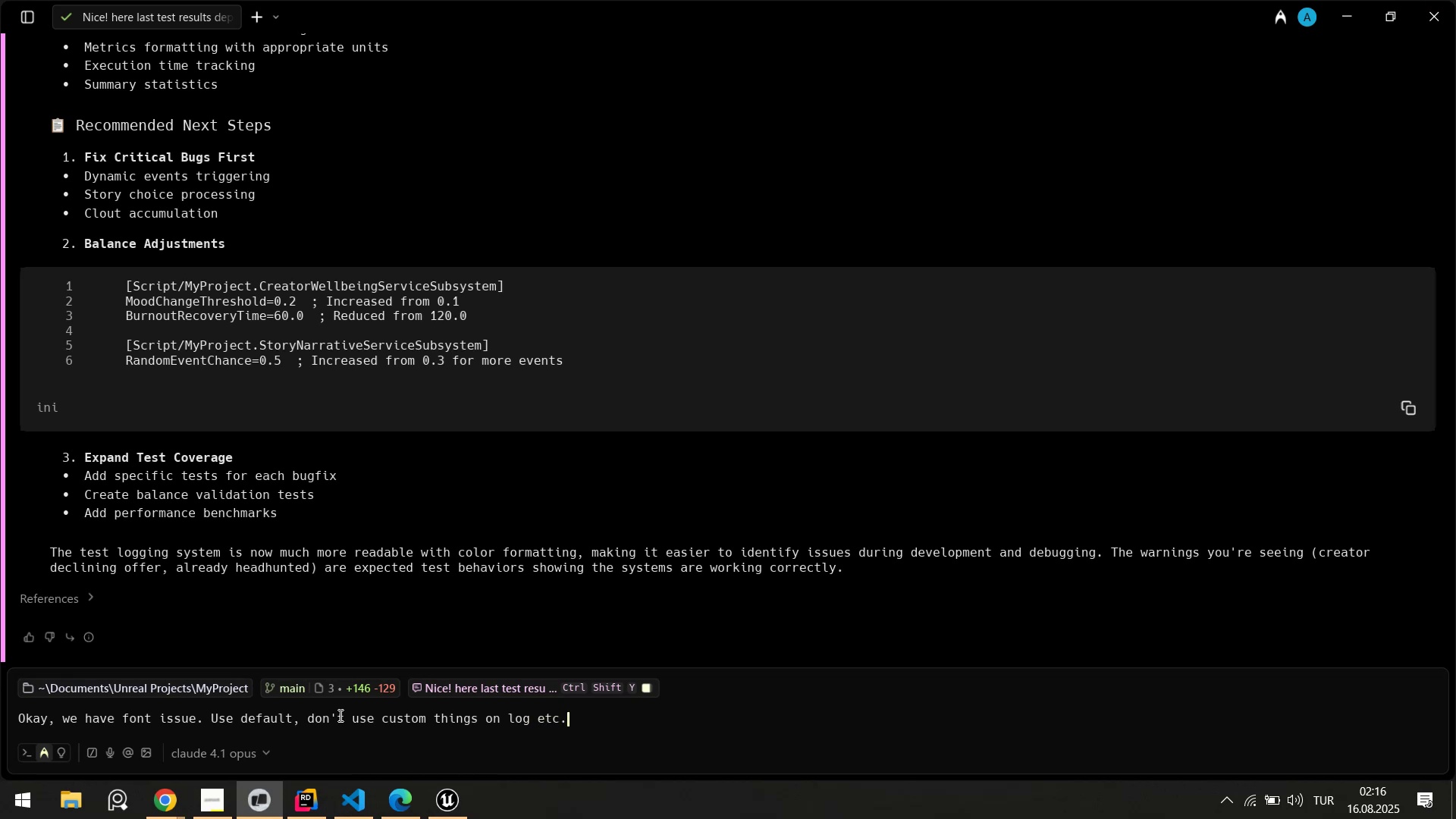 
key(Shift+Enter)
 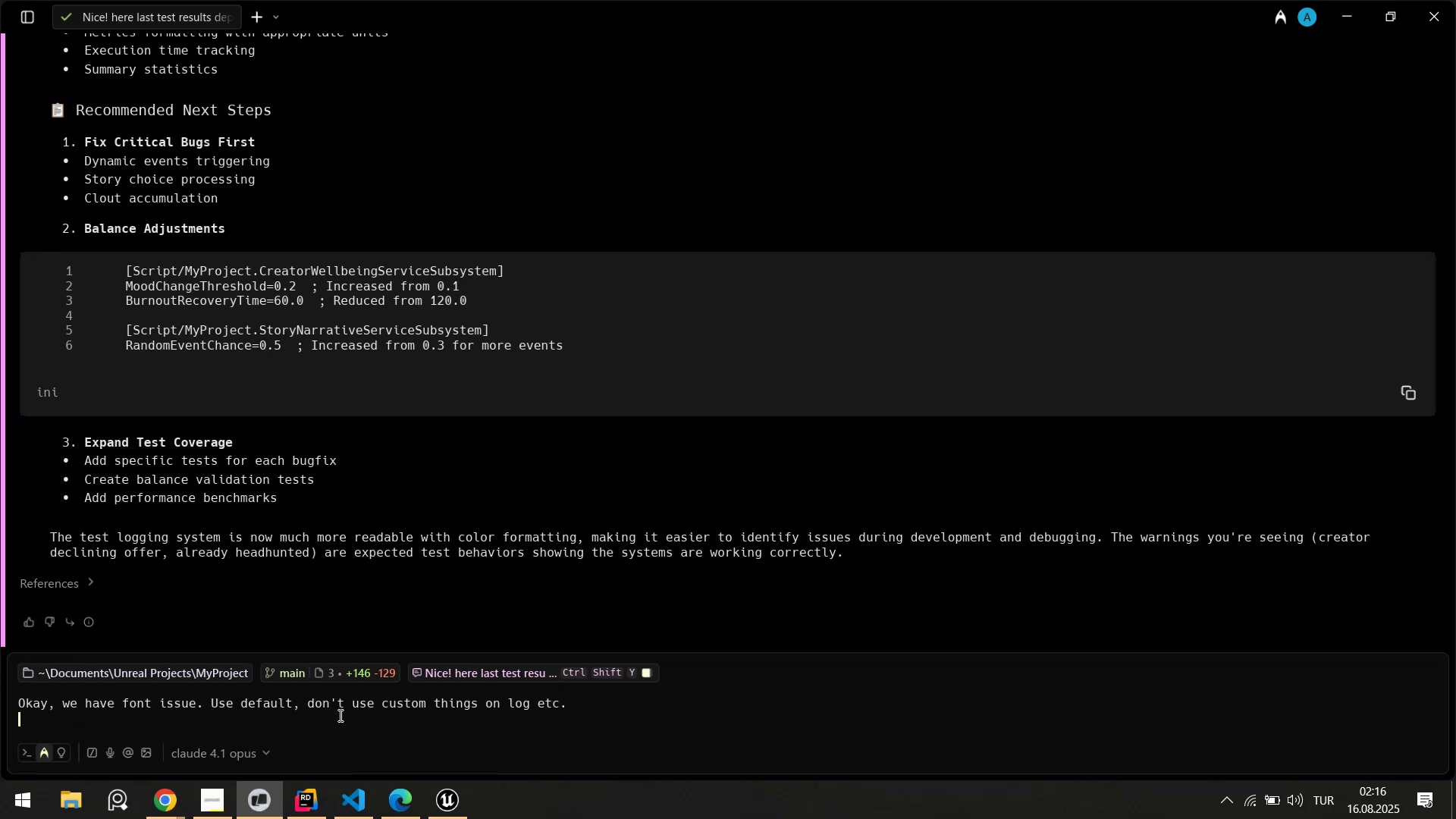 
key(Shift+Enter)
 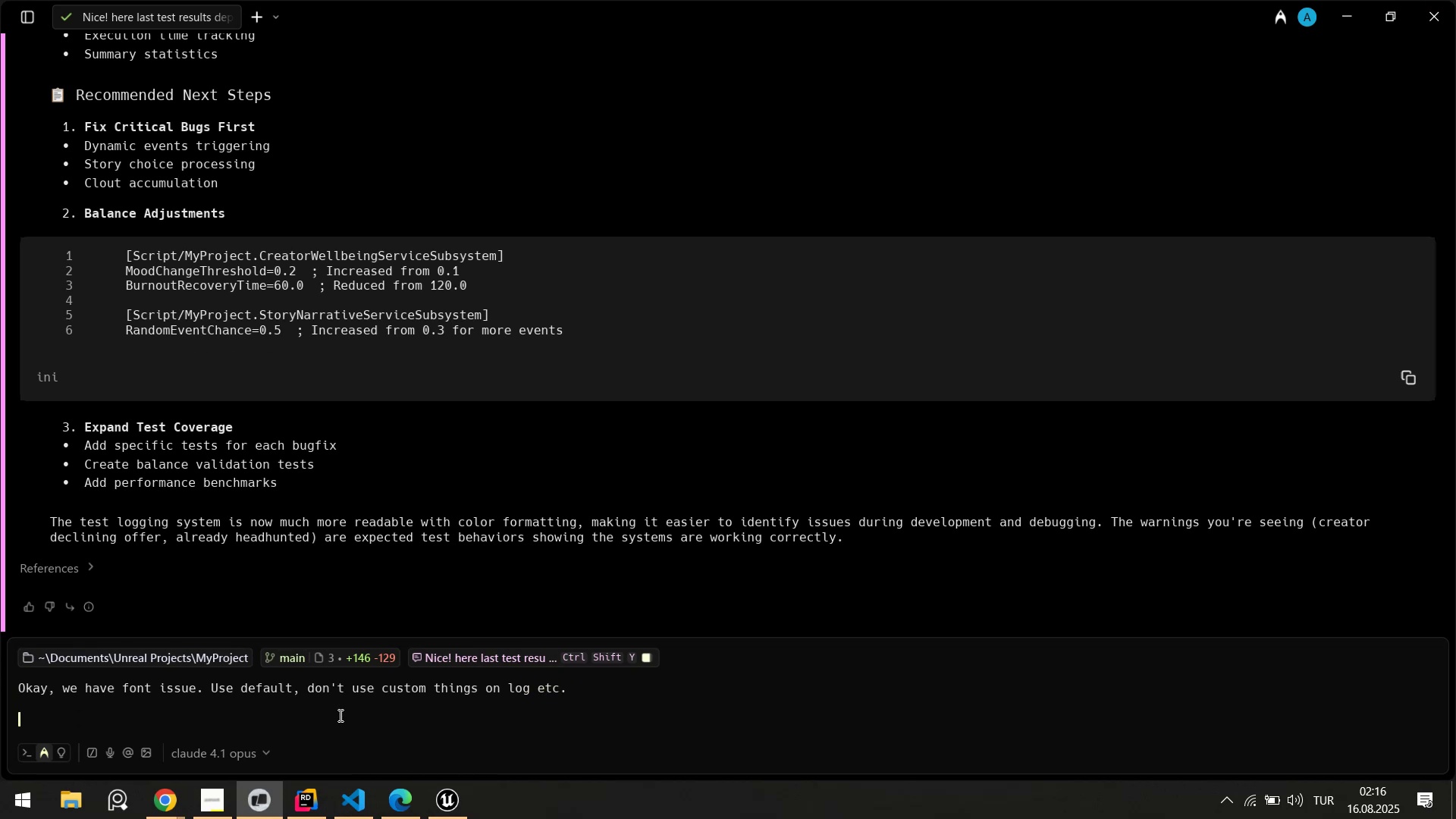 
type([Break]logs[Break])
 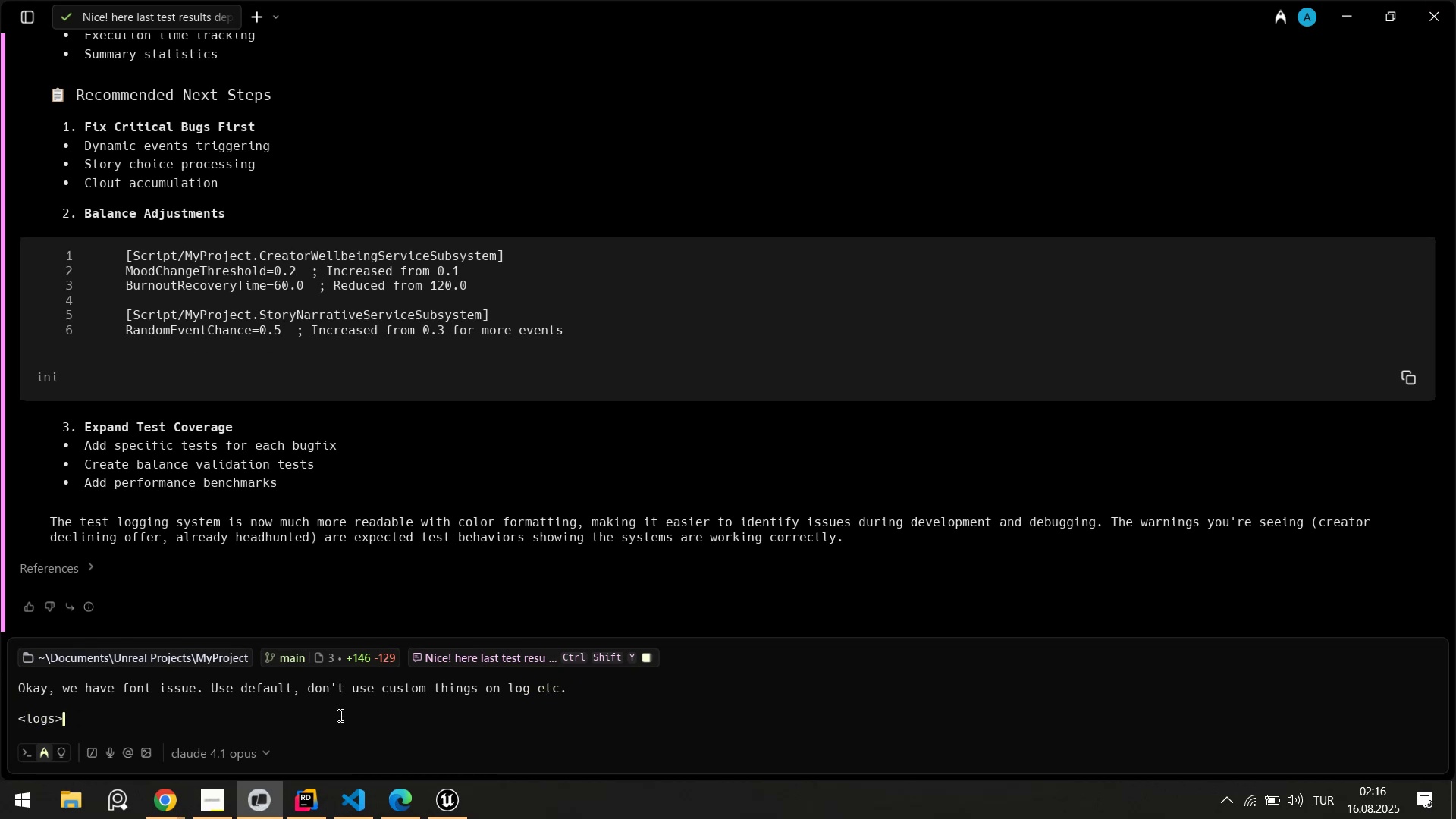 
key(Shift+Enter)
 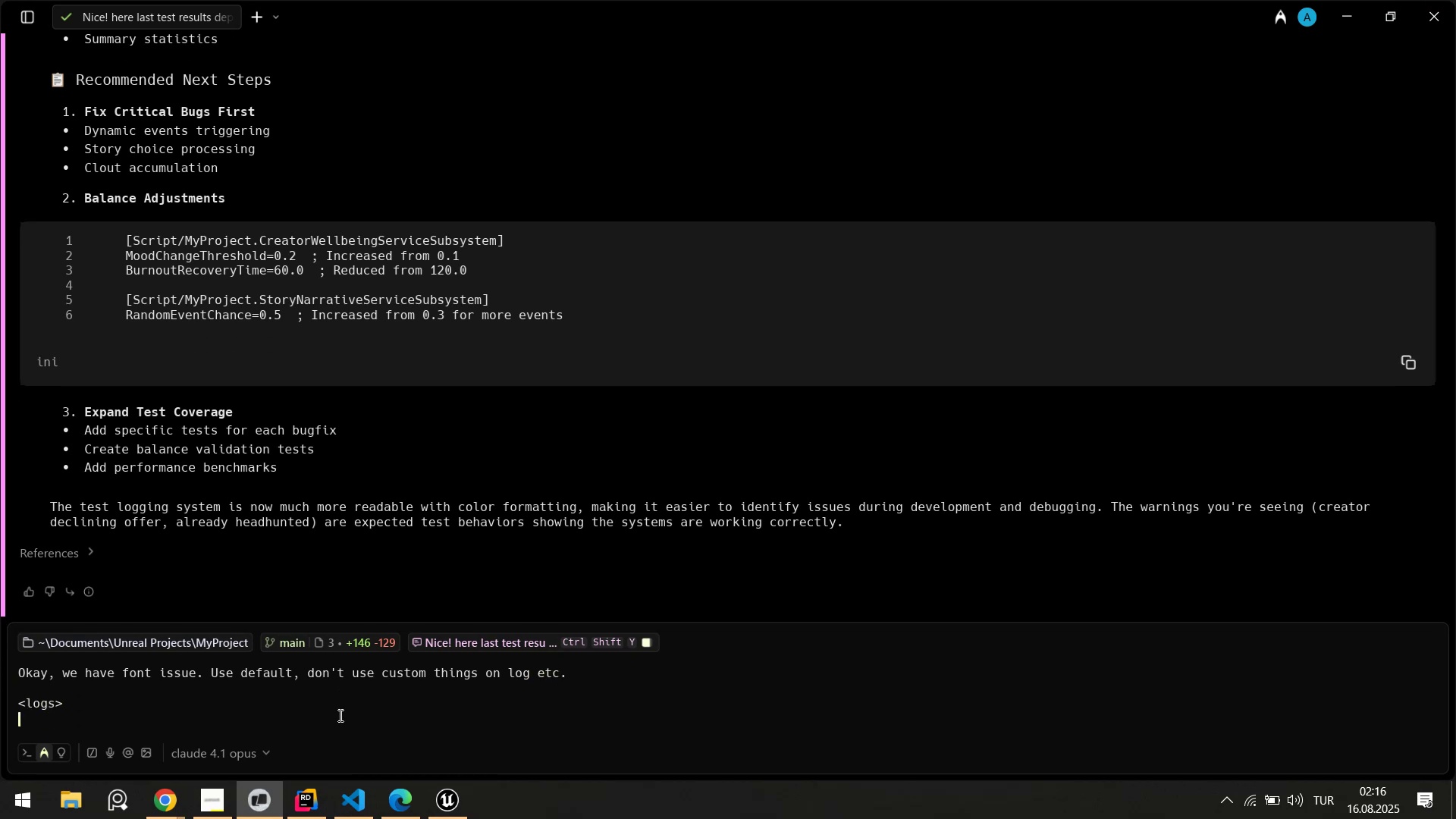 
key(Control+ControlLeft)
 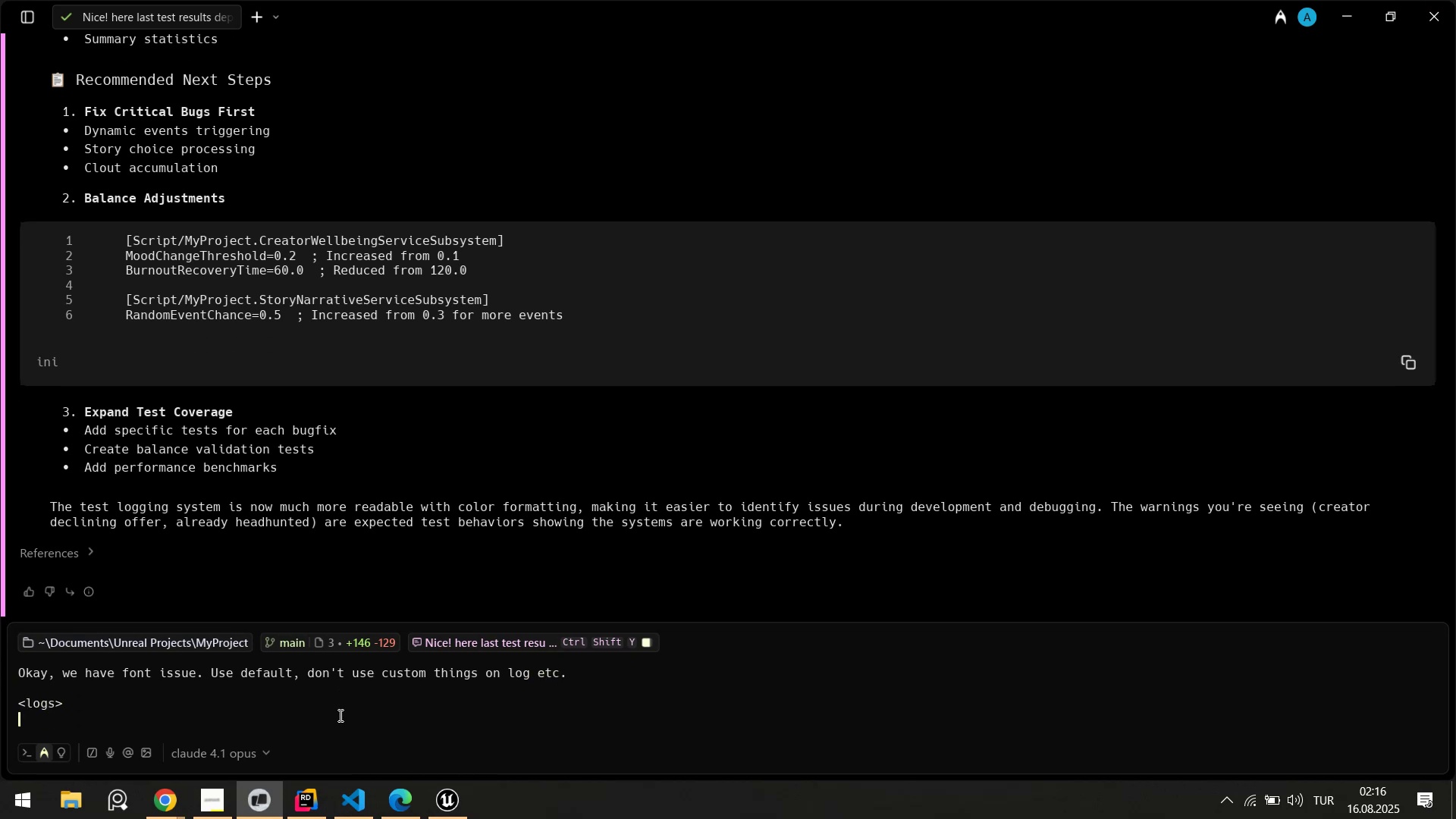 
key(Control+V)
 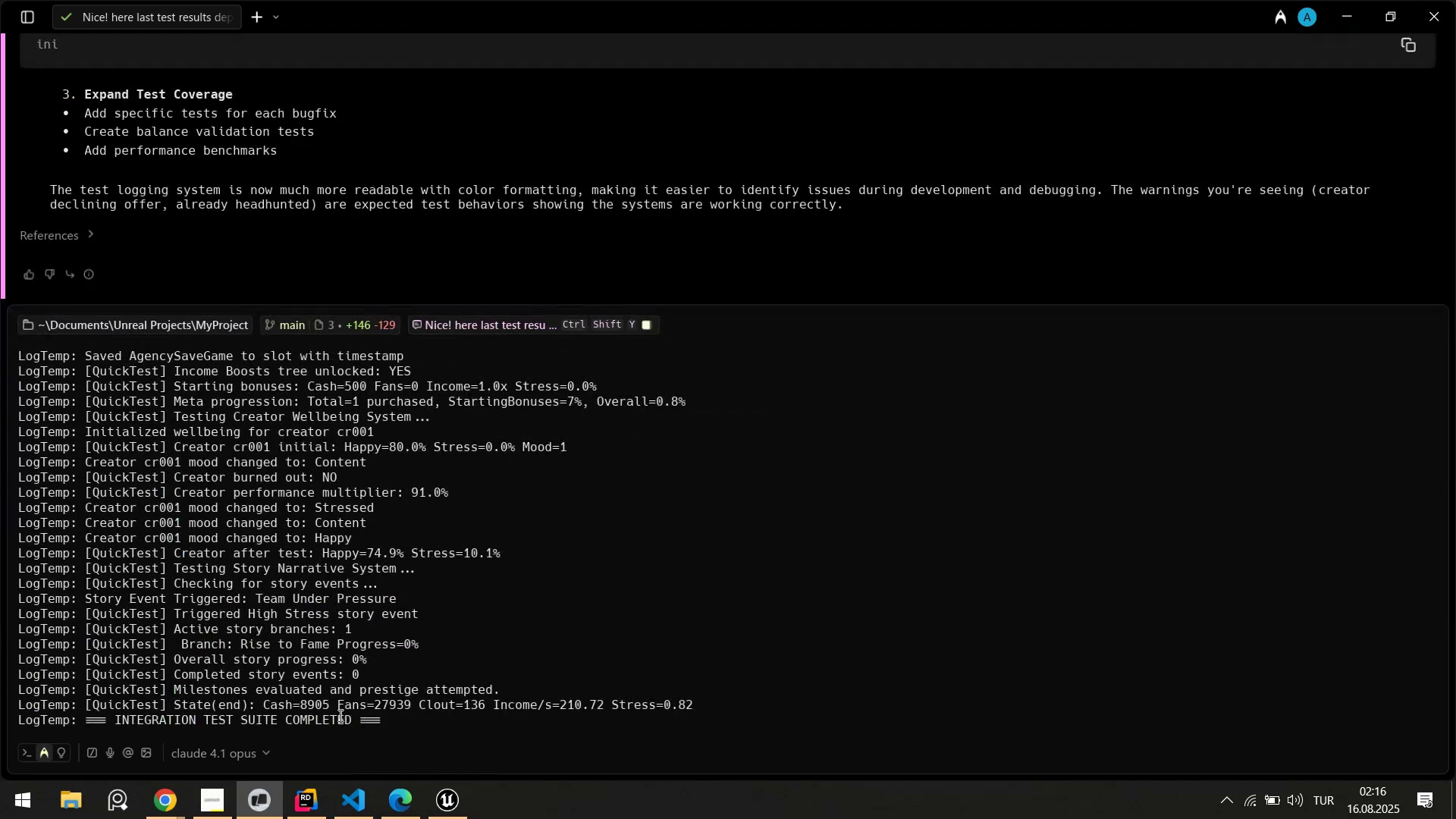 
key(Shift+Enter)
 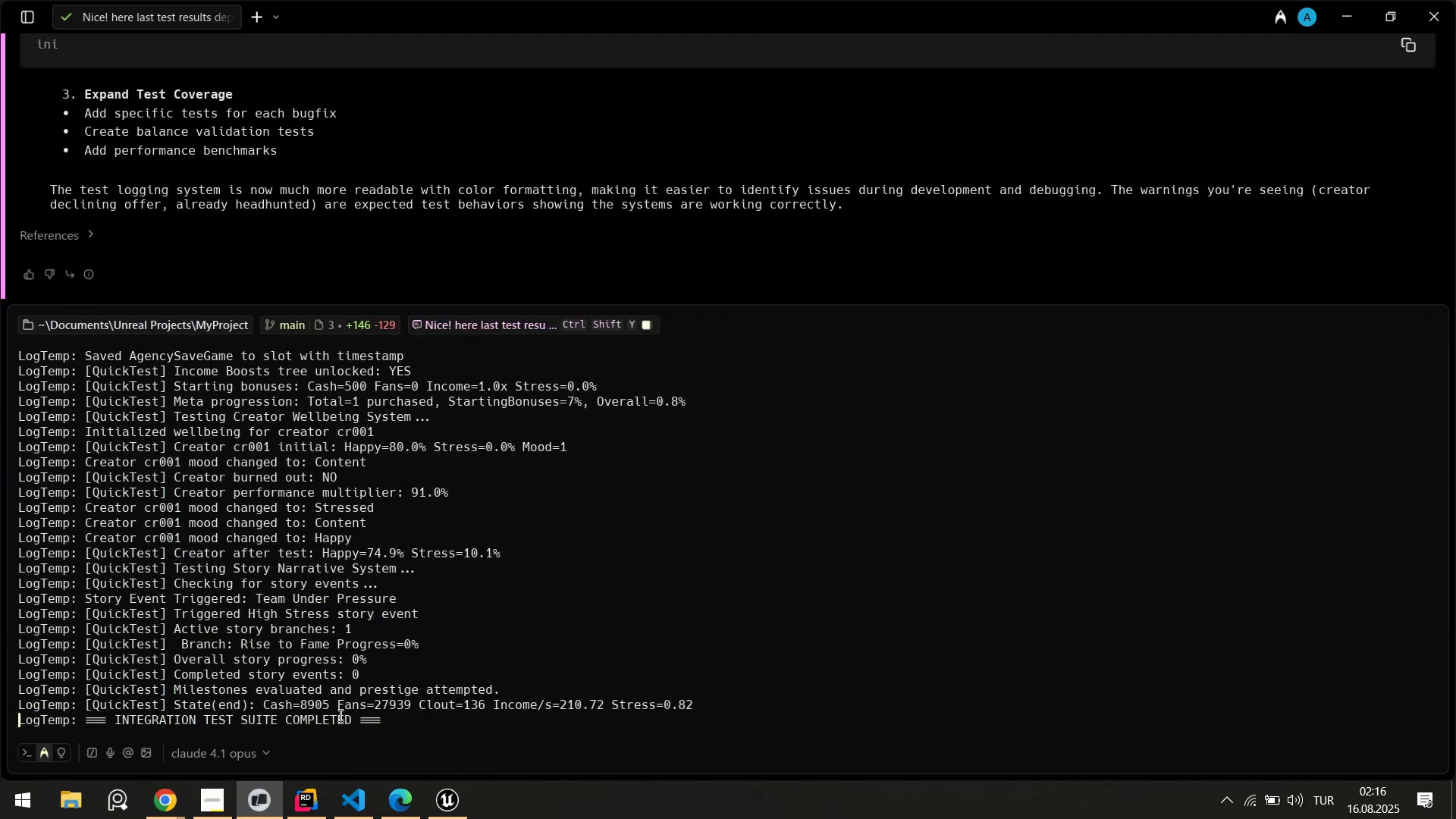 
type([Break]&logs[Break])
 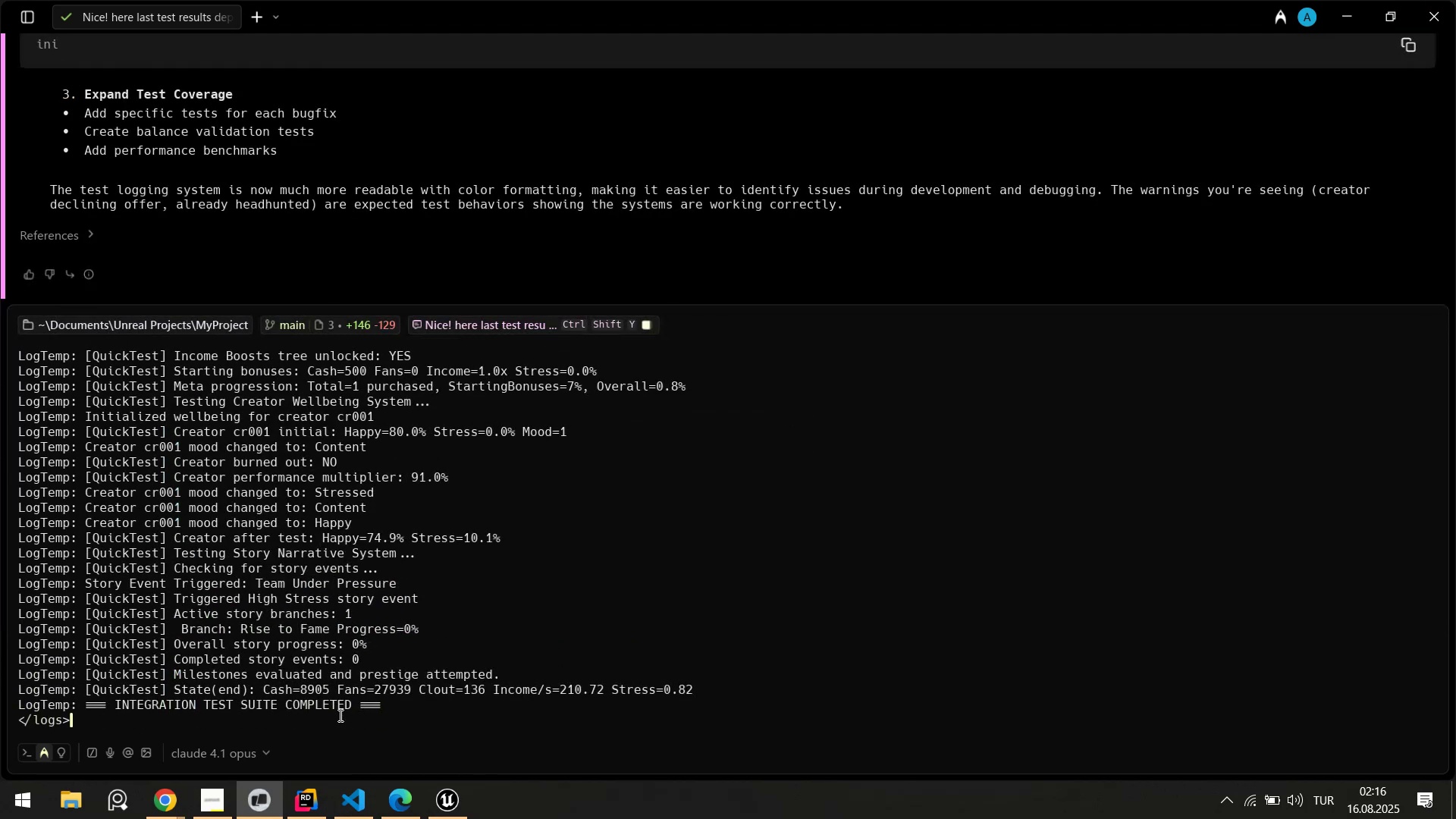 
 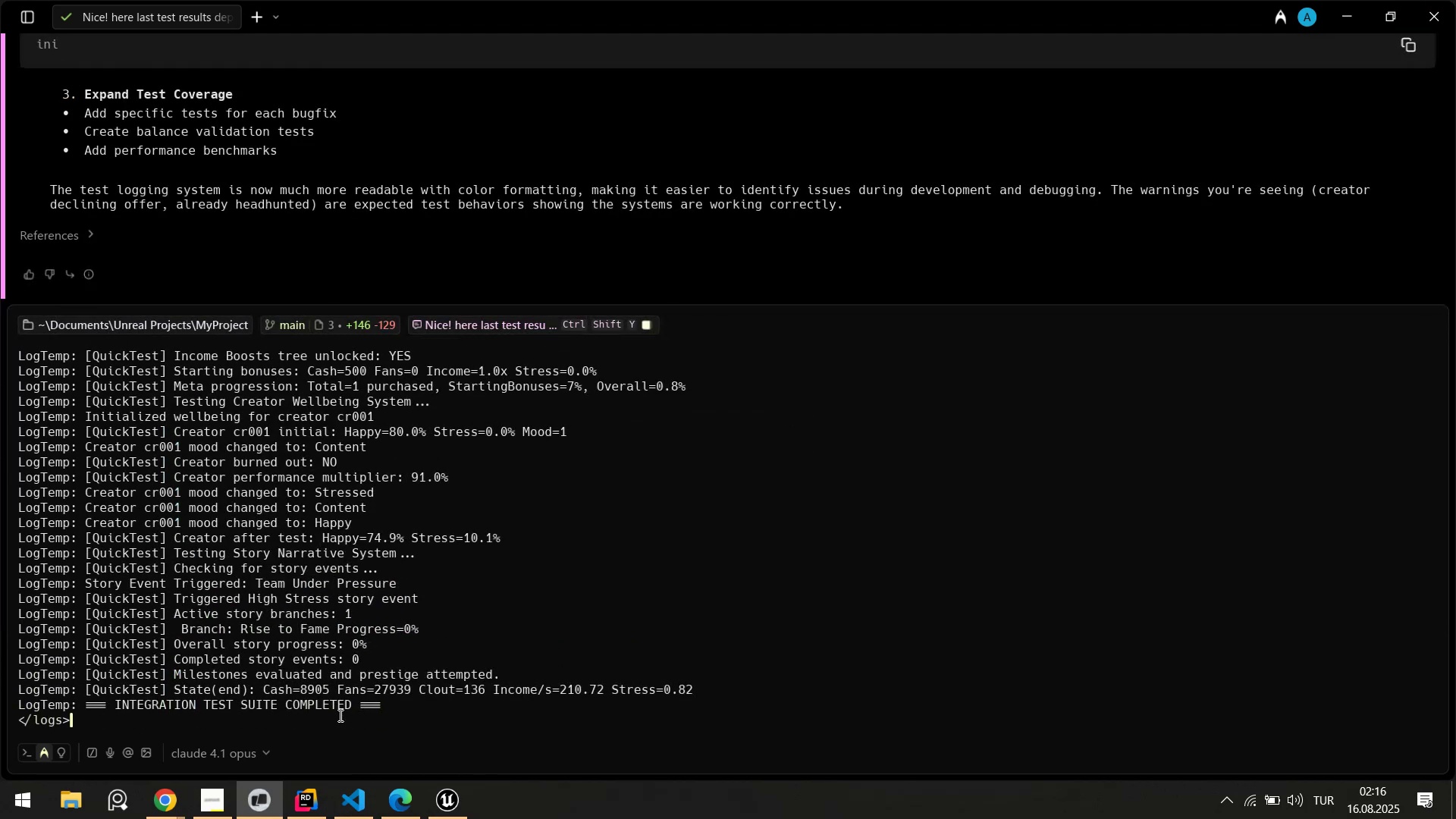 
key(Control+ControlLeft)
 